 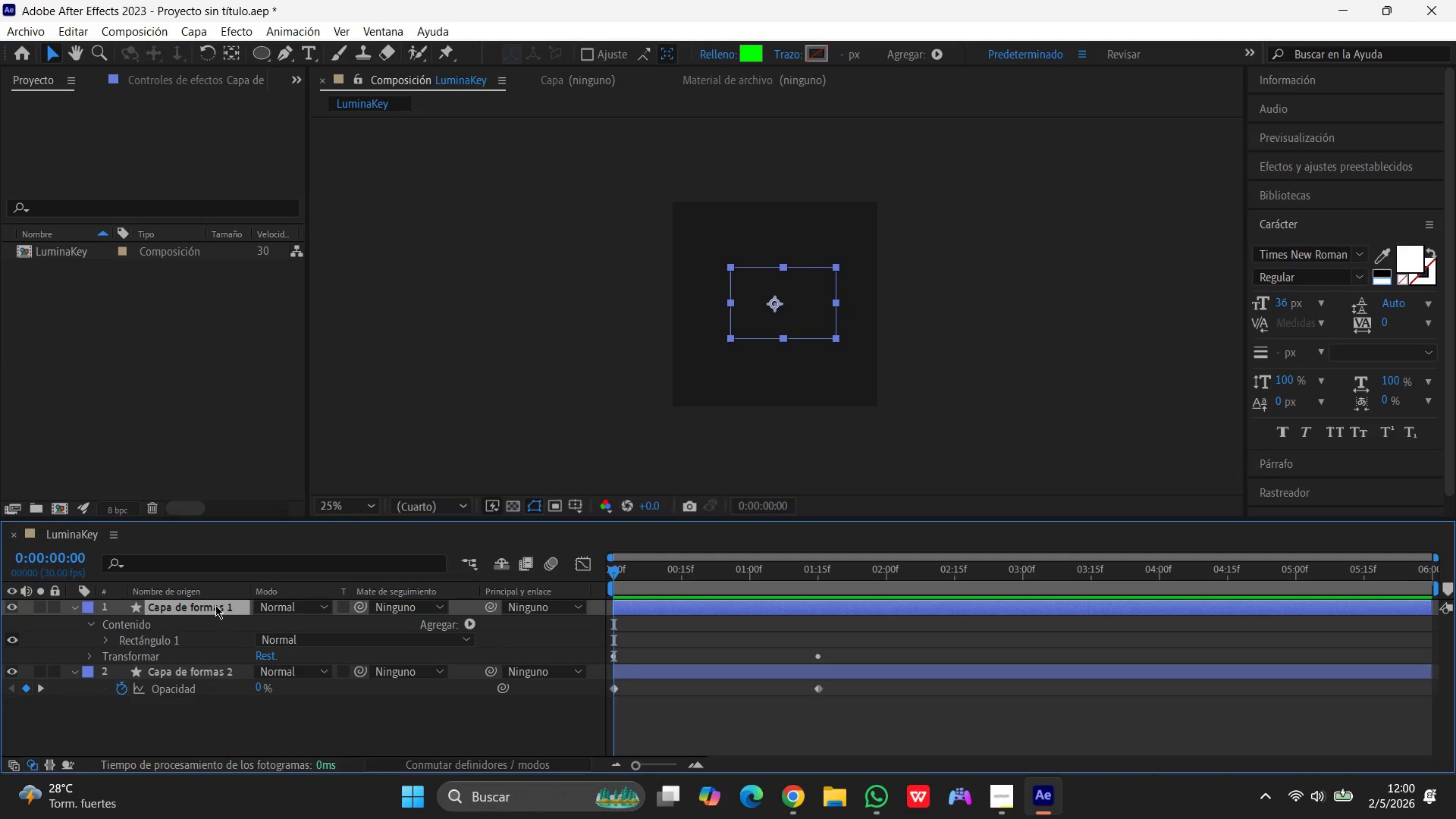 
left_click([93, 624])
 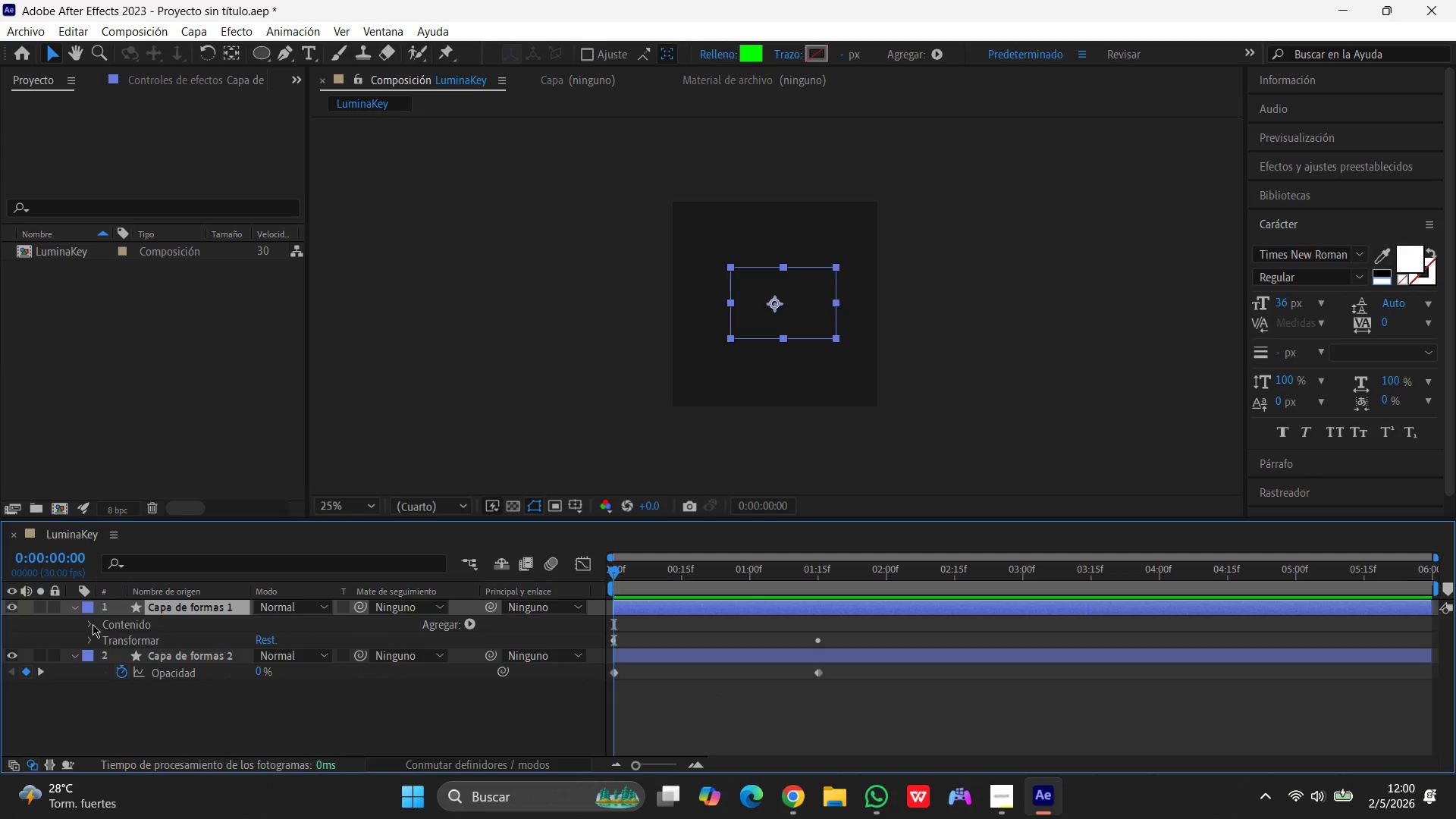 
left_click([93, 624])
 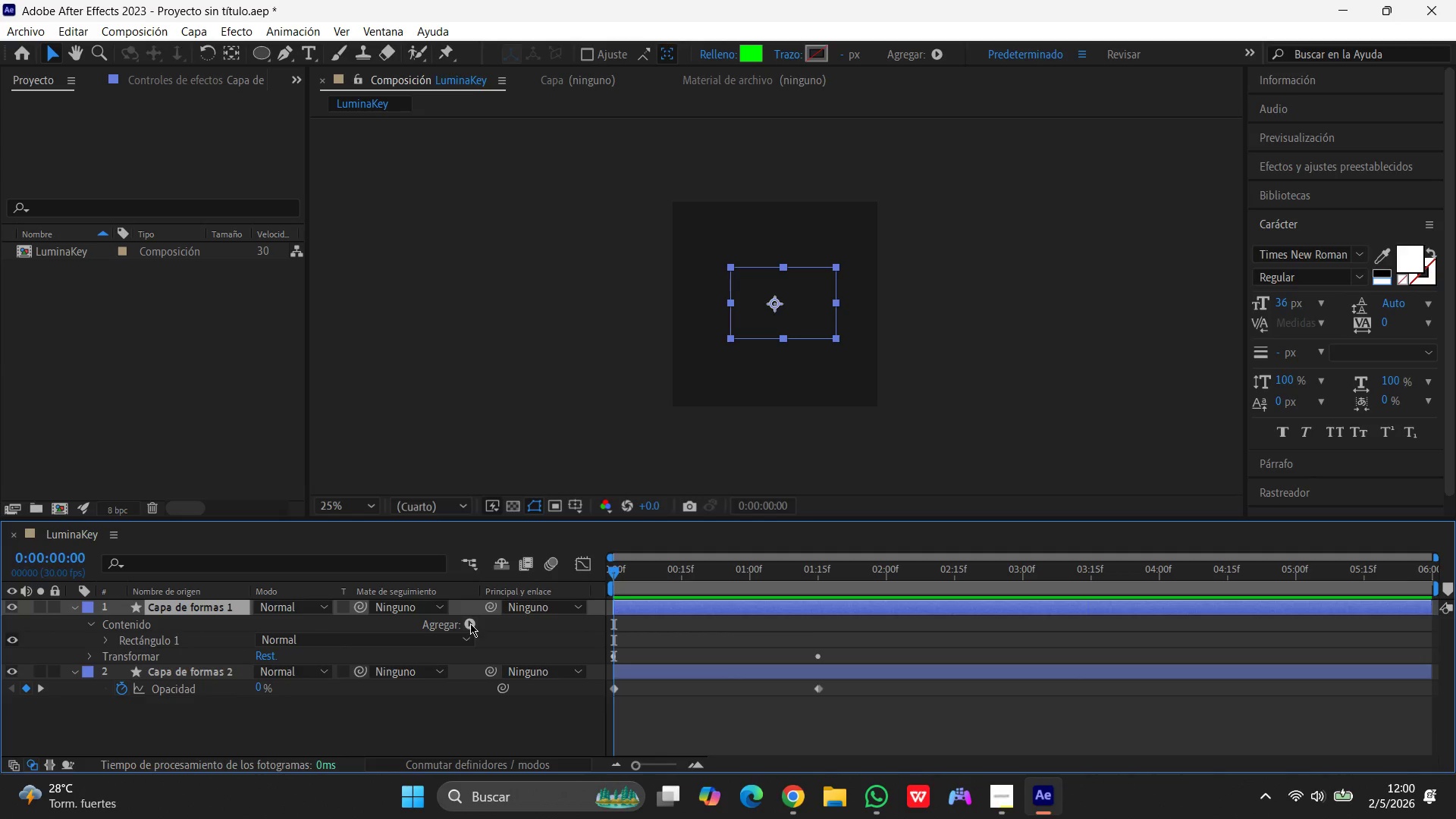 
left_click([470, 622])
 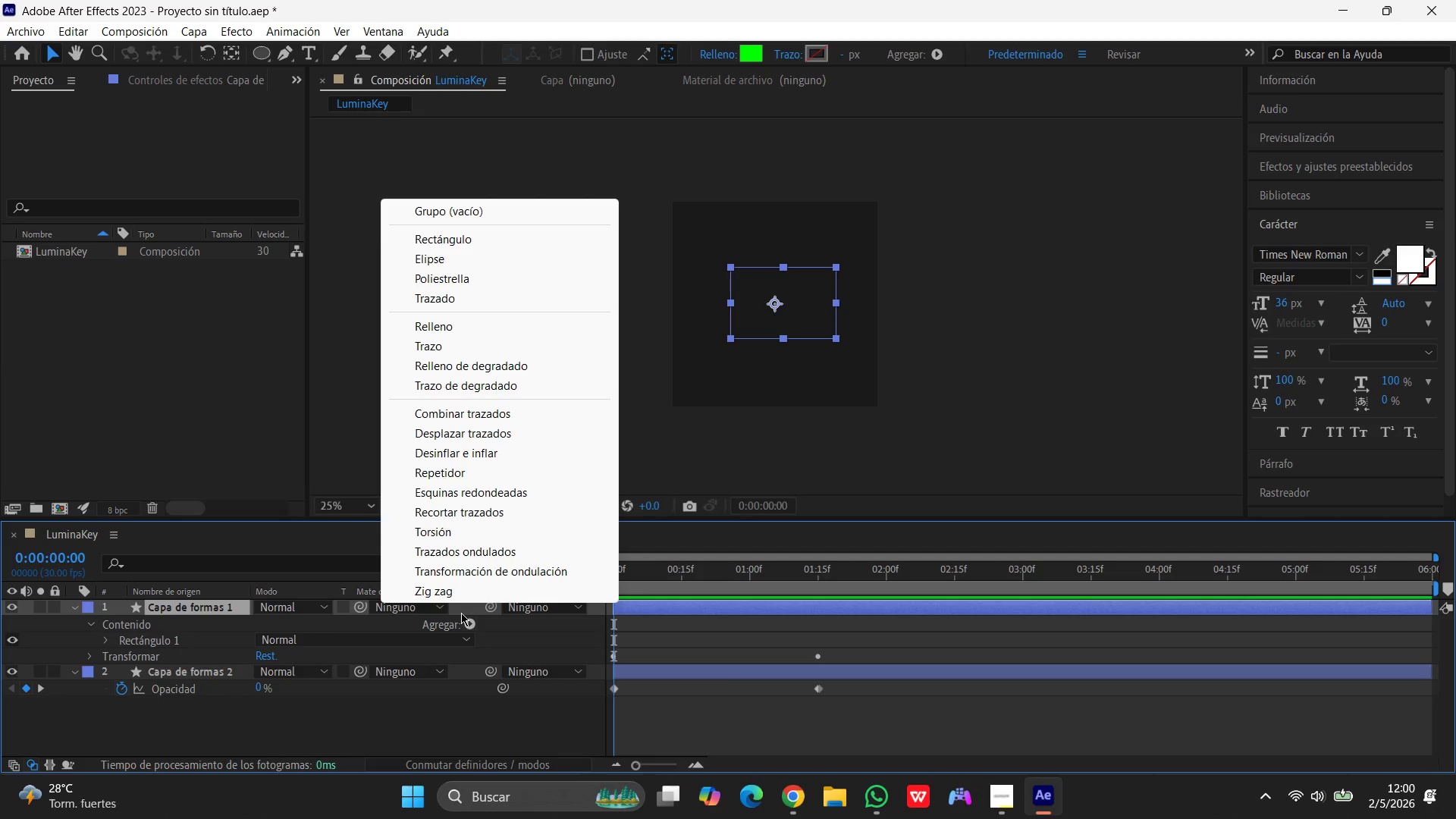 
wait(6.26)
 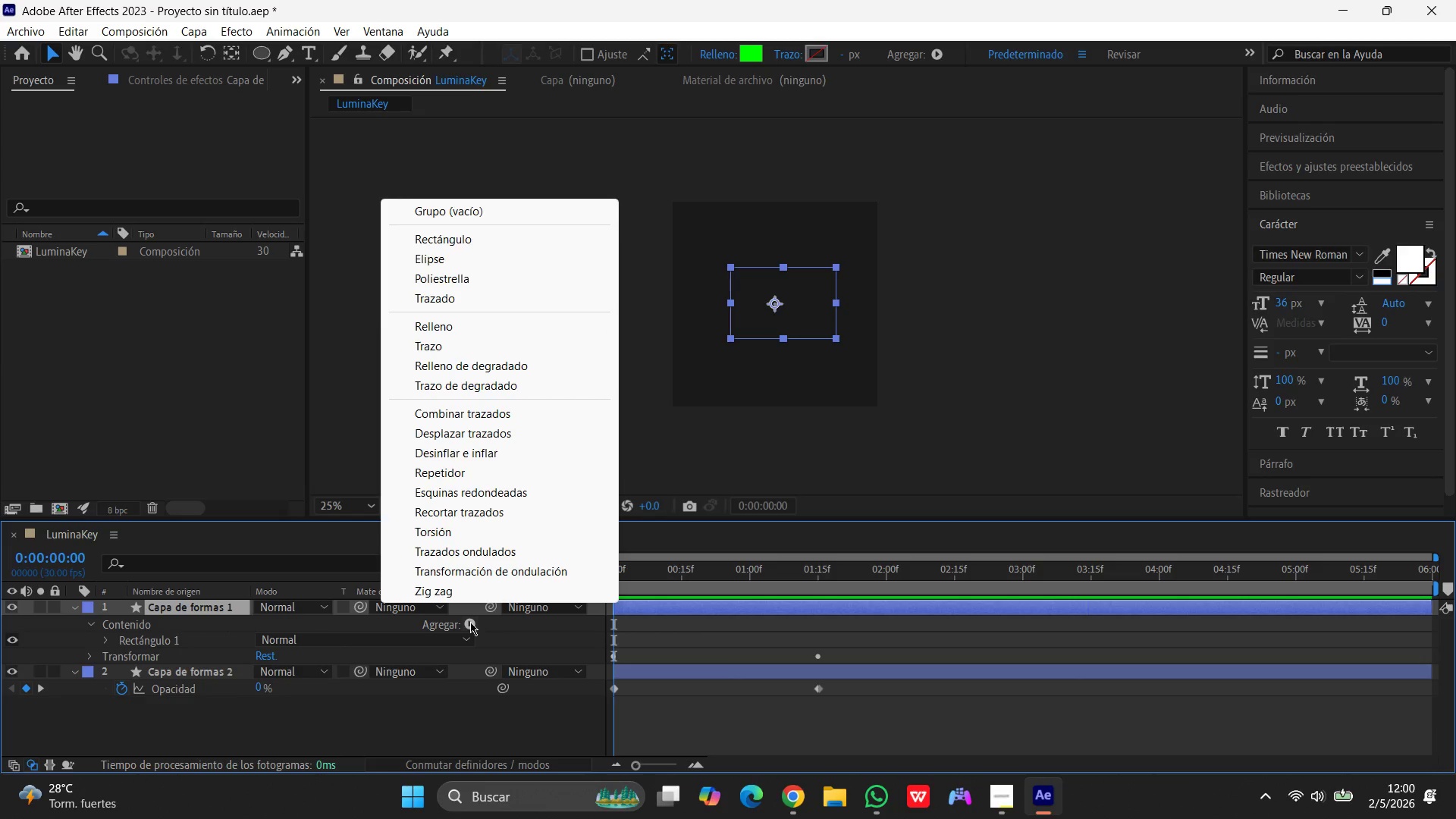 
left_click([445, 325])
 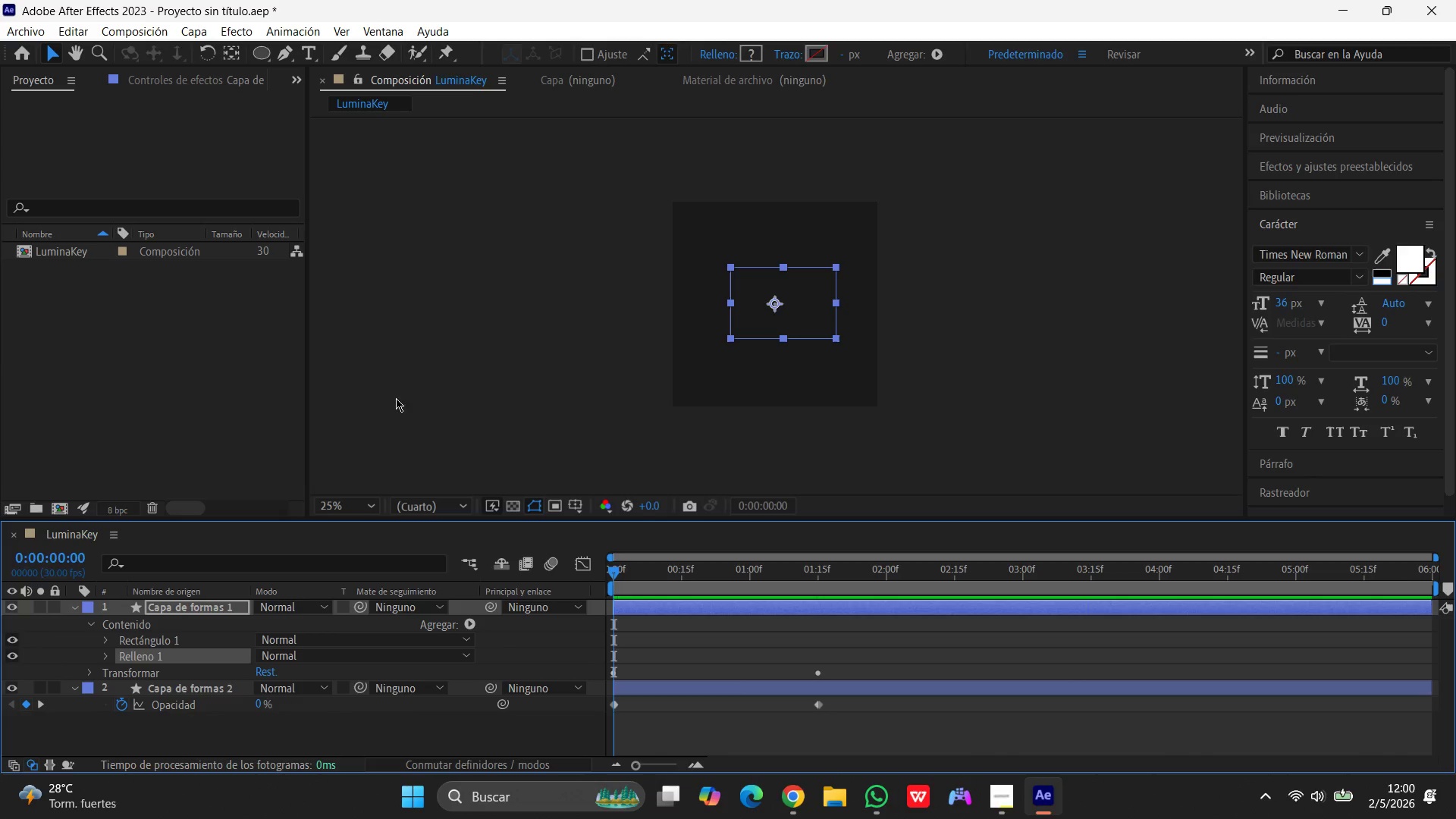 
left_click([107, 655])
 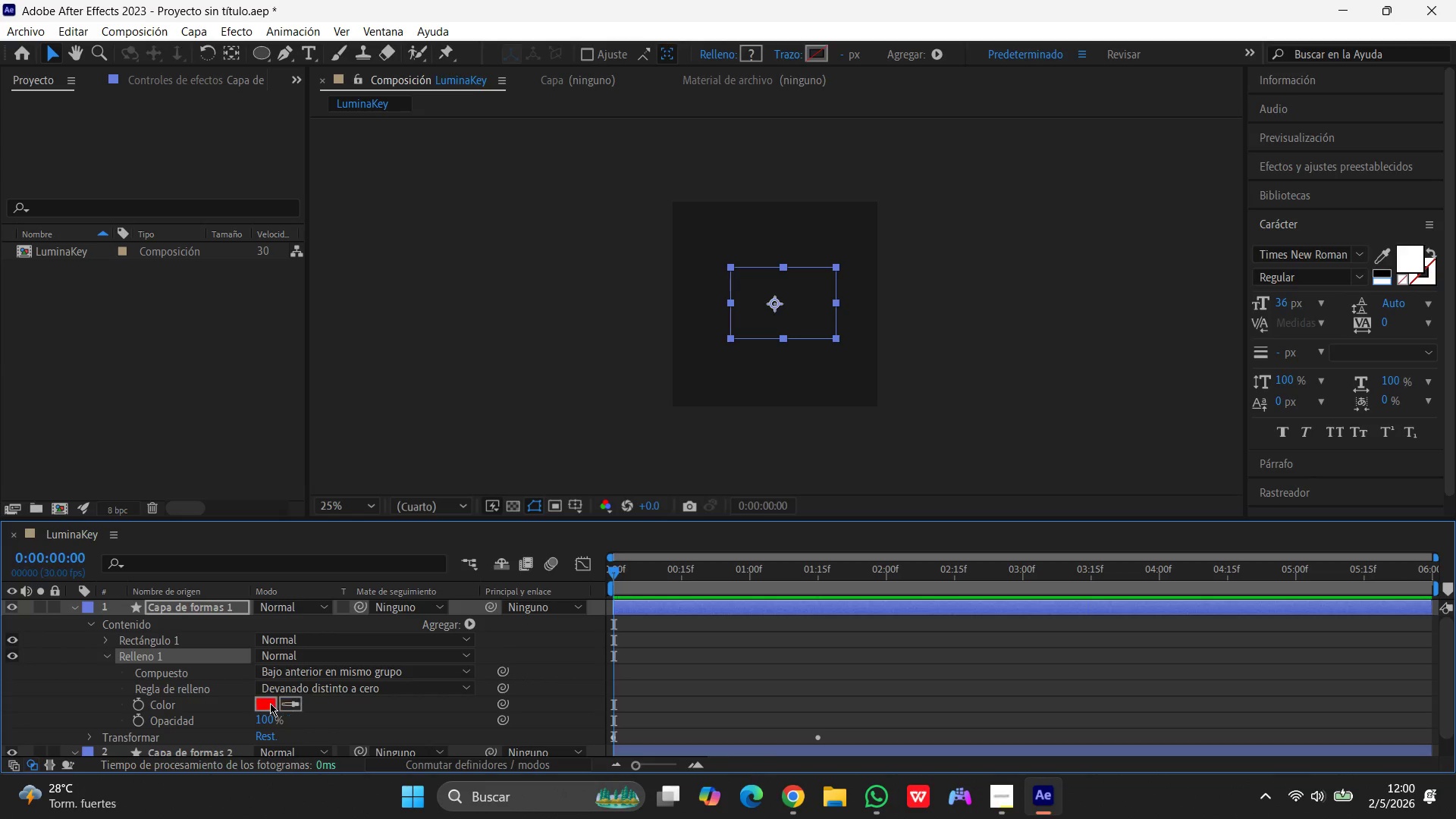 
left_click([263, 704])
 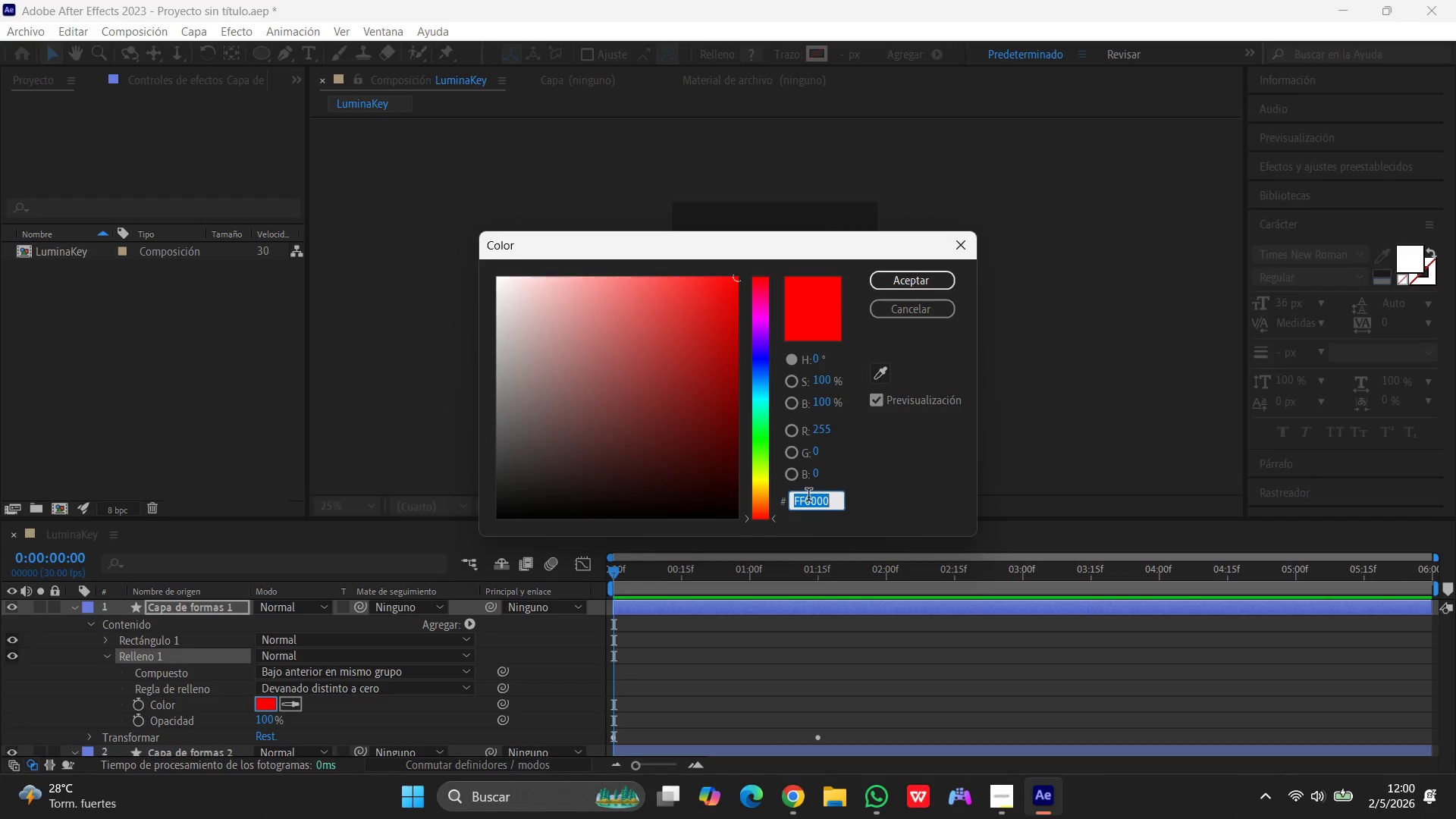 
type(00FF00)
 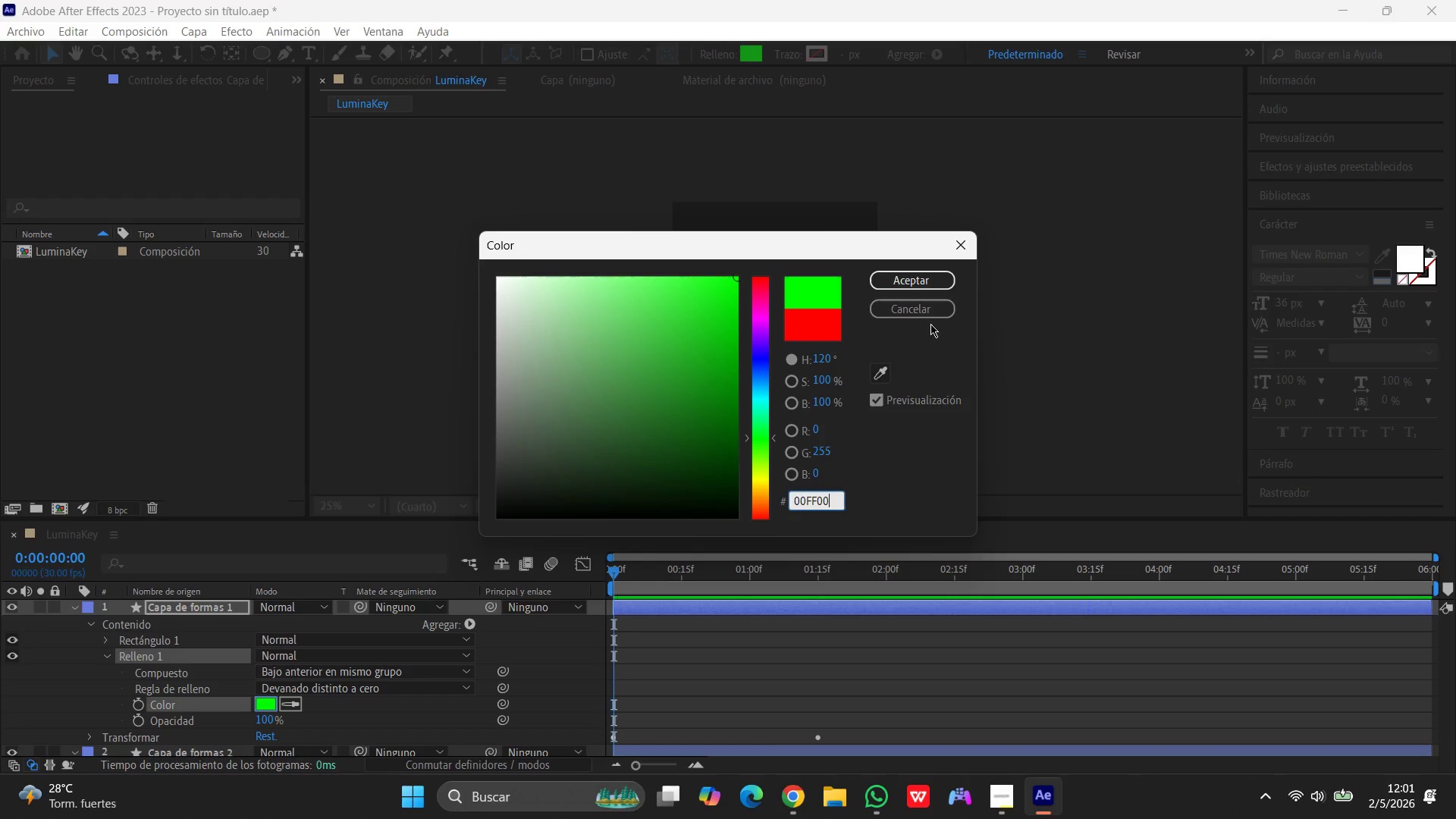 
wait(5.69)
 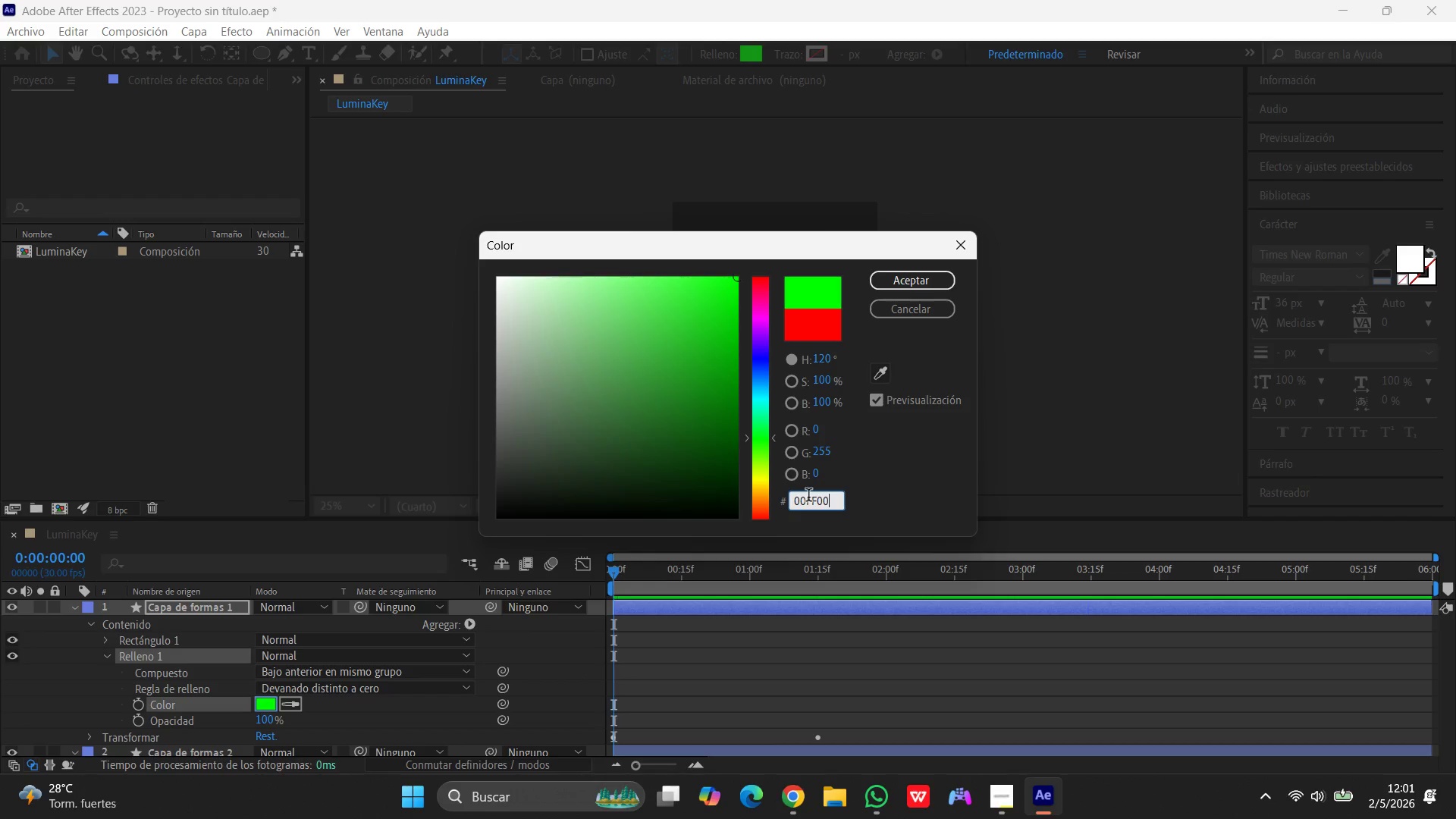 
left_click([924, 284])
 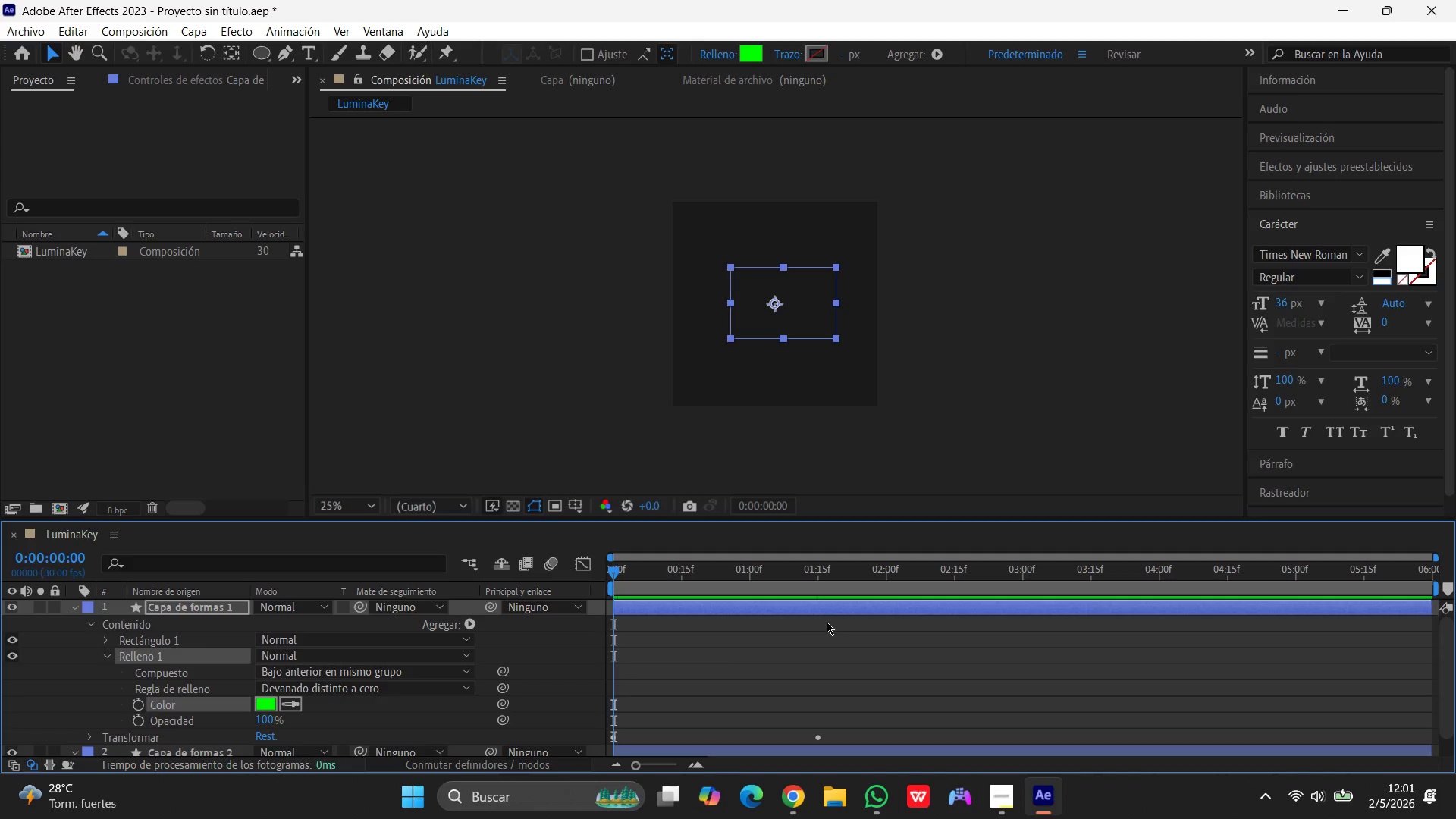 
wait(5.12)
 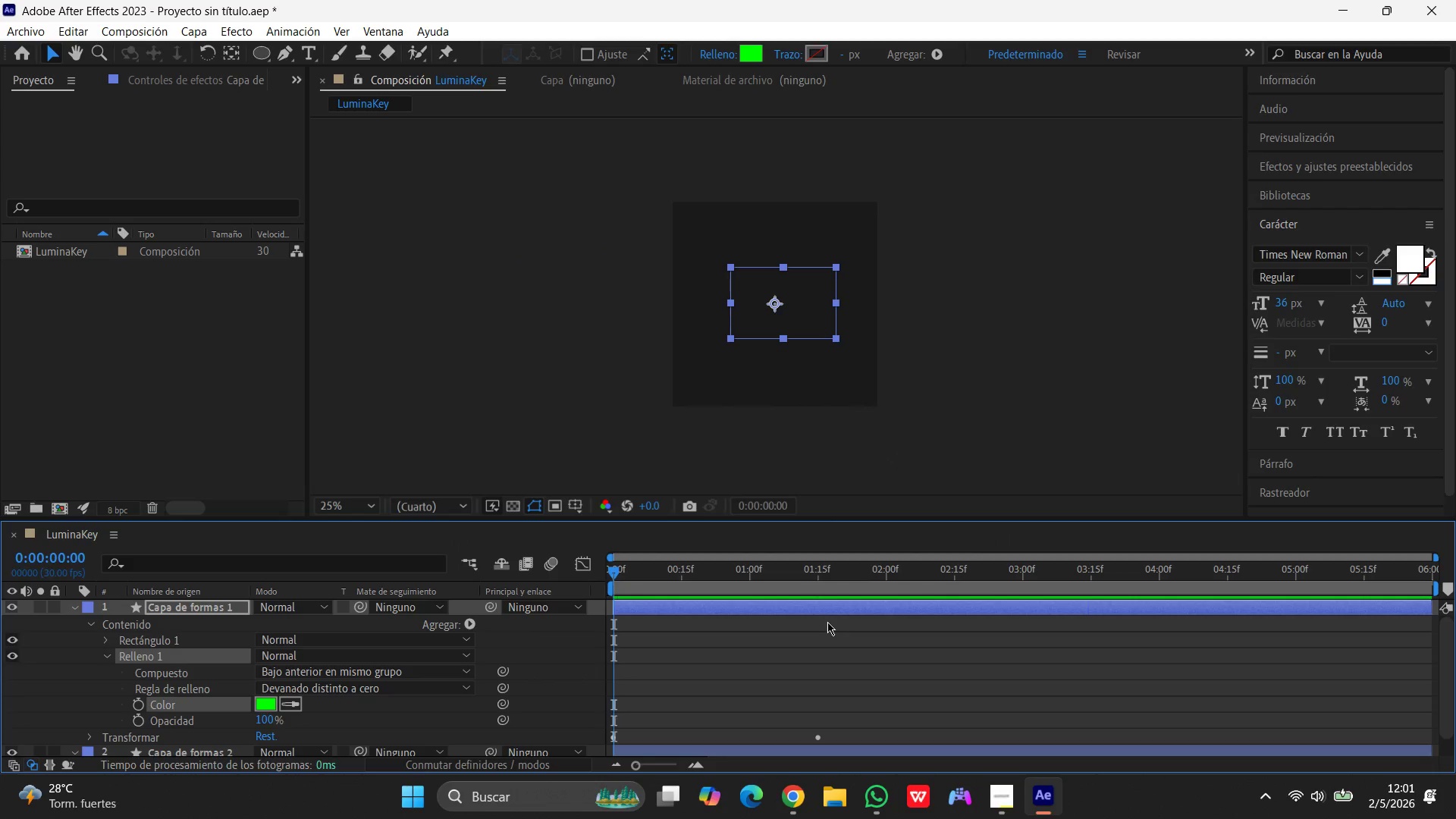 
scroll: coordinate [252, 681], scroll_direction: none, amount: 0.0
 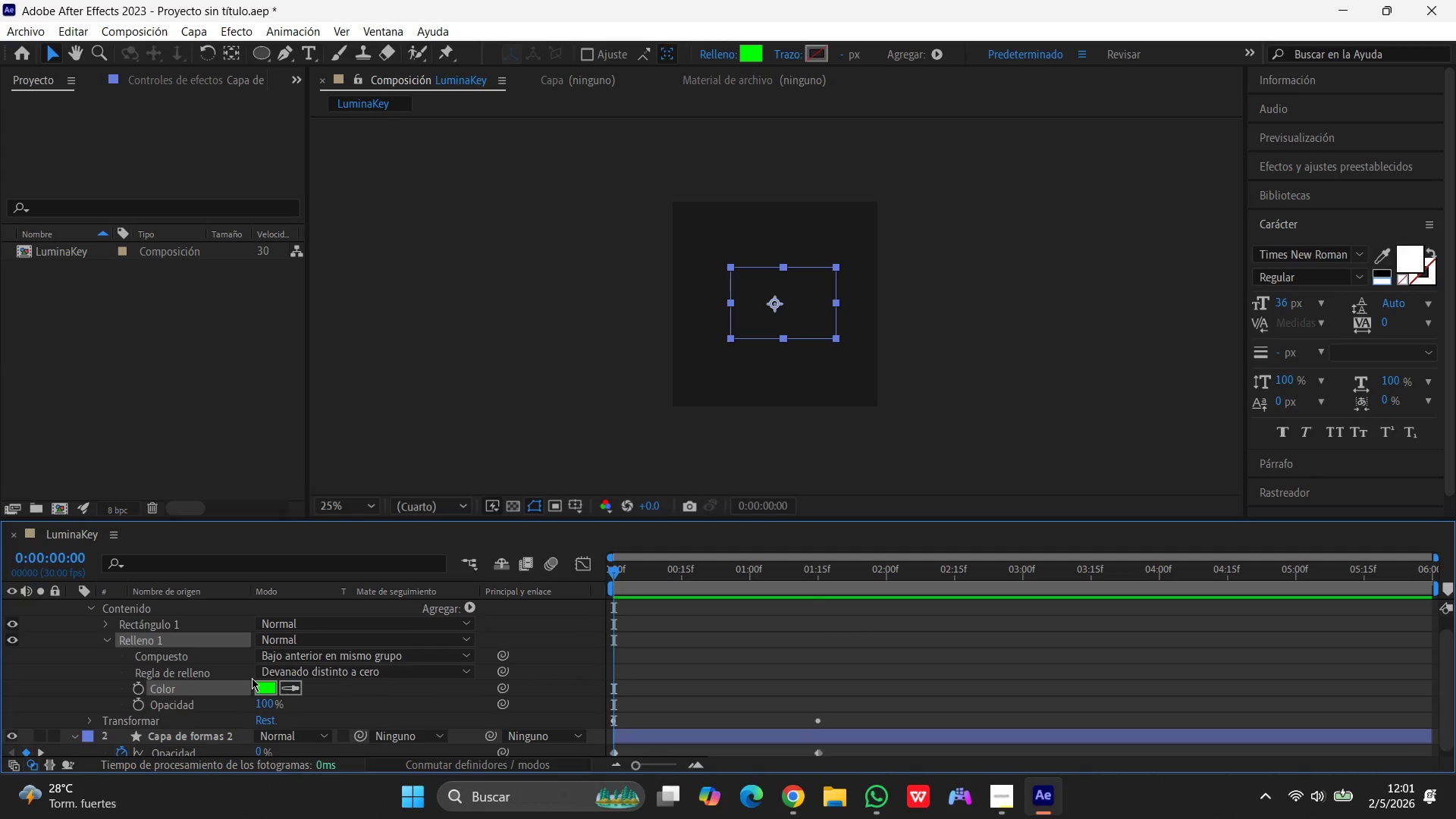 
scroll: coordinate [252, 678], scroll_direction: down, amount: 1.0
 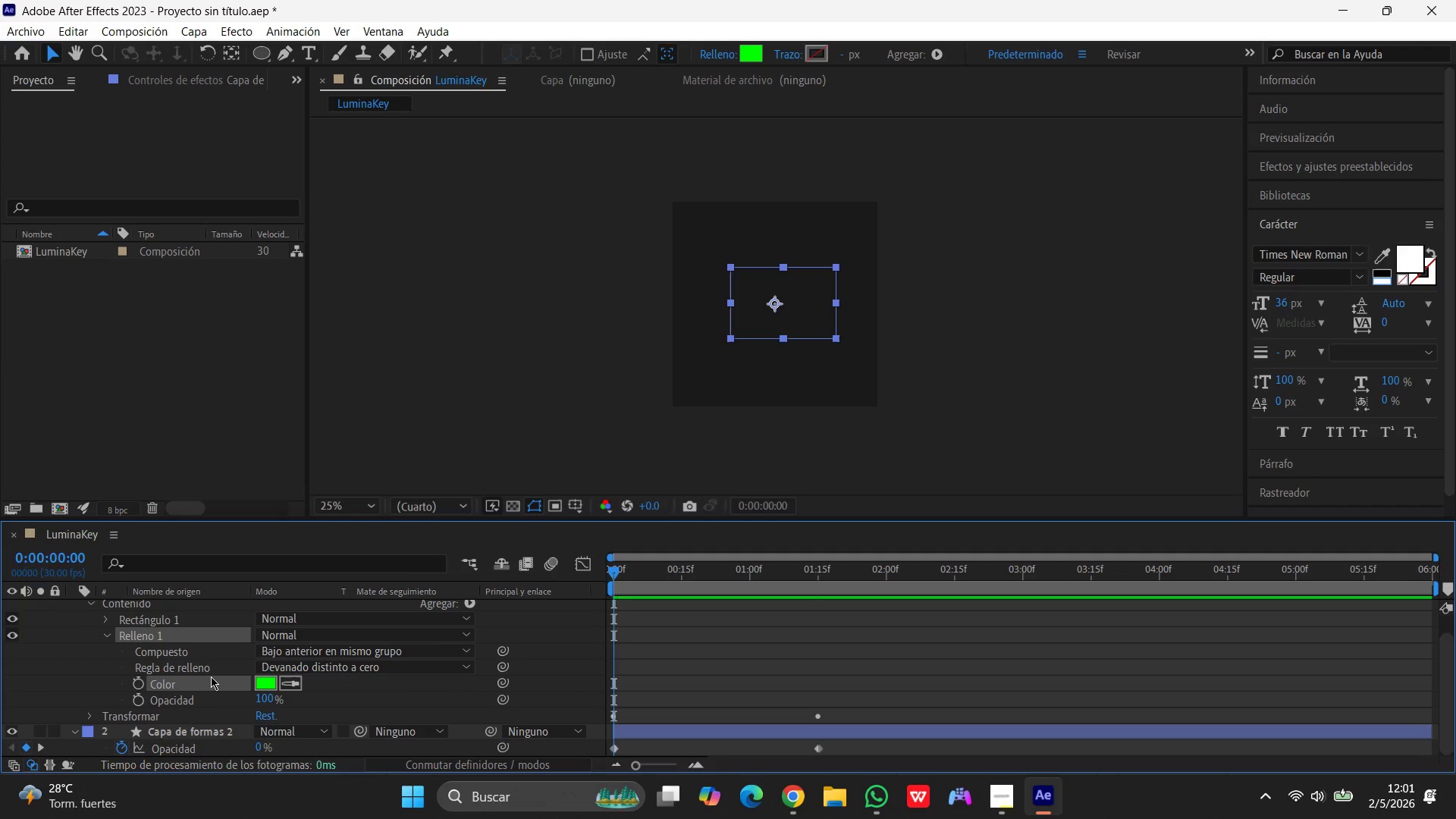 
scroll: coordinate [211, 676], scroll_direction: none, amount: 0.0
 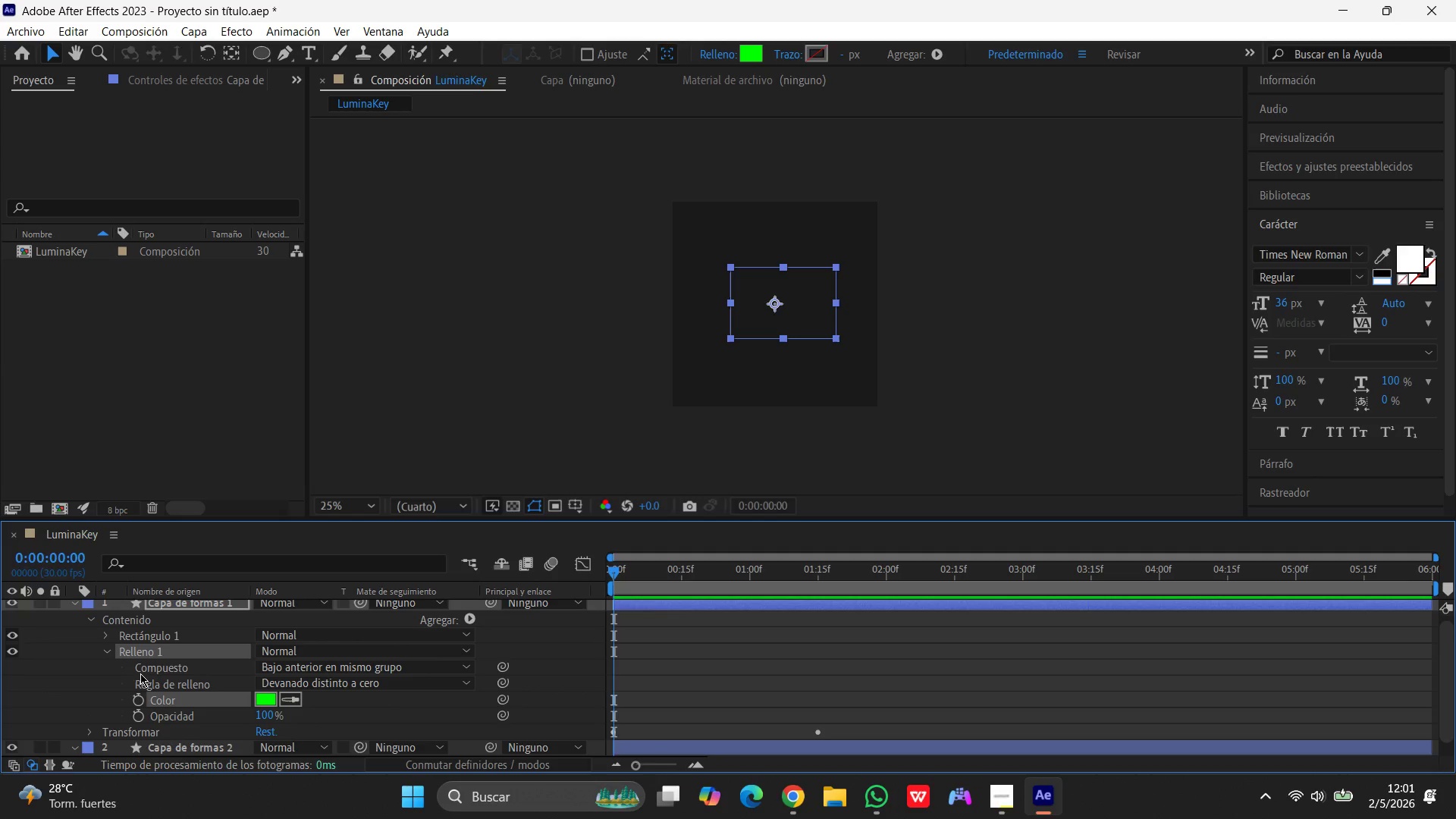 
scroll: coordinate [239, 645], scroll_direction: up, amount: 1.0
 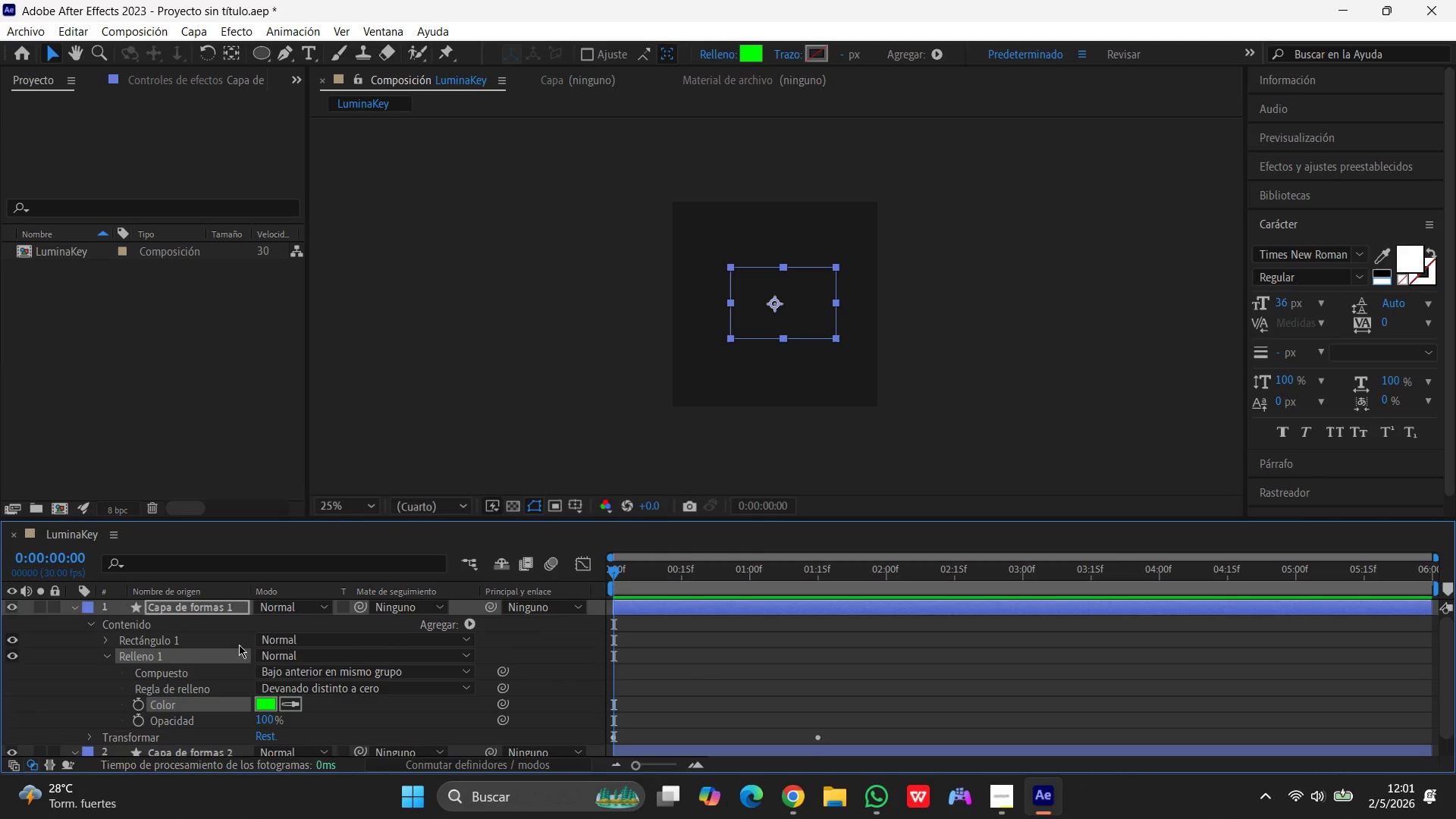 
scroll: coordinate [239, 645], scroll_direction: down, amount: 2.0
 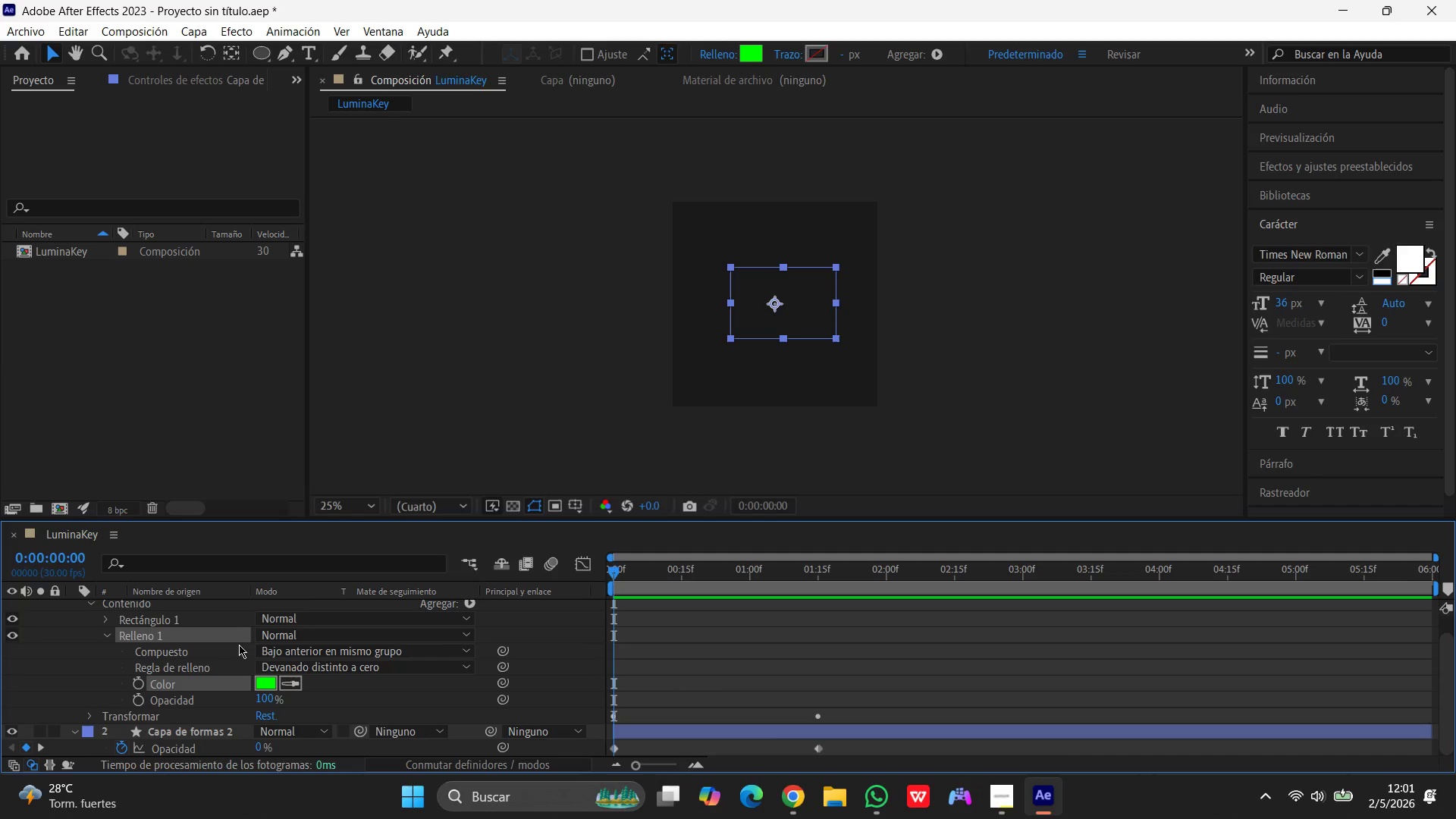 
wait(10.02)
 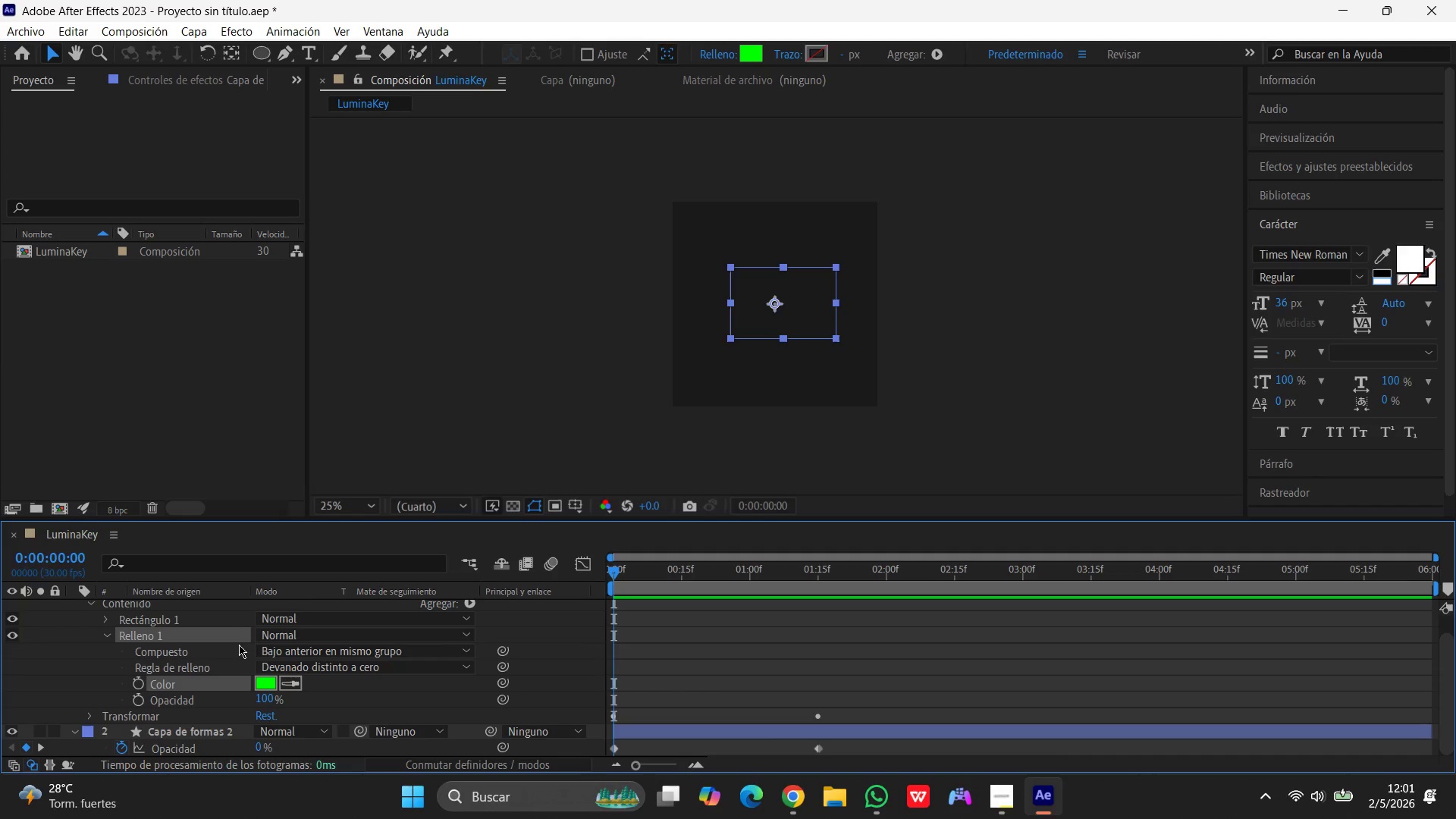 
scroll: coordinate [155, 657], scroll_direction: up, amount: 1.0
 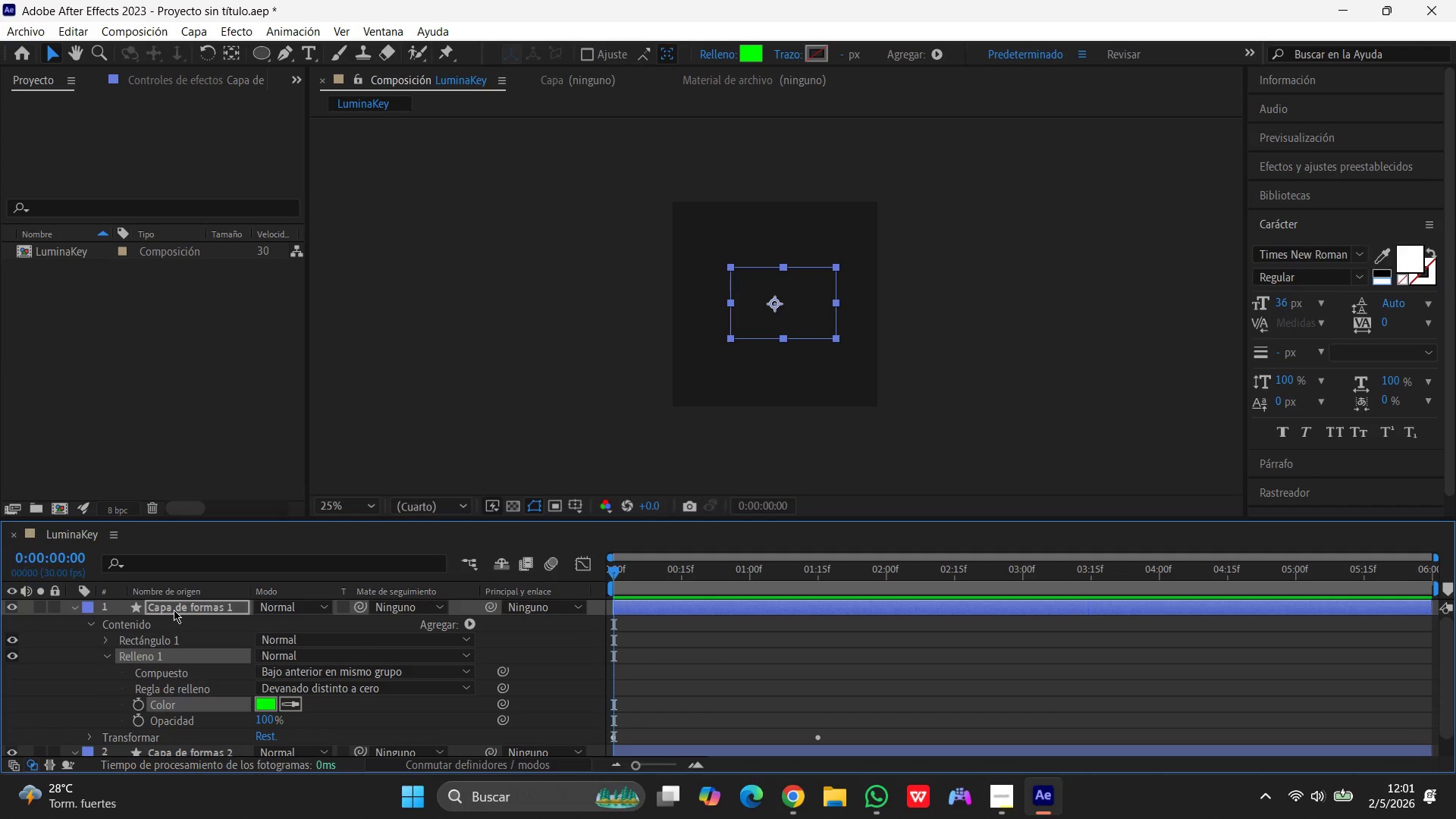 
left_click([173, 607])
 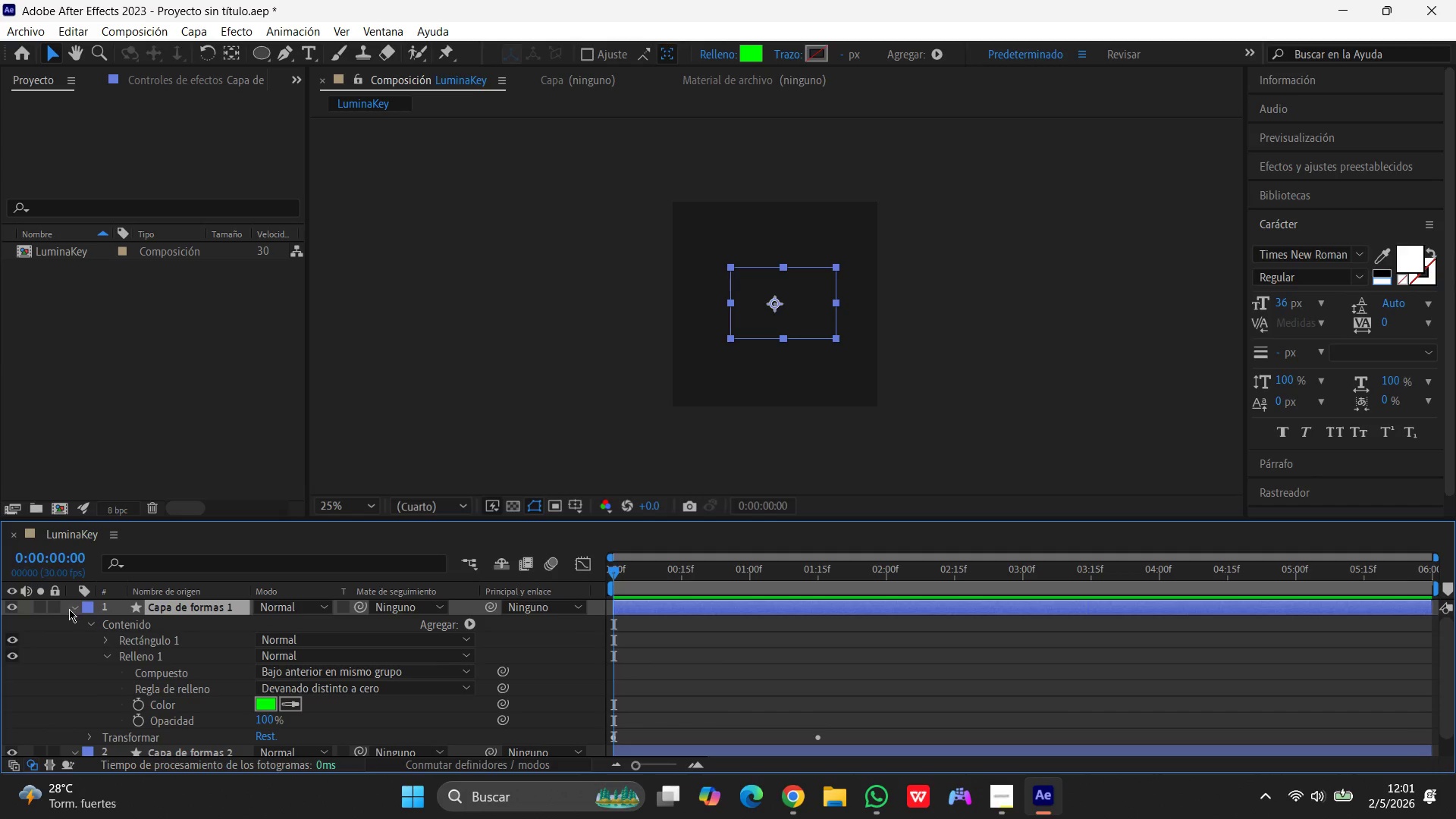 
left_click([72, 607])
 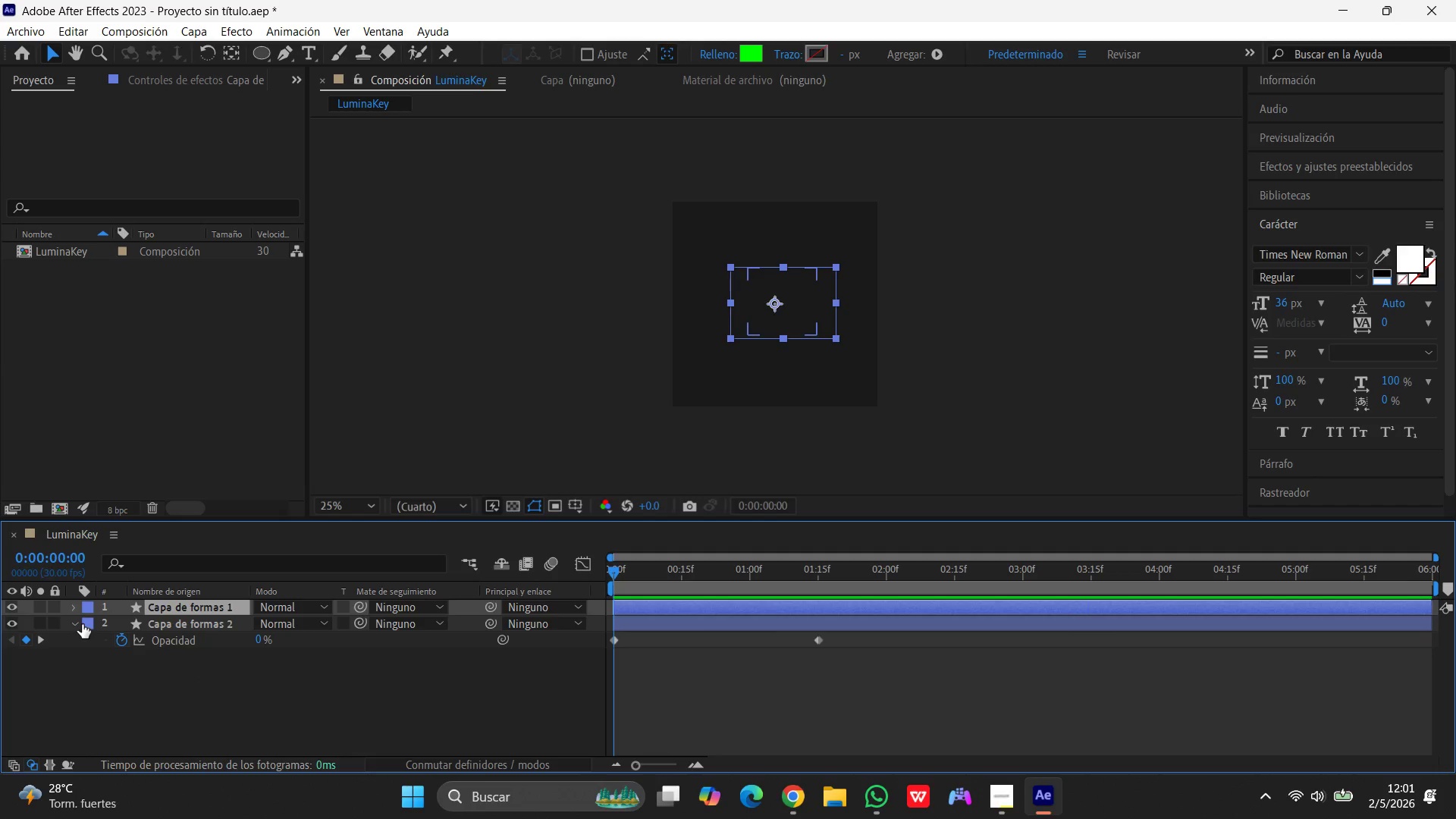 
left_click([73, 622])
 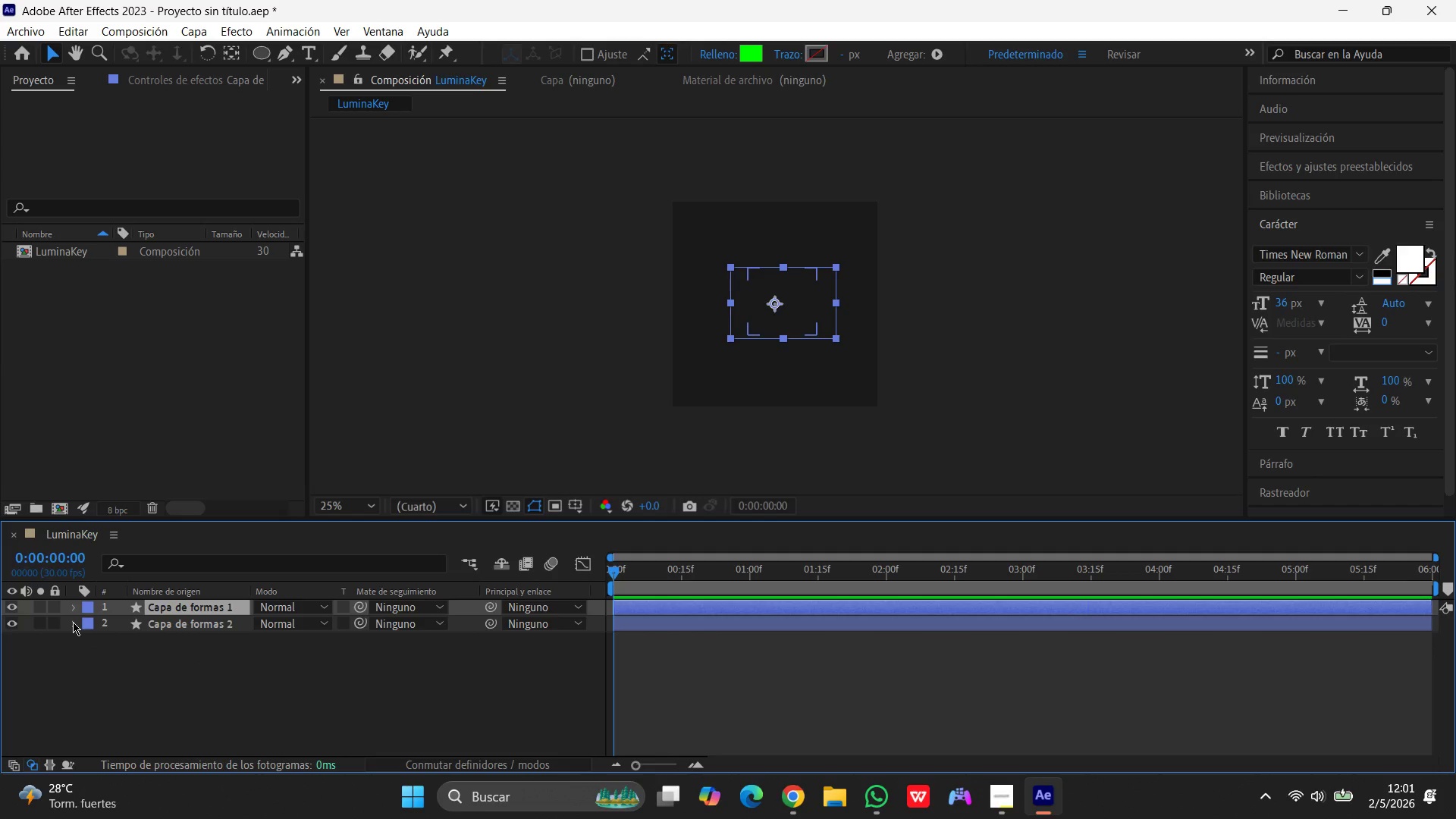 
left_click([73, 622])
 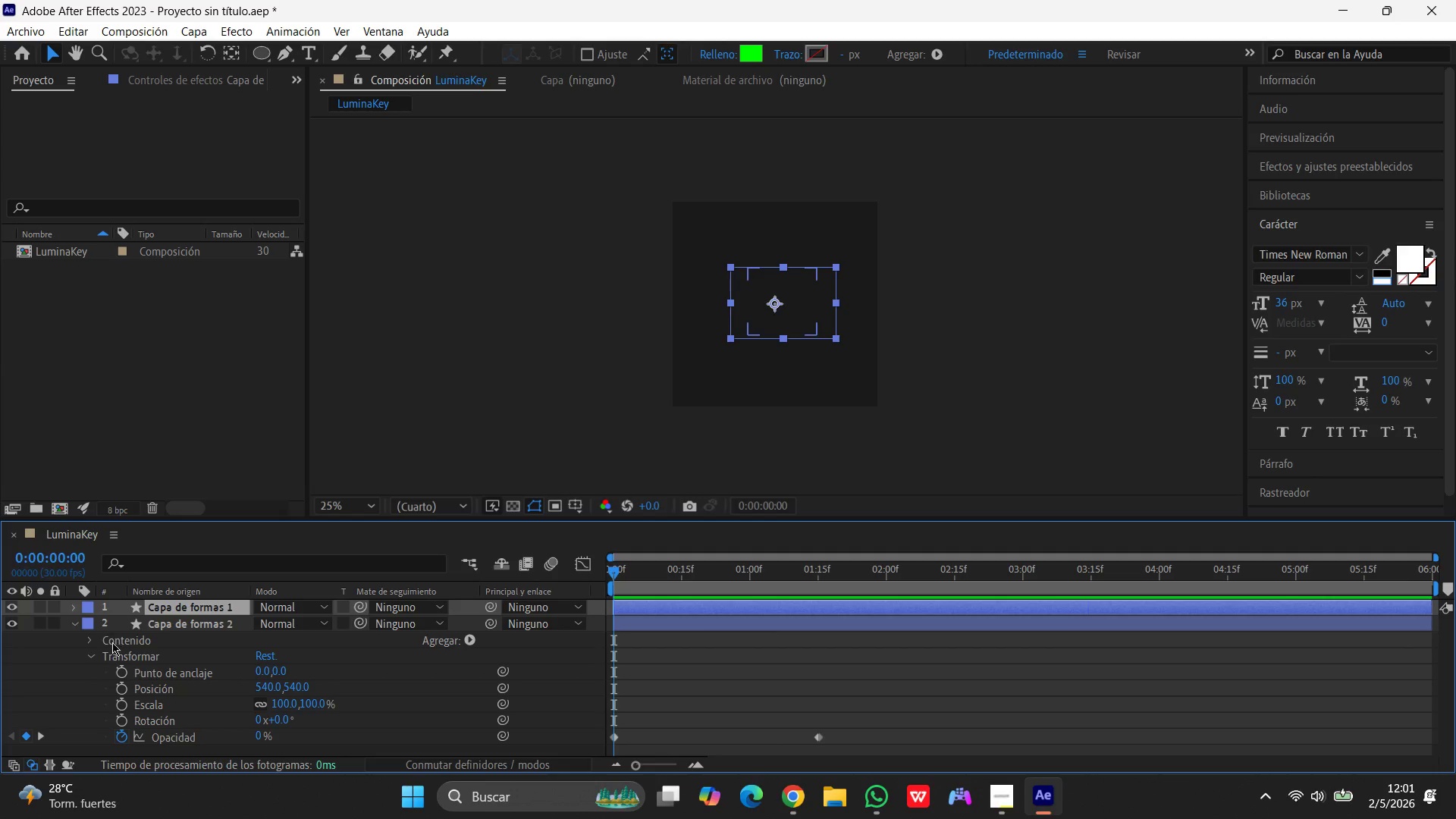 
left_click([91, 654])
 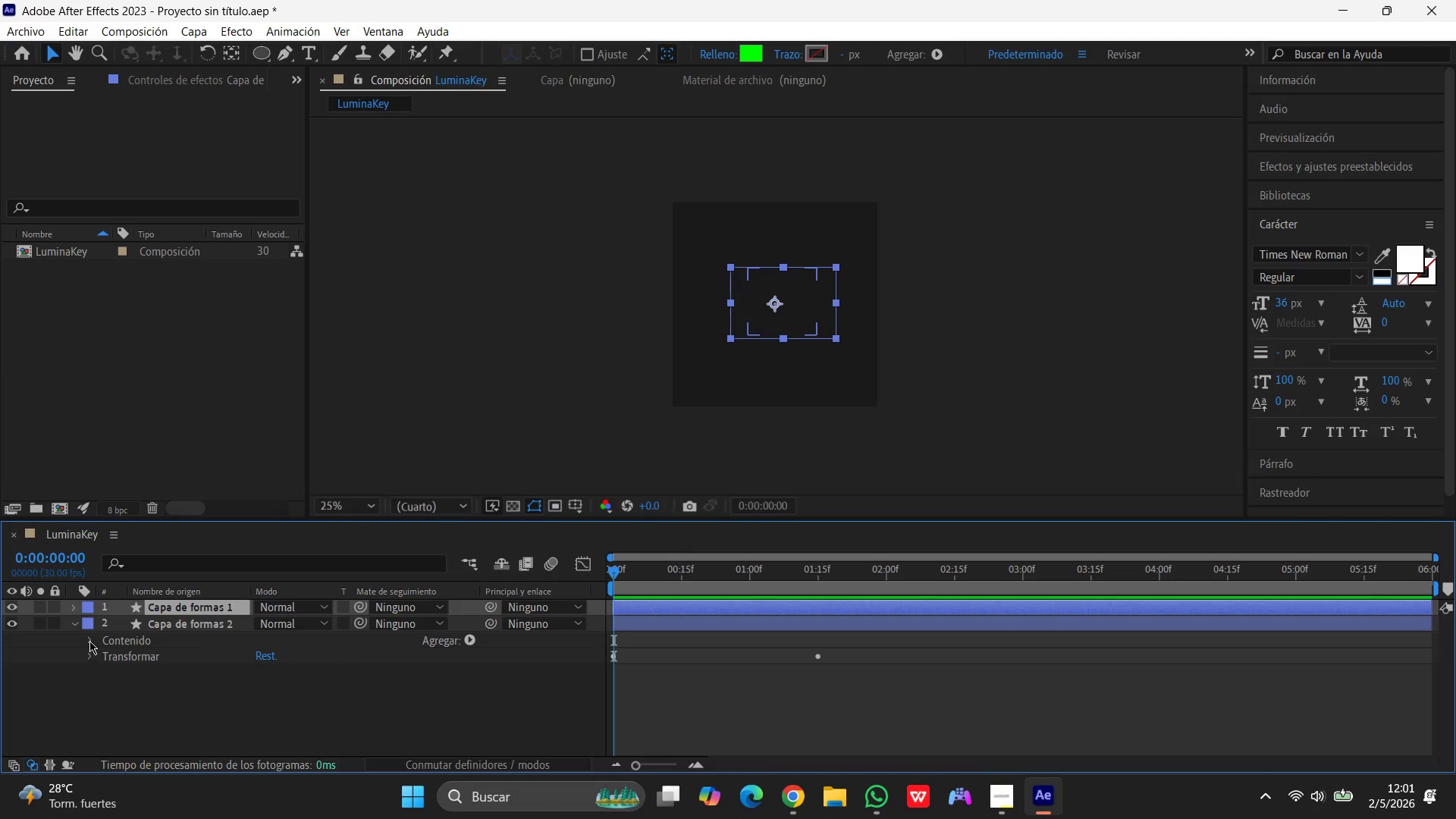 
left_click([89, 641])
 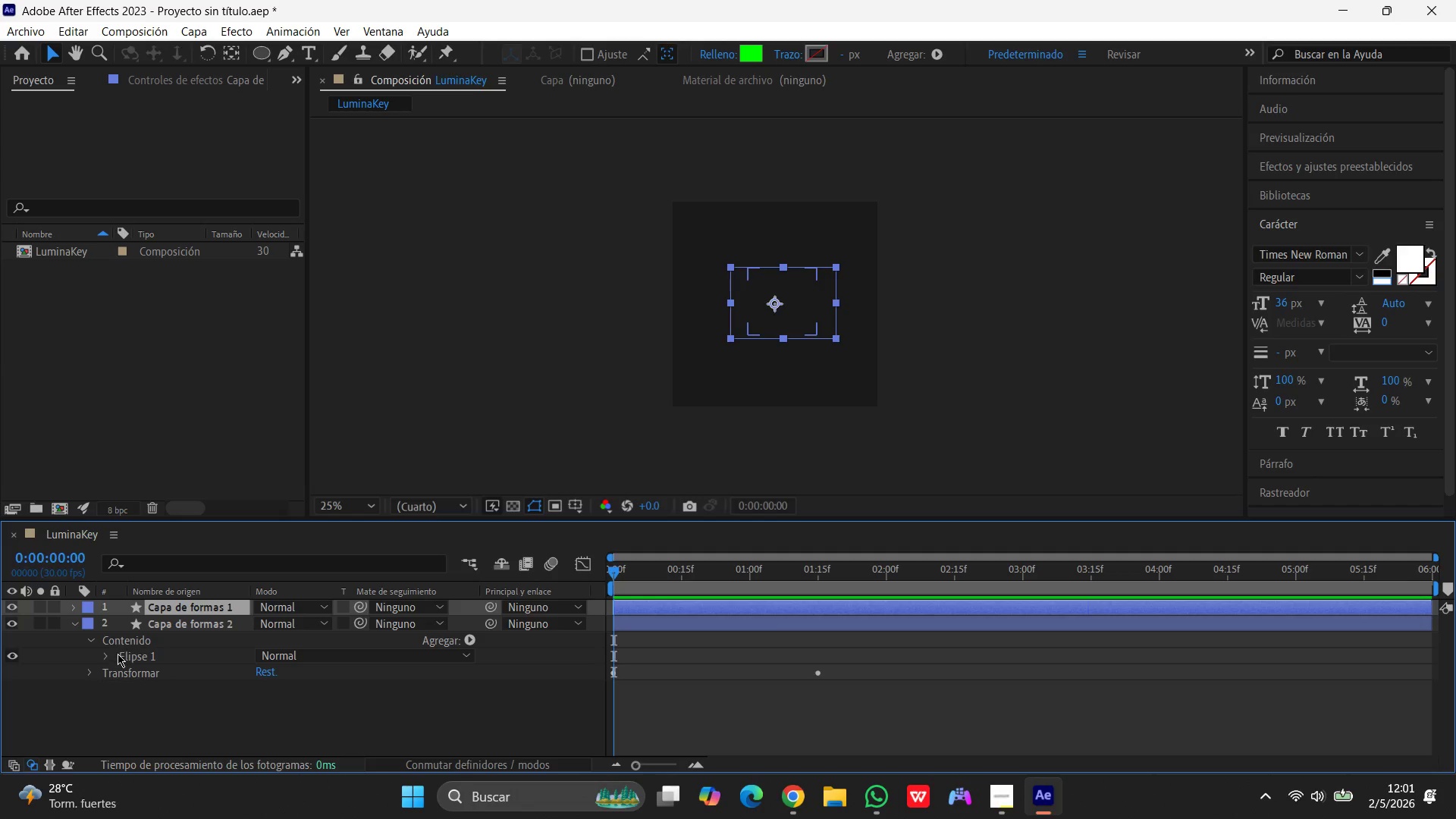 
left_click([108, 655])
 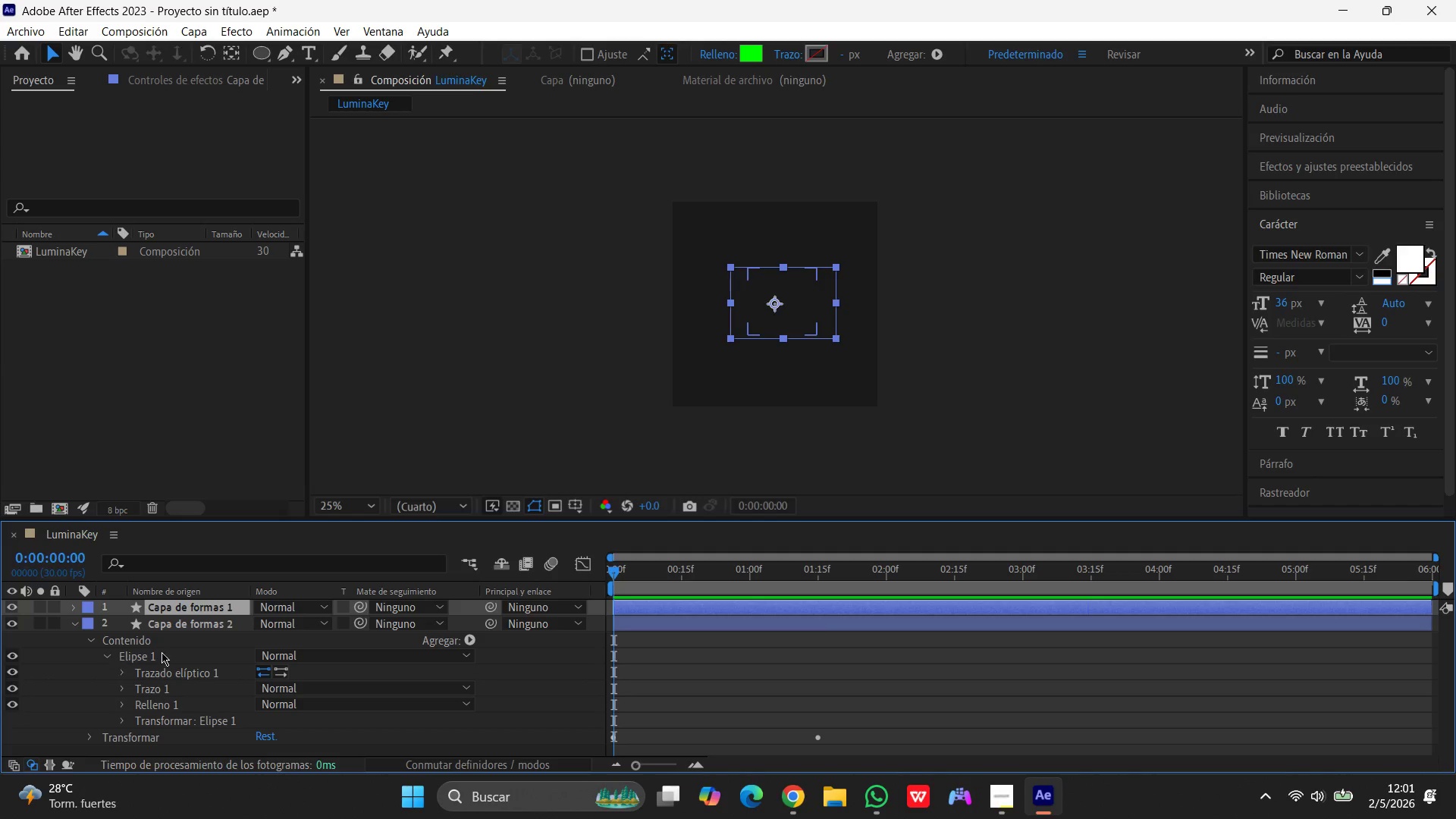 
left_click([447, 637])
 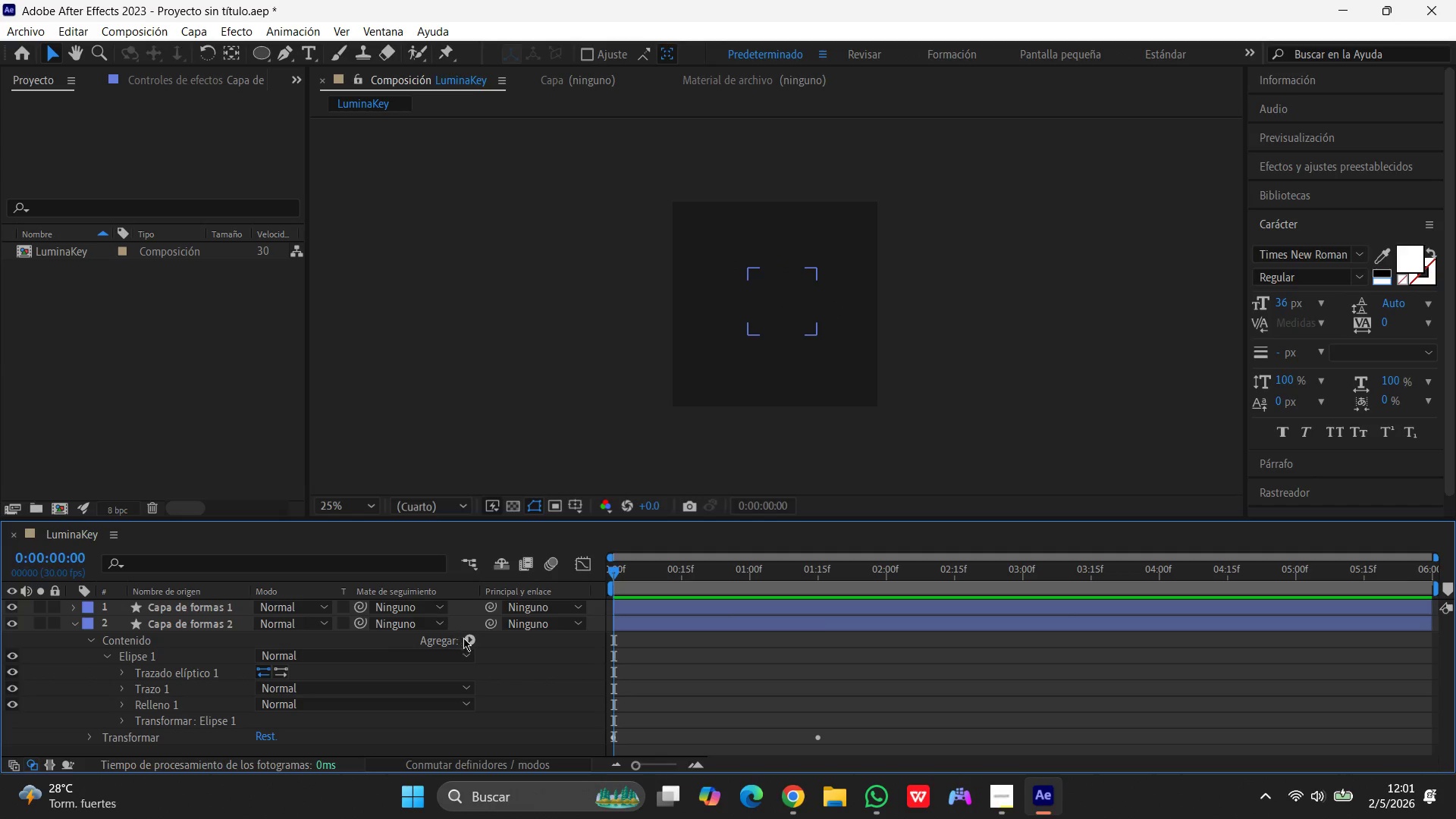 
left_click([472, 639])
 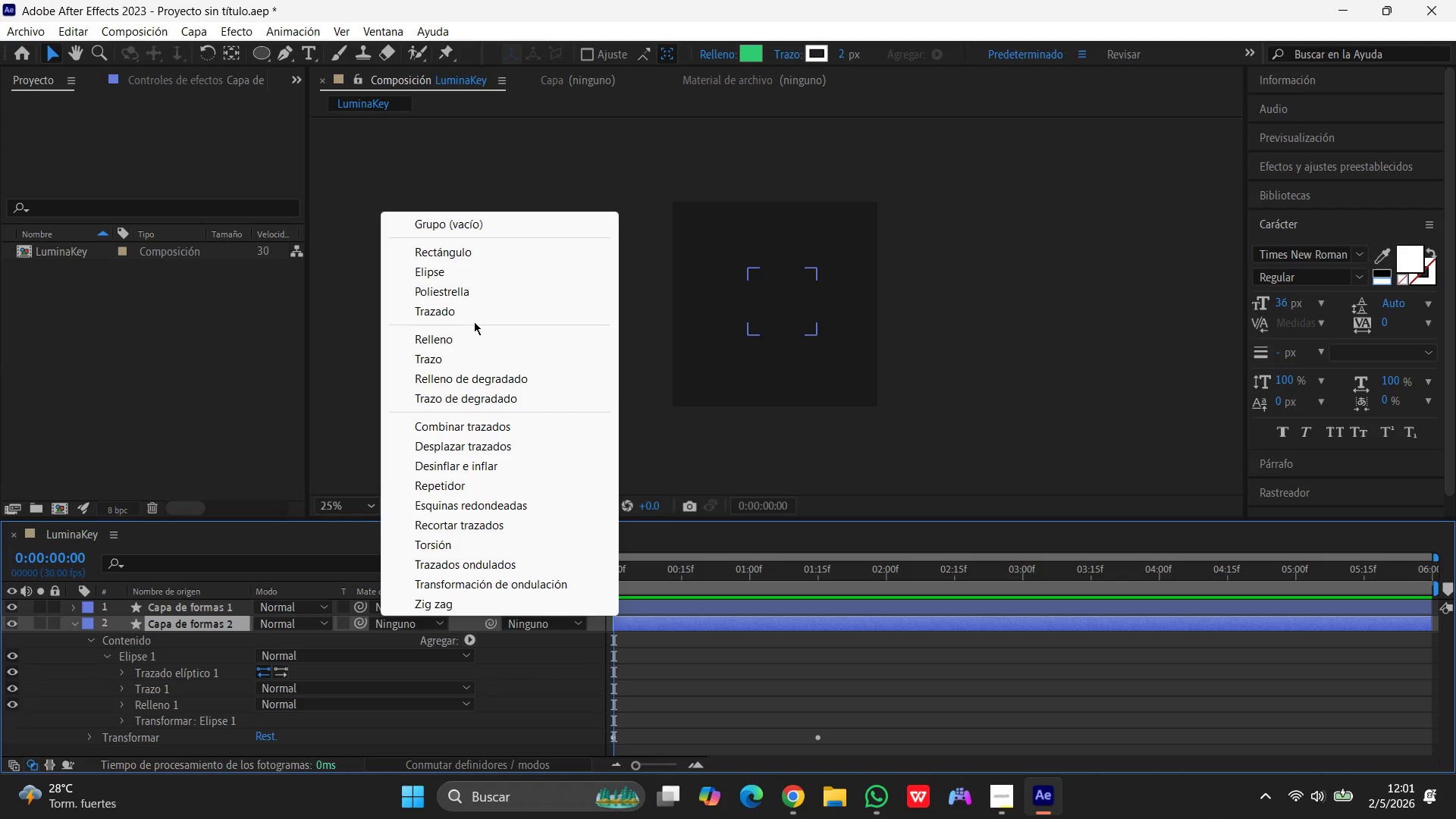 
left_click([466, 338])
 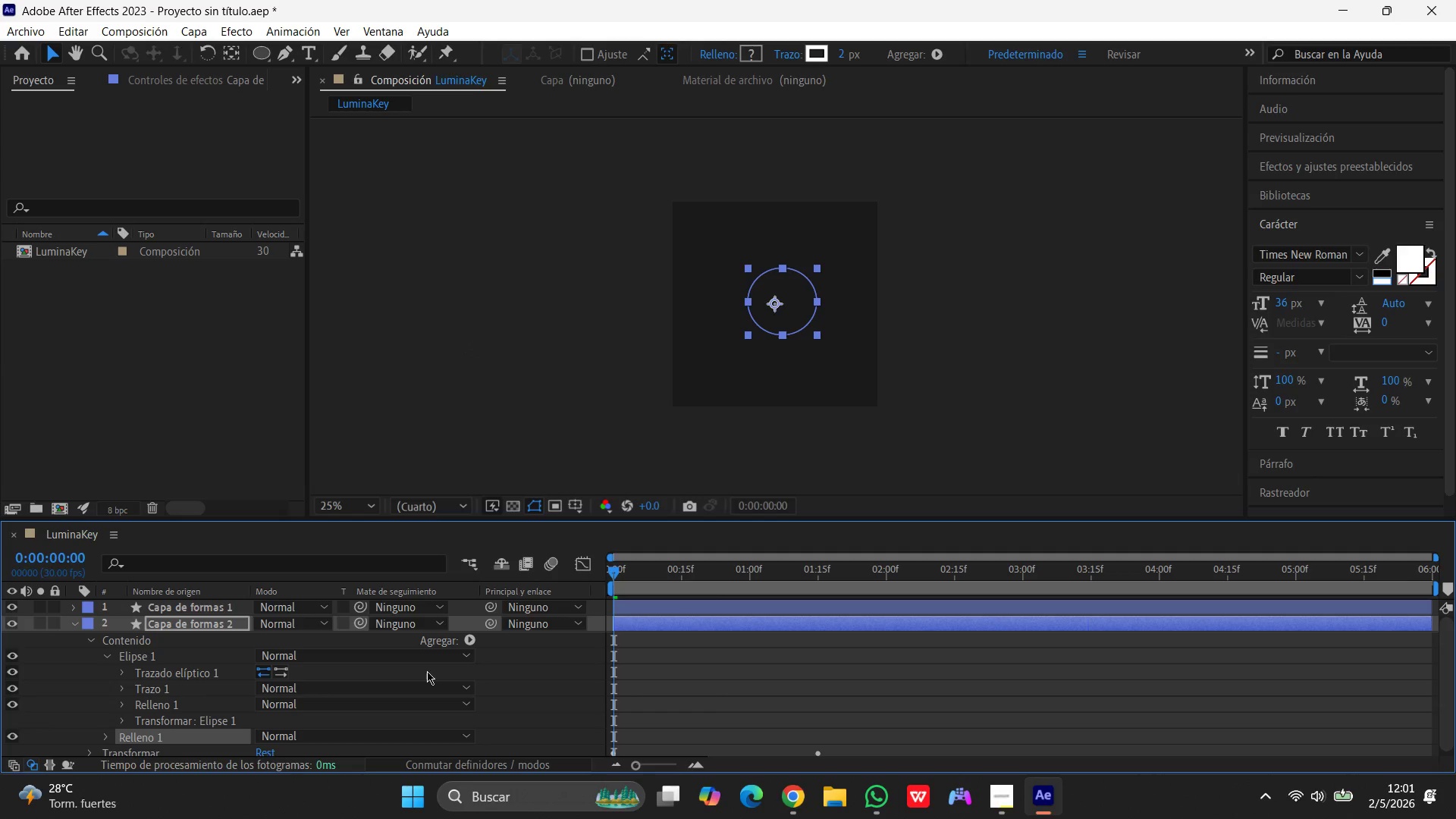 
scroll: coordinate [331, 671], scroll_direction: none, amount: 0.0
 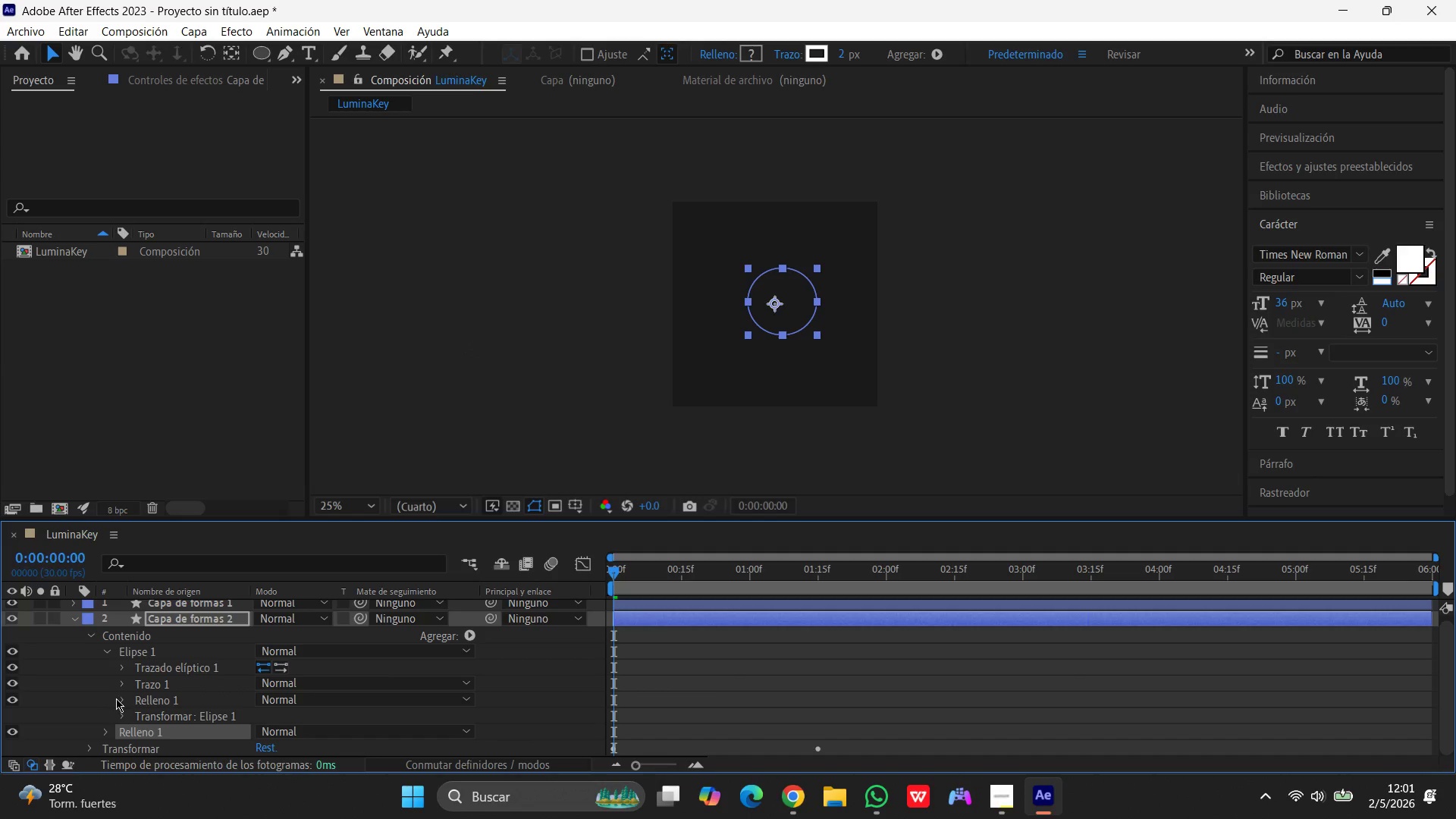 
left_click([118, 700])
 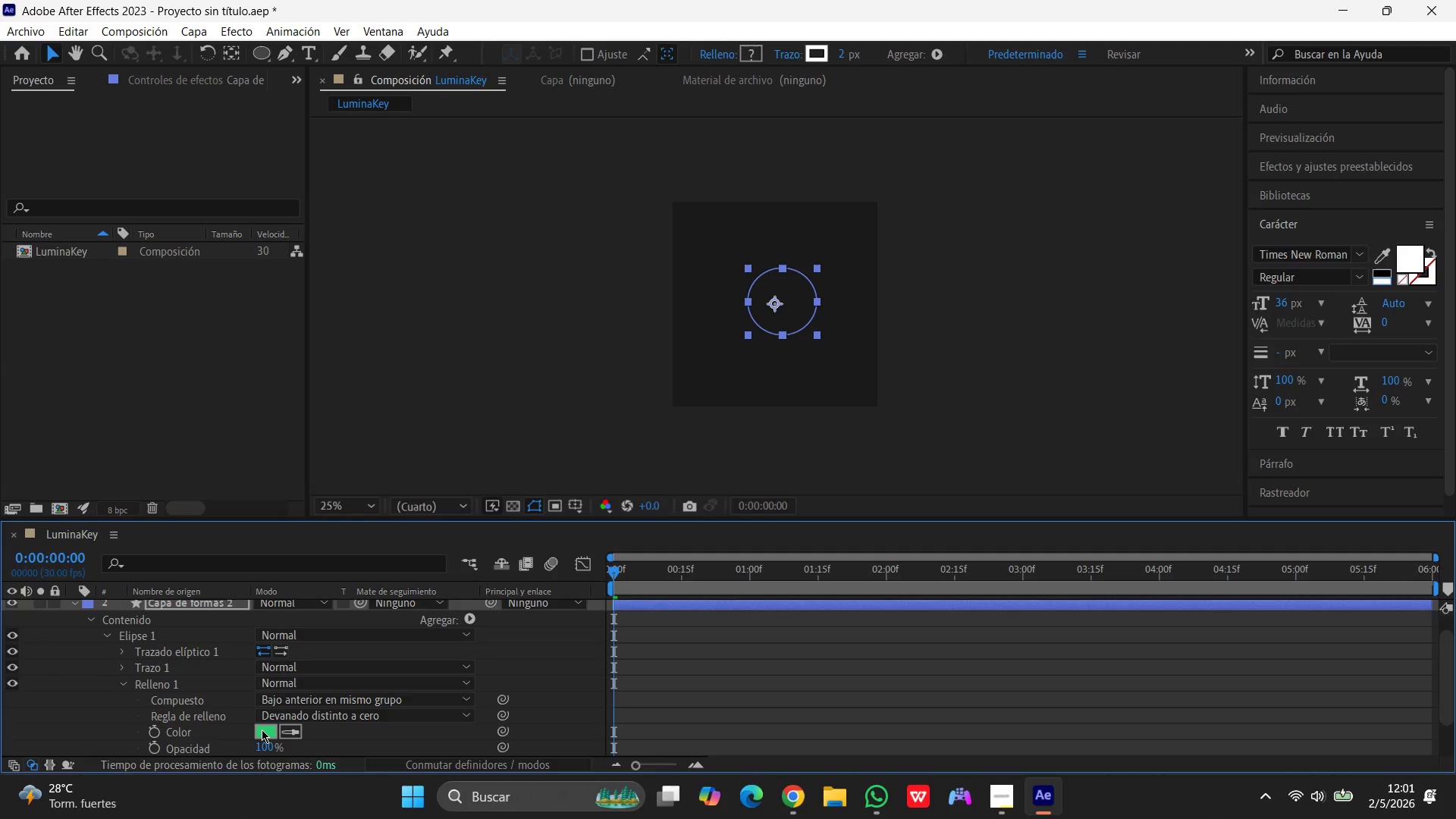 
double_click([262, 730])
 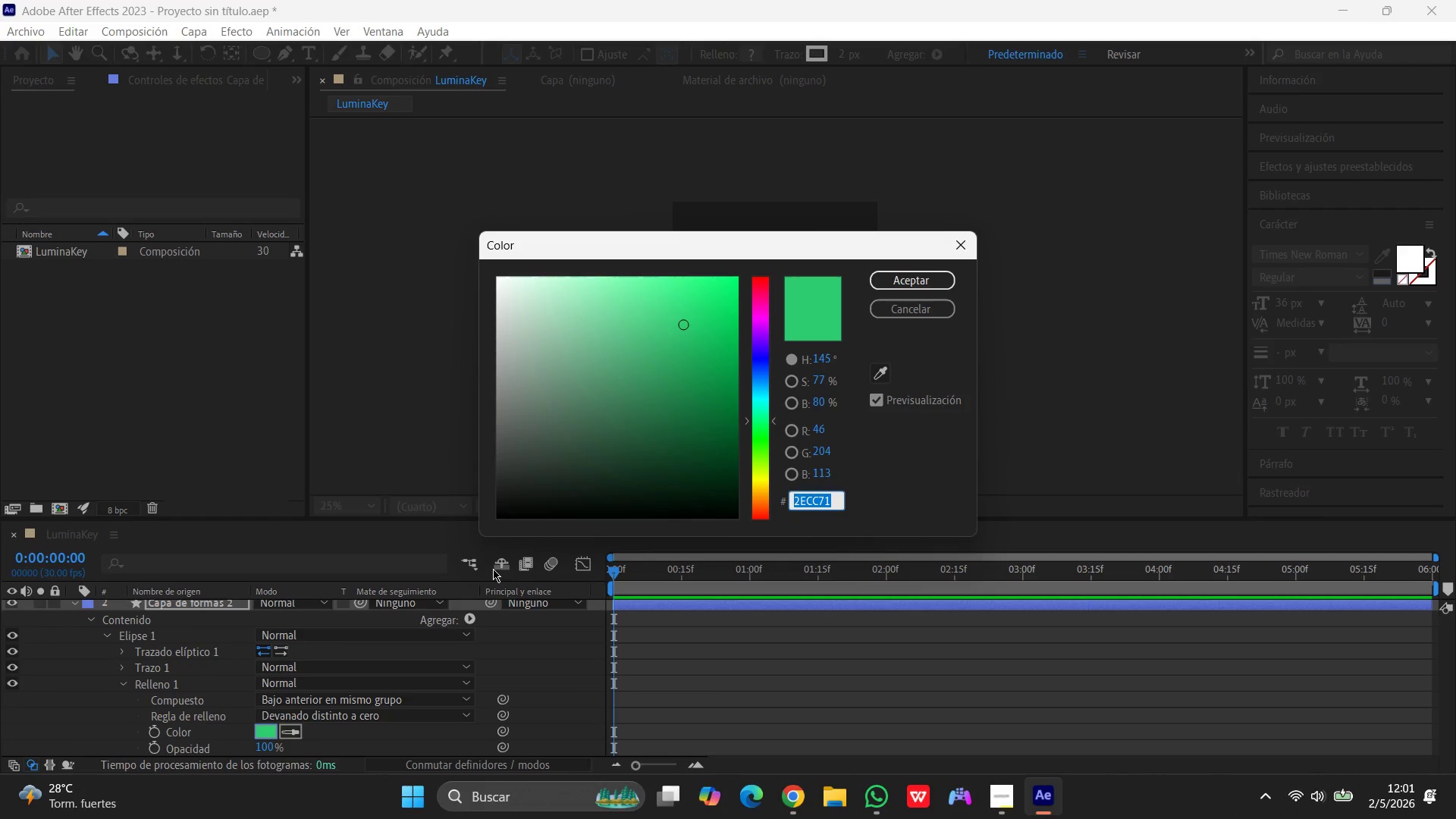 
type(00FFFF)
 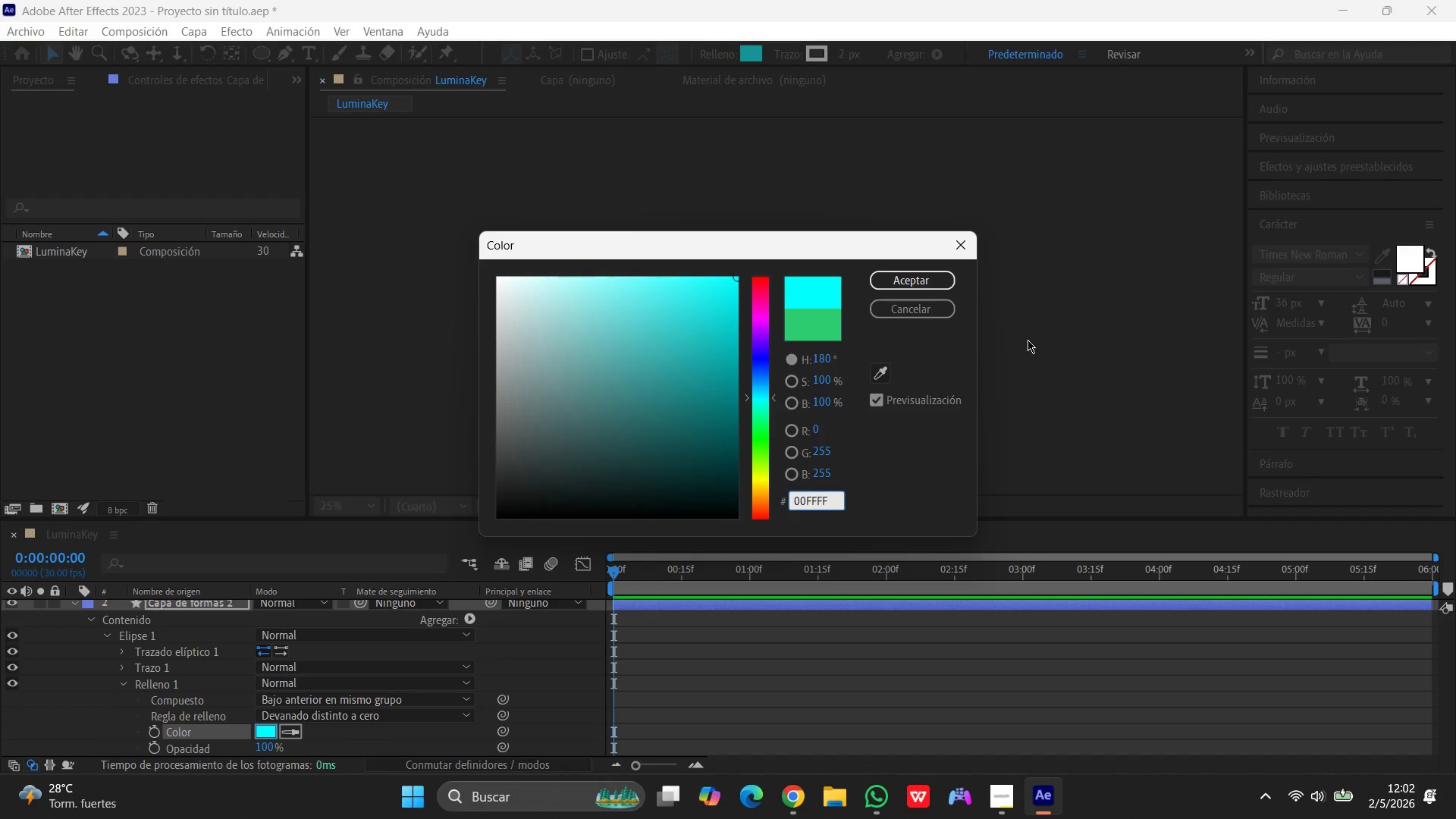 
left_click([926, 278])
 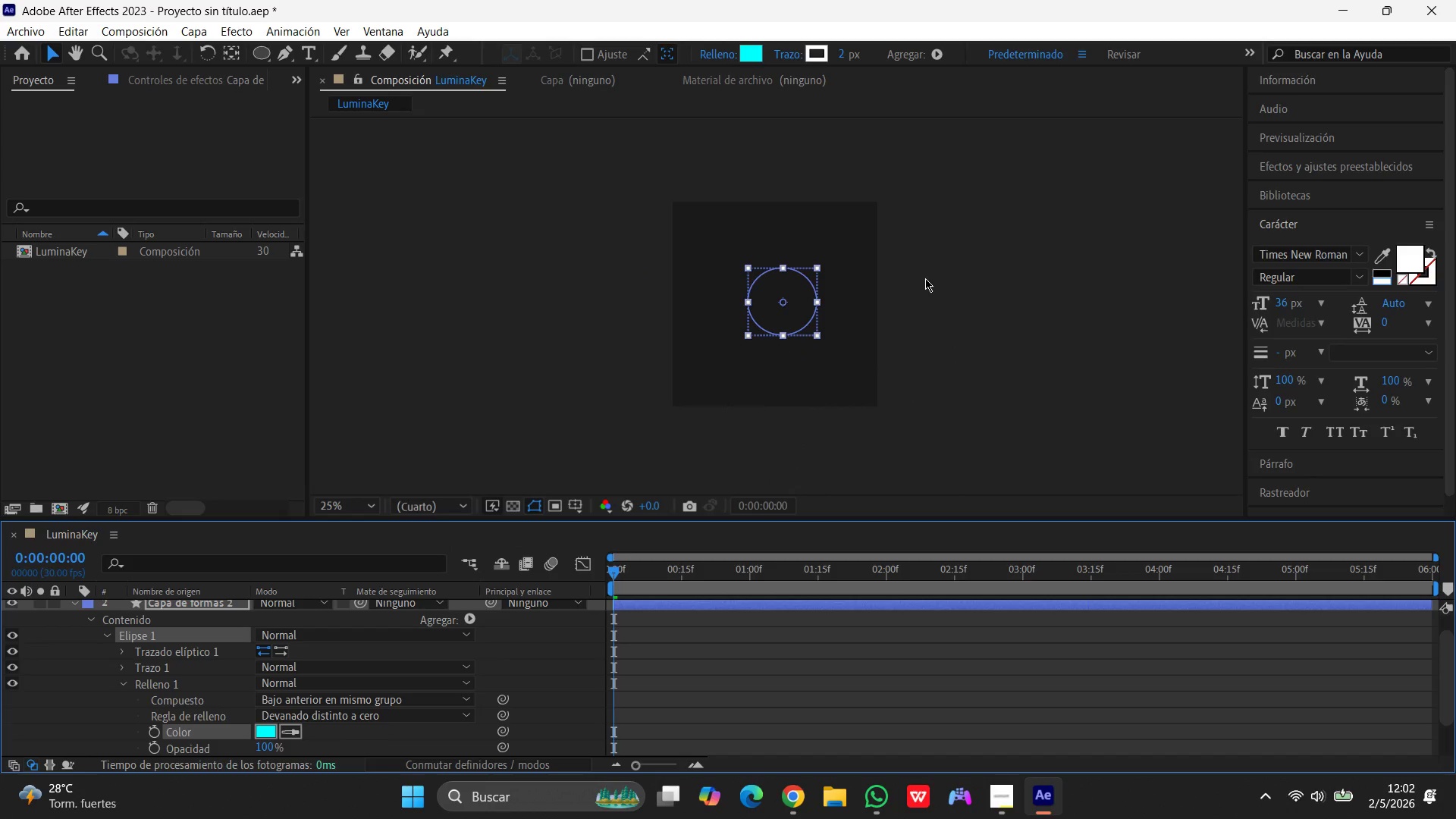 
wait(8.16)
 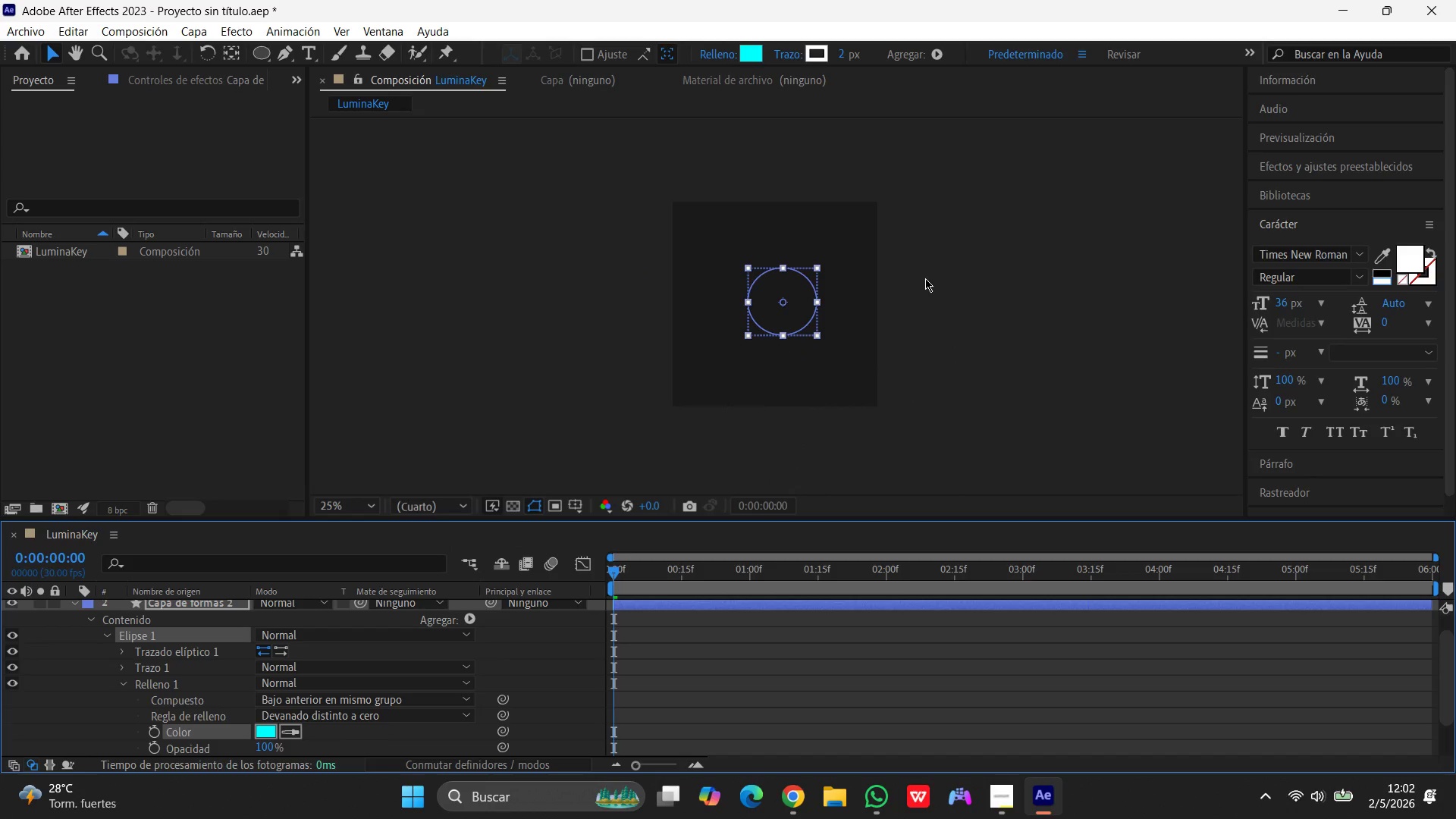 
scroll: coordinate [209, 661], scroll_direction: up, amount: 4.0
 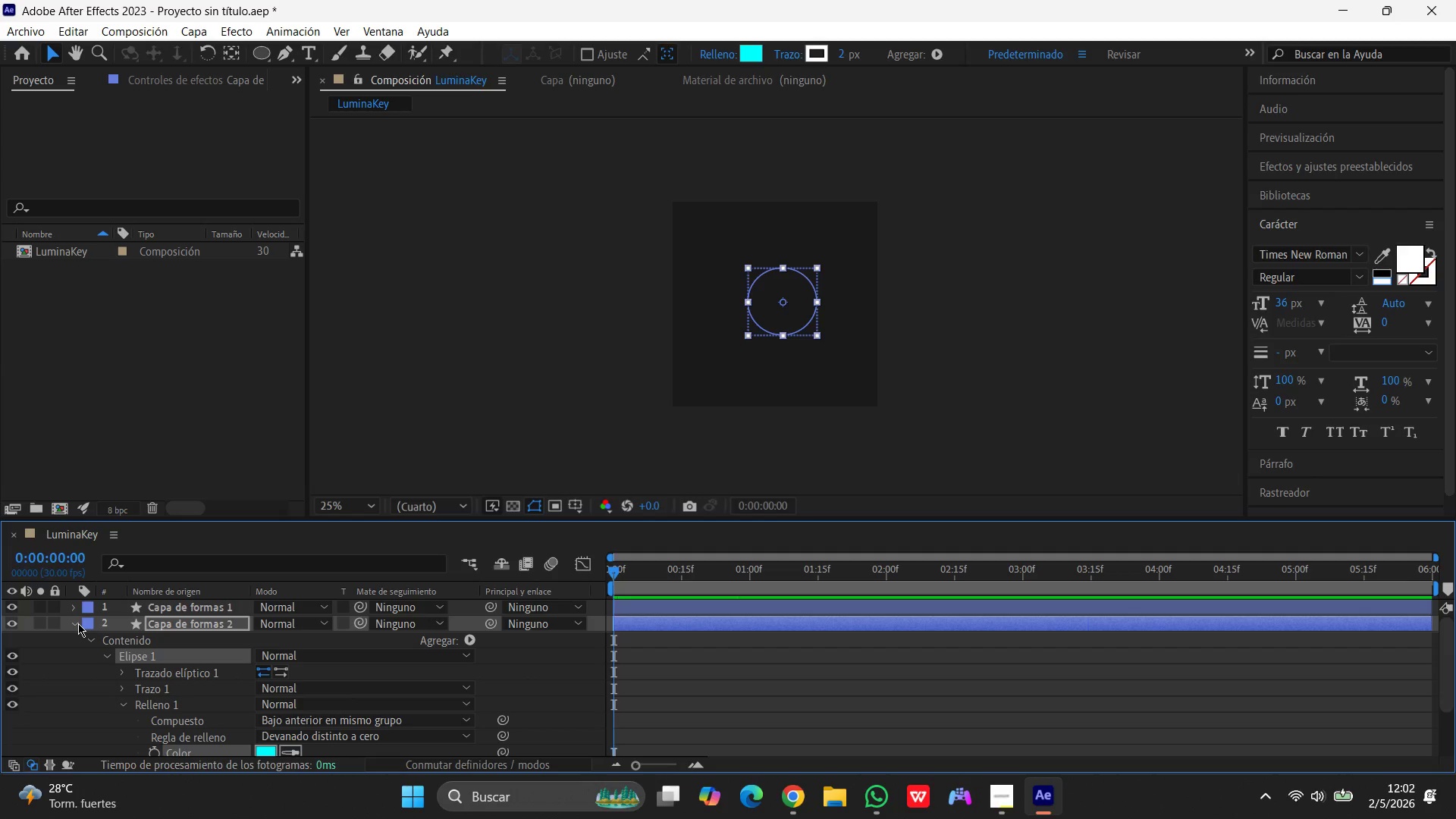 
left_click([77, 623])
 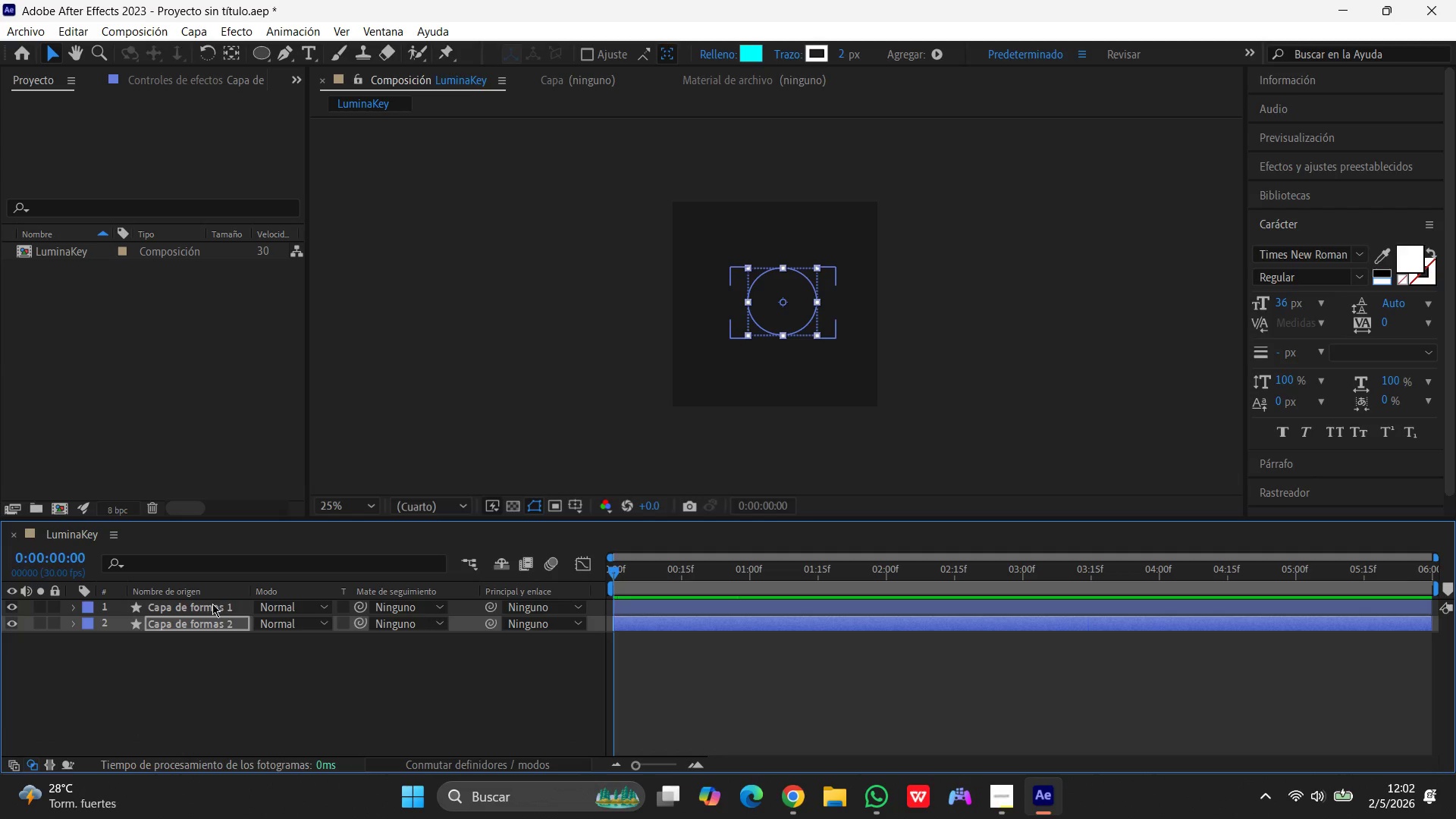 
left_click([210, 607])
 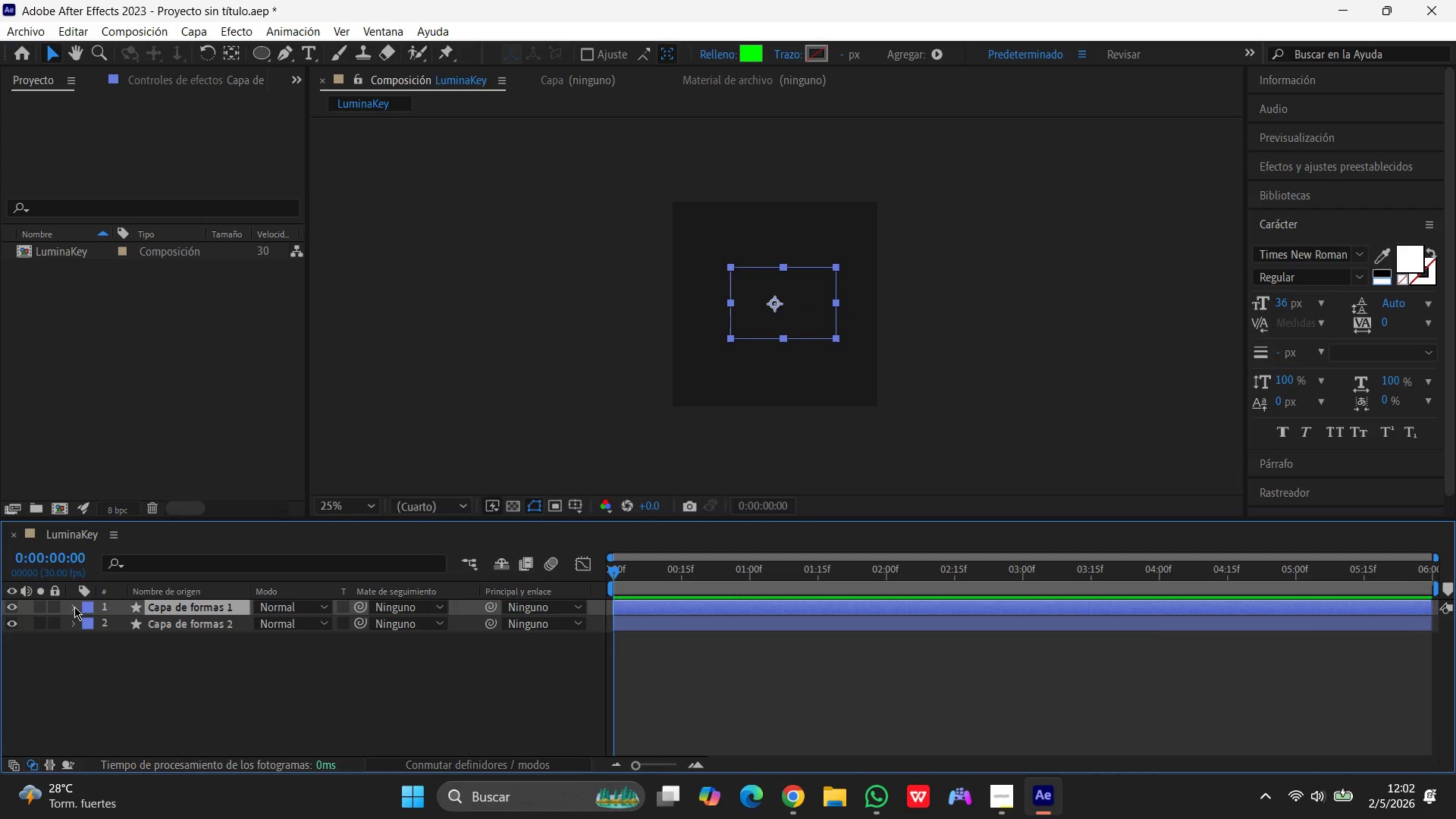 
left_click([74, 607])
 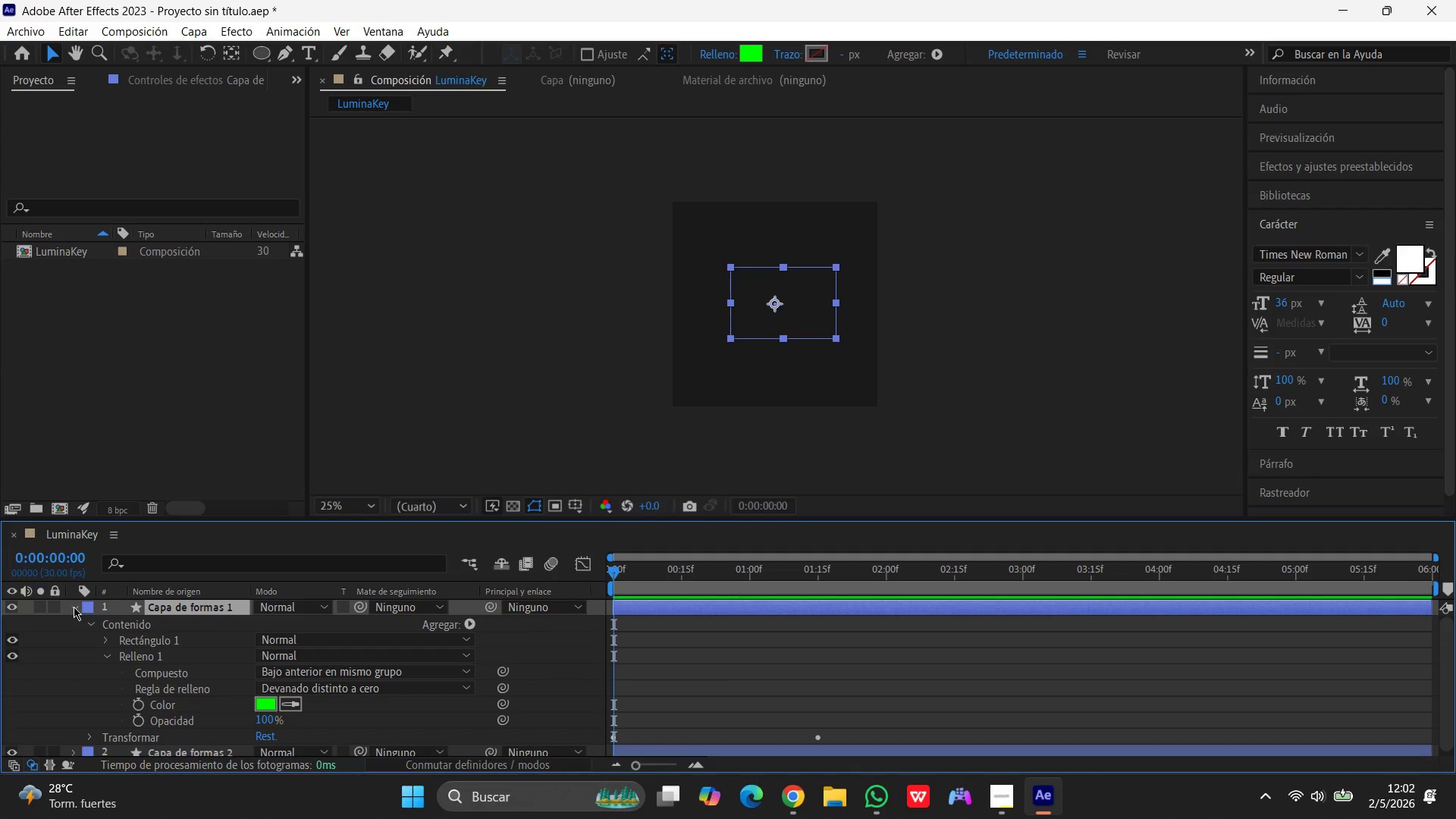 
wait(8.84)
 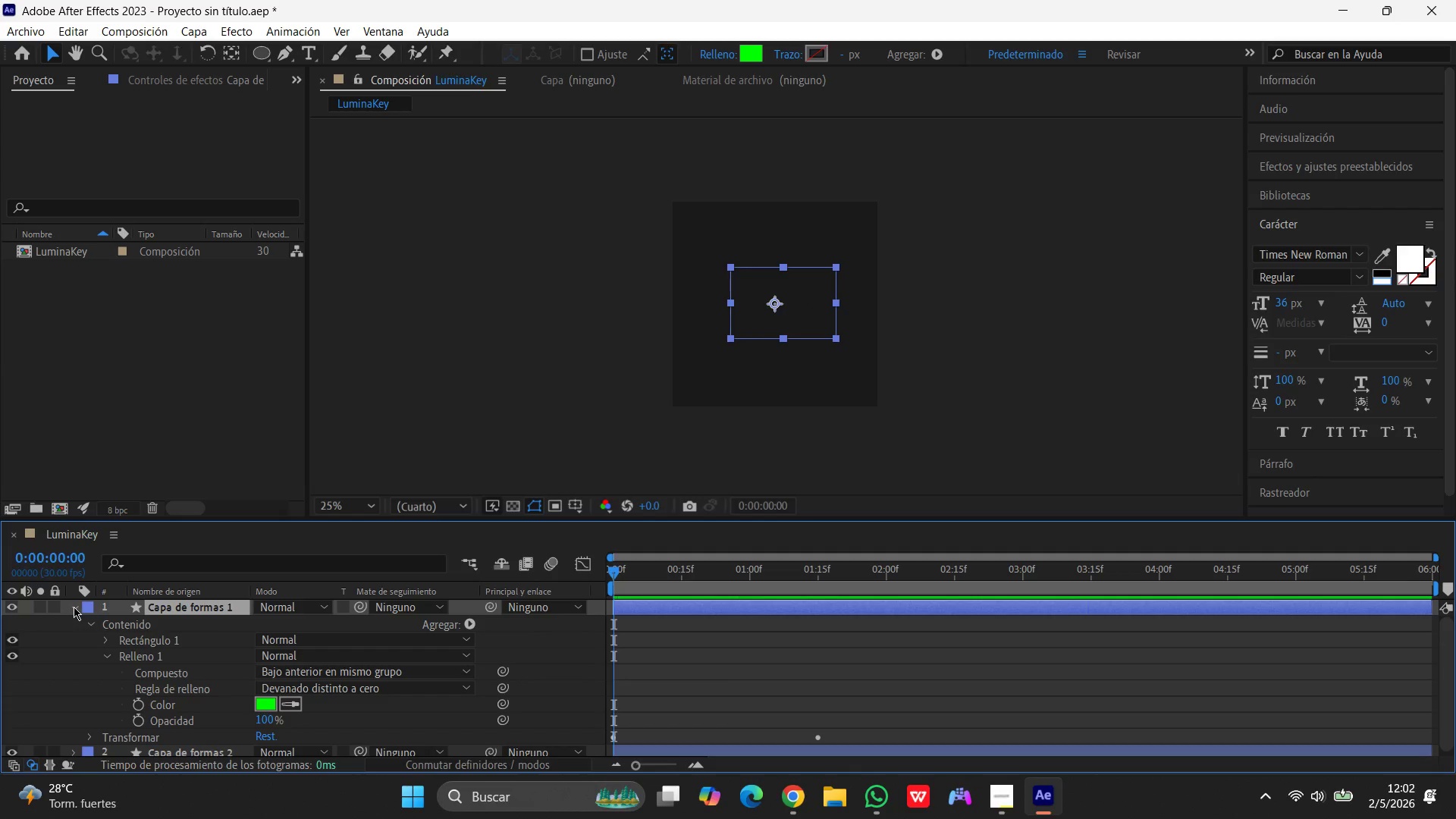 
scroll: coordinate [158, 648], scroll_direction: down, amount: 1.0
 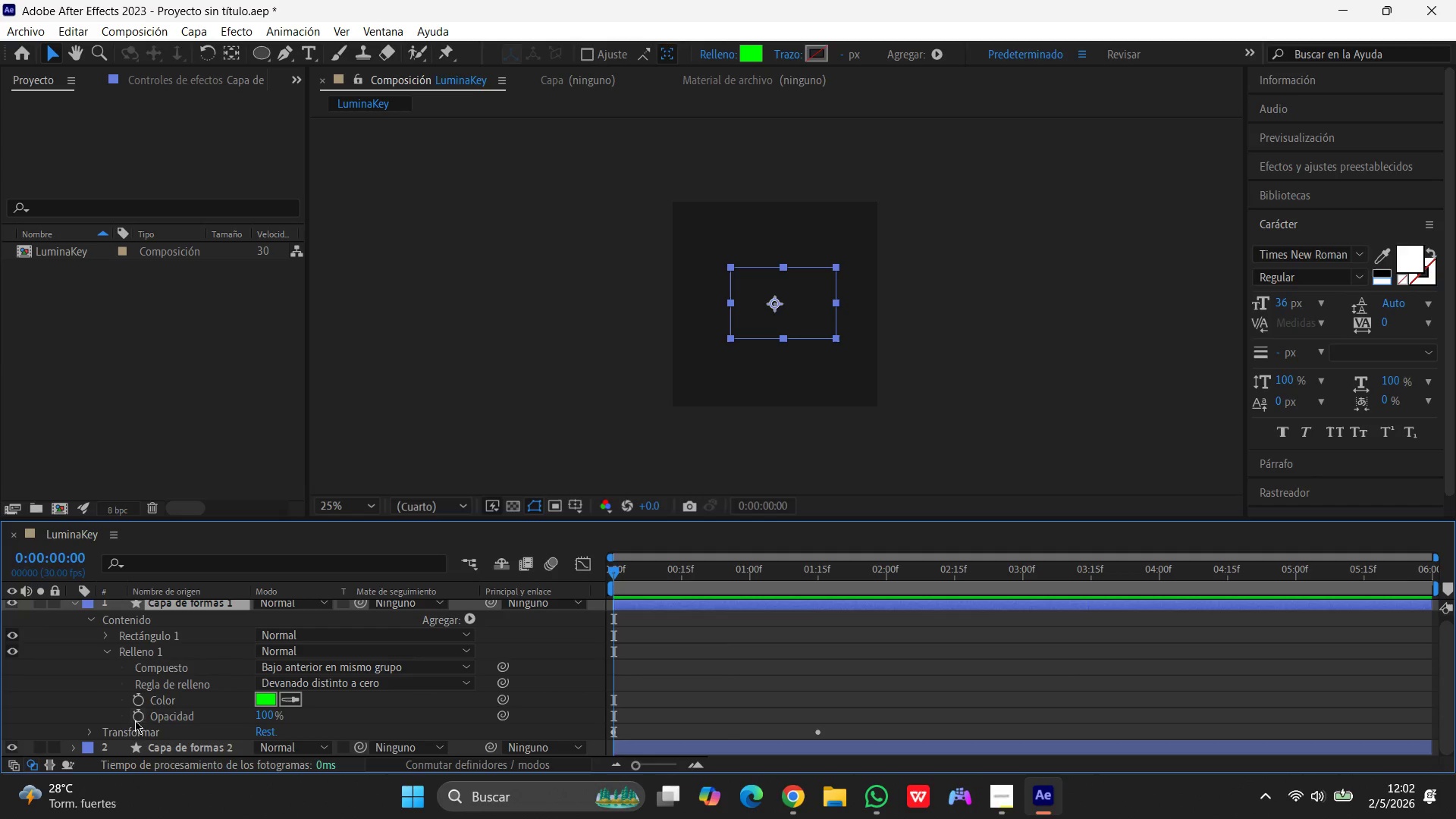 
left_click([136, 716])
 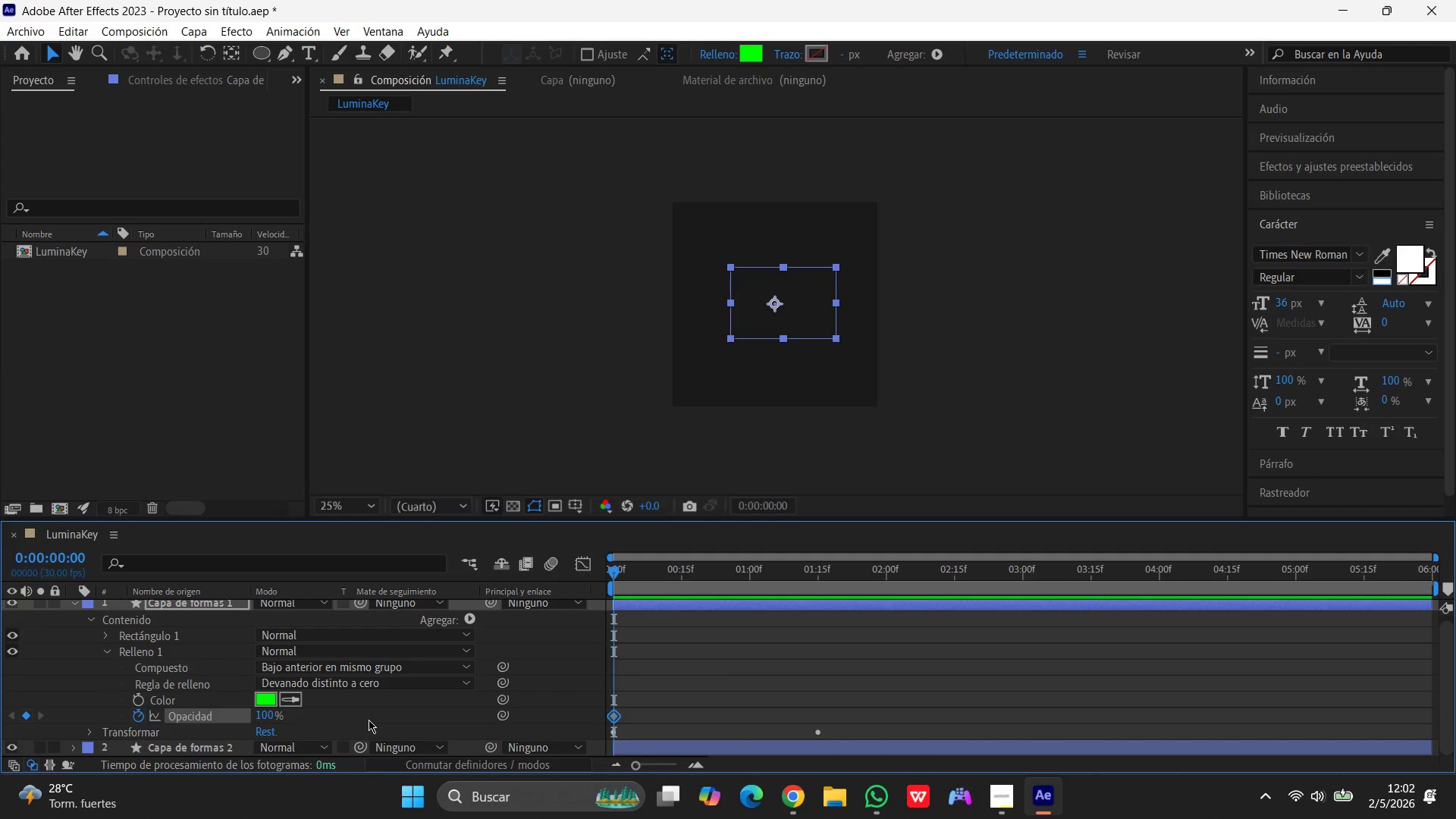 
wait(6.26)
 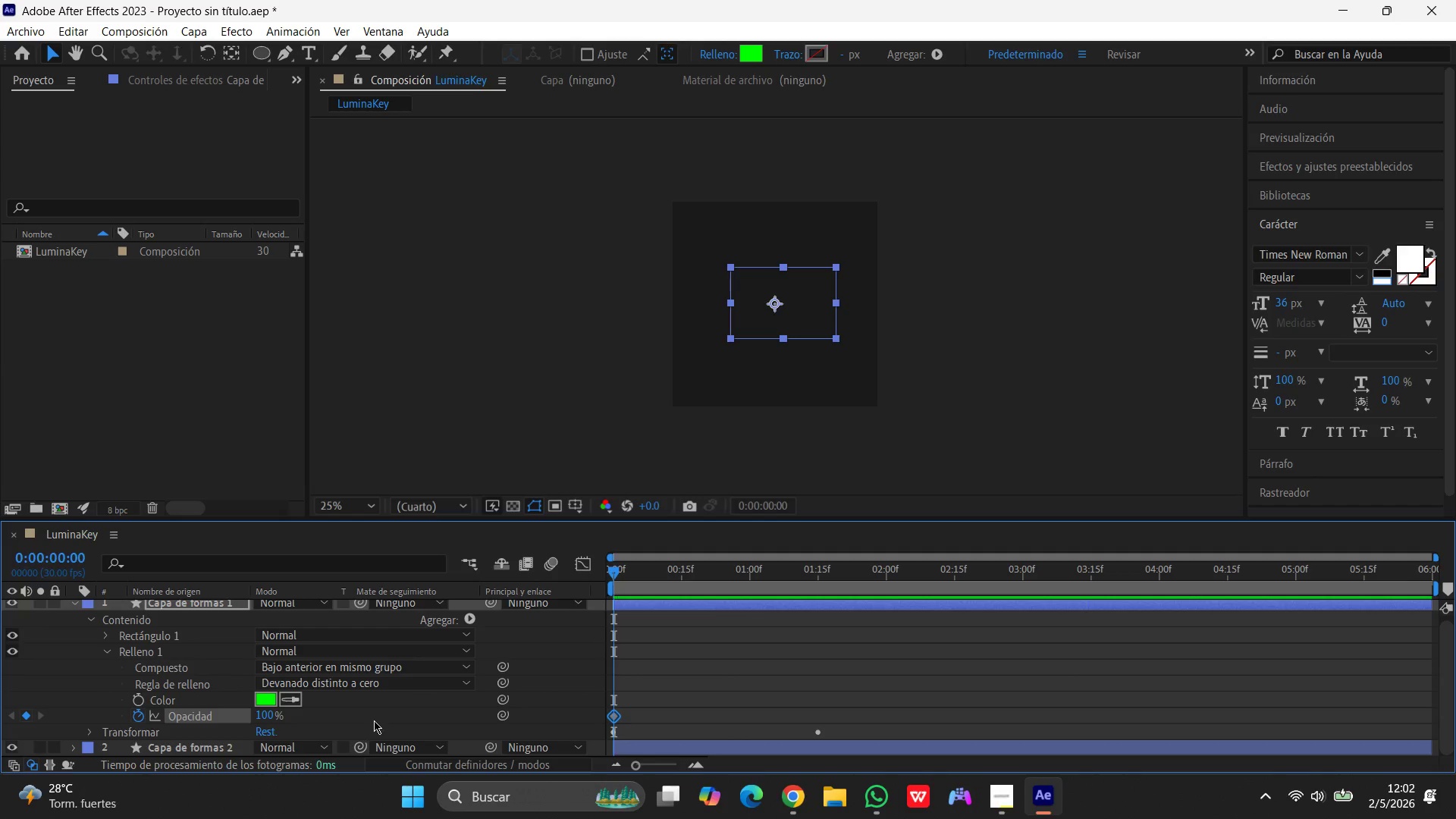 
left_click_drag(start_coordinate=[614, 570], to_coordinate=[555, 632])
 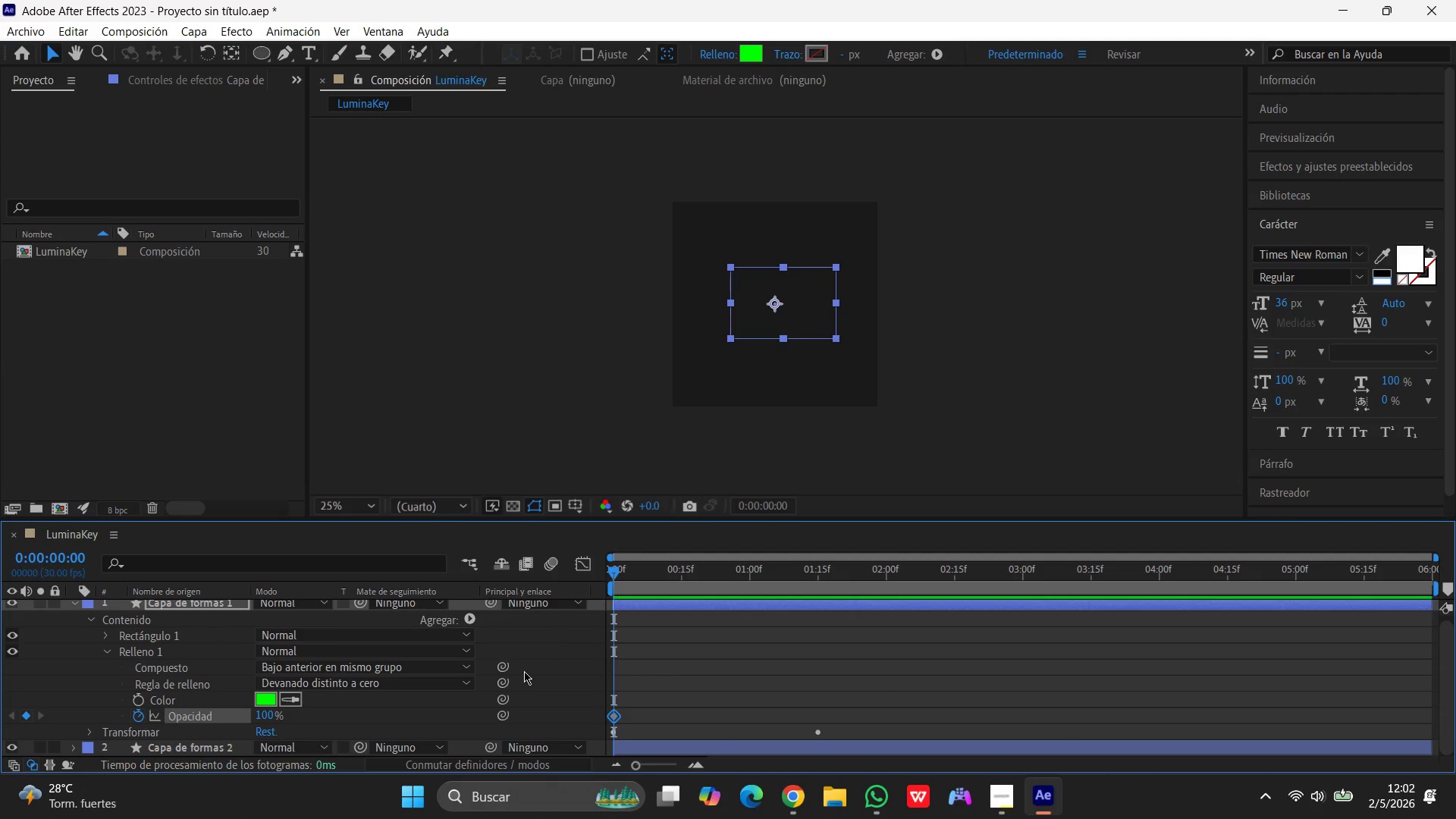 
wait(6.56)
 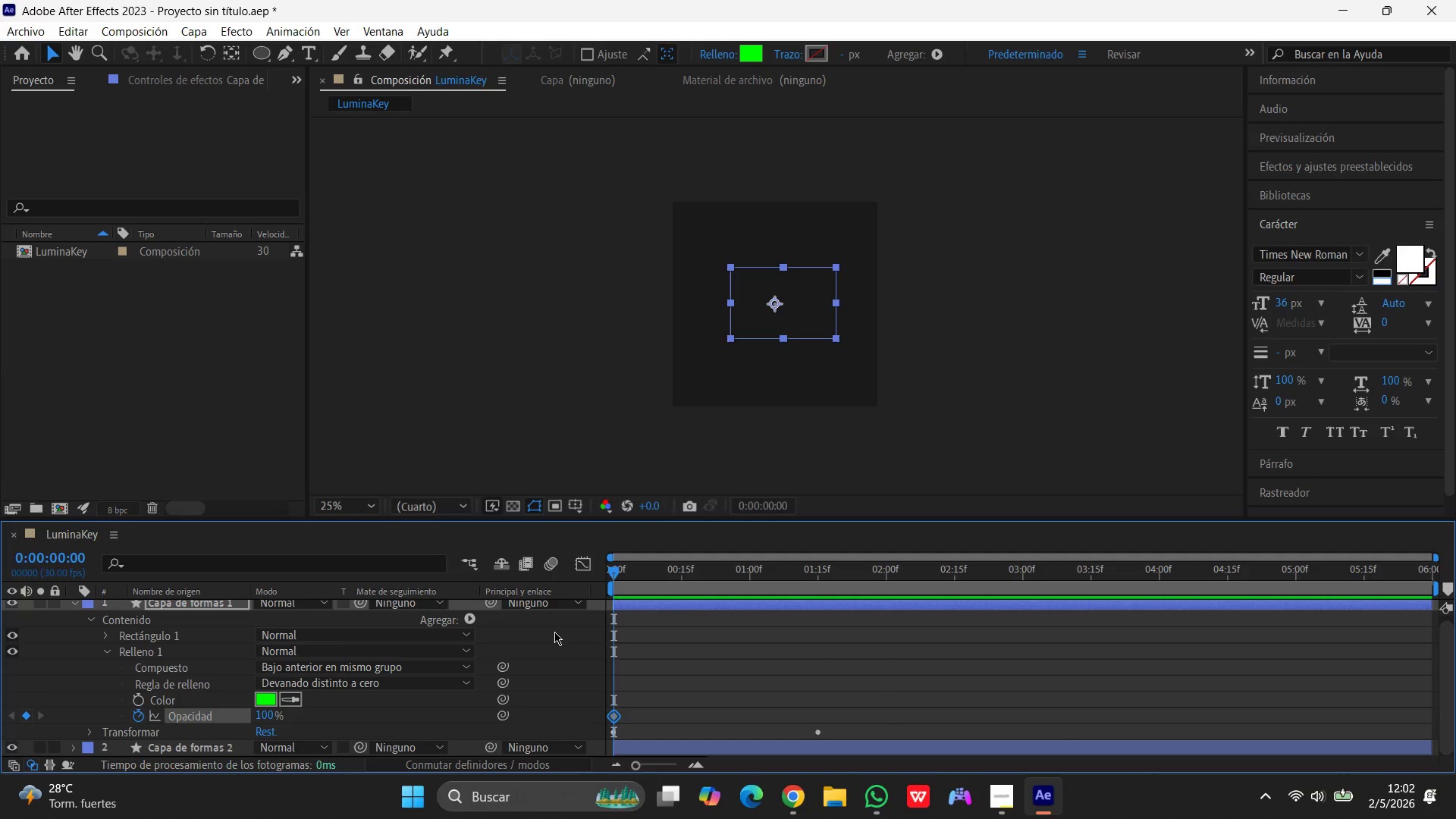 
scroll: coordinate [113, 650], scroll_direction: up, amount: 1.0
 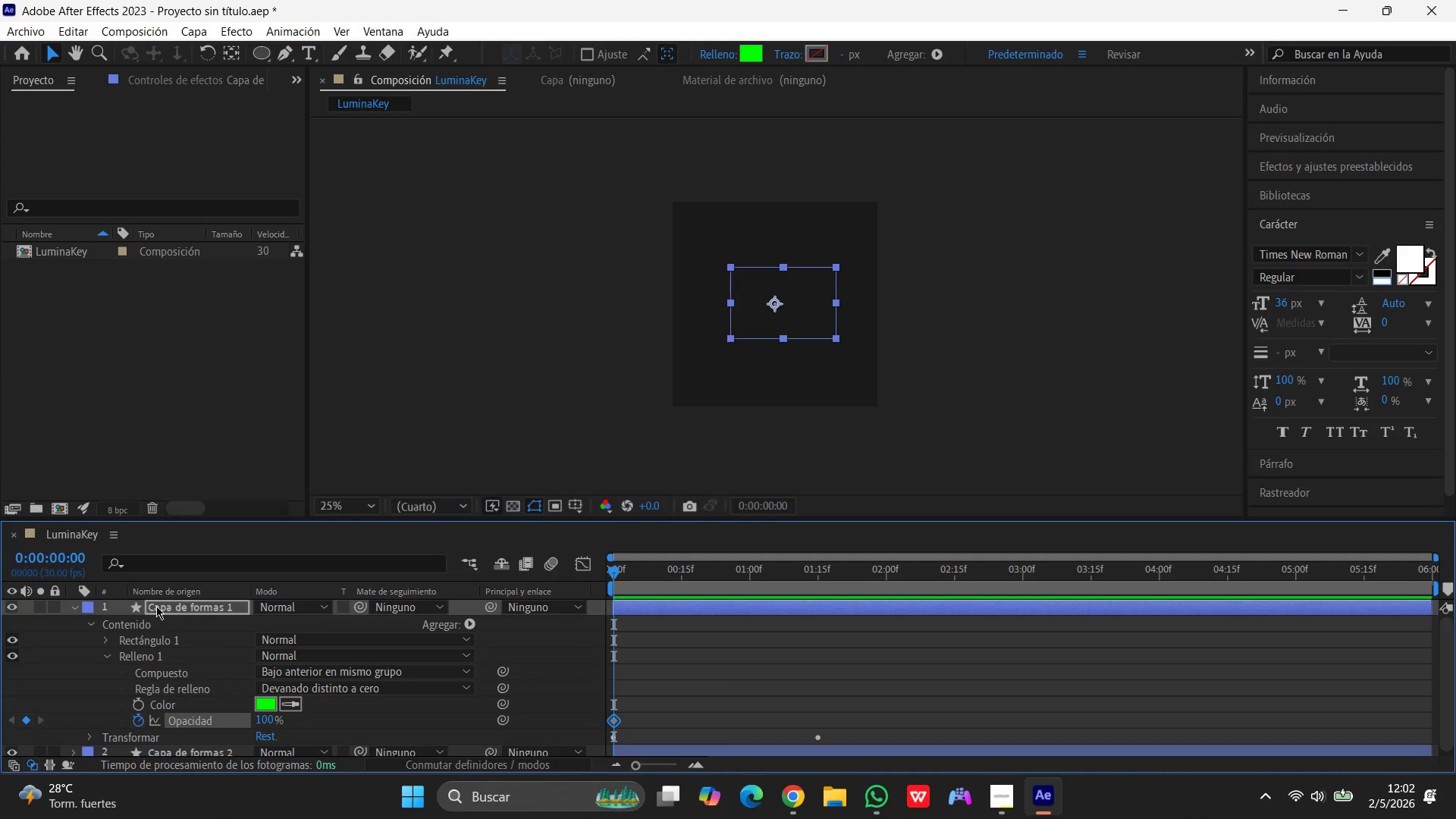 
left_click([158, 606])
 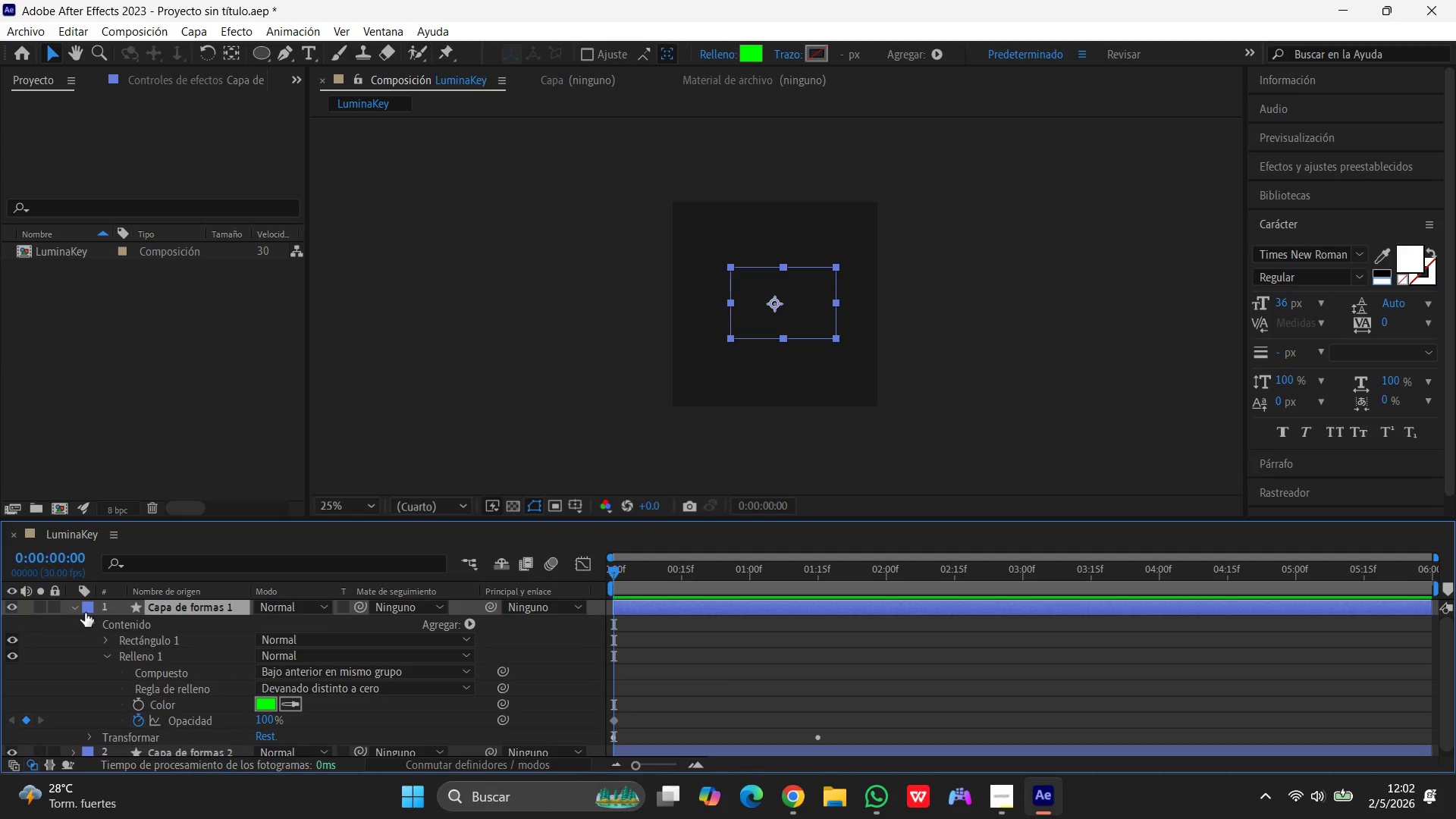 
left_click([74, 603])
 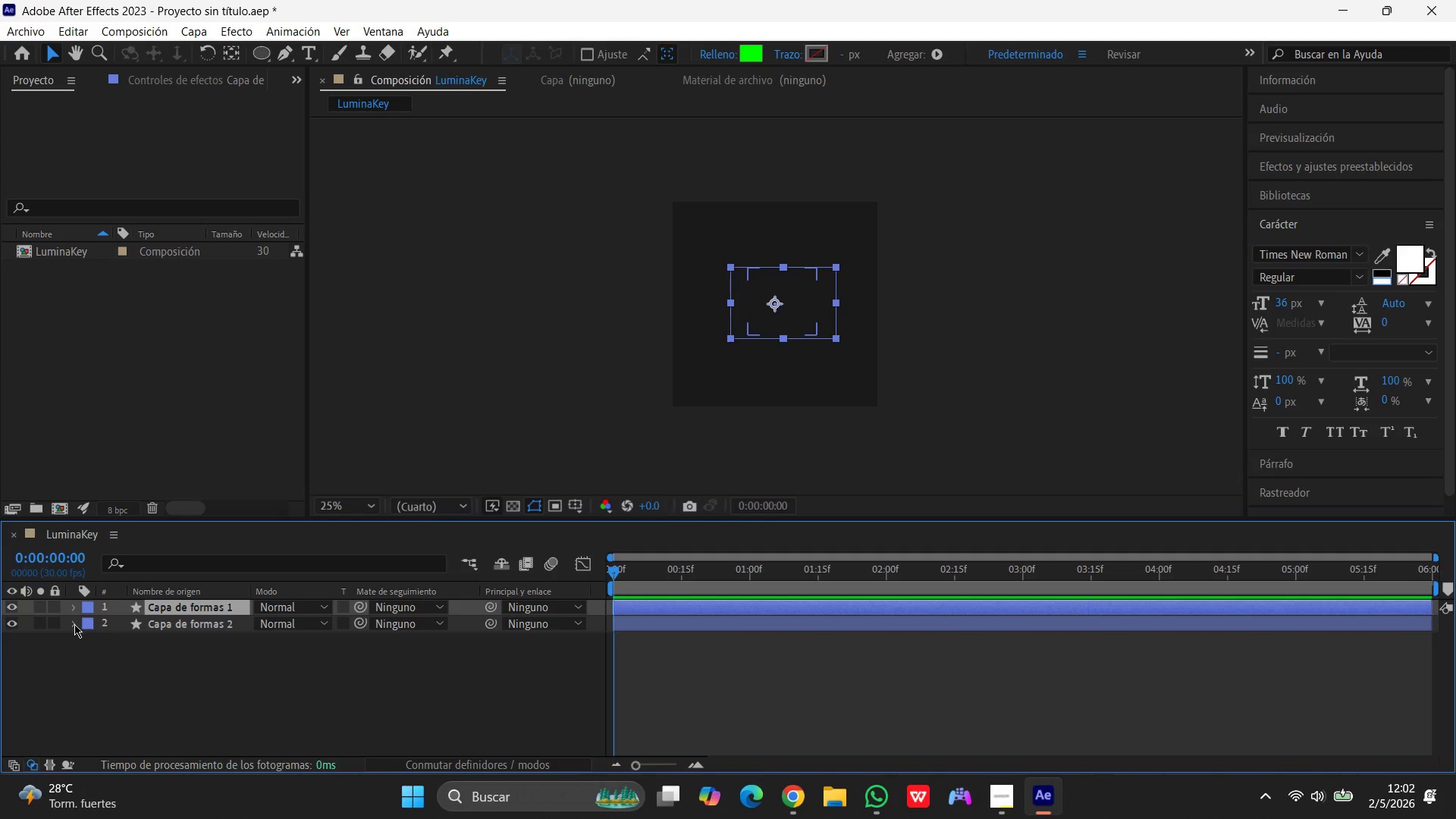 
left_click([74, 624])
 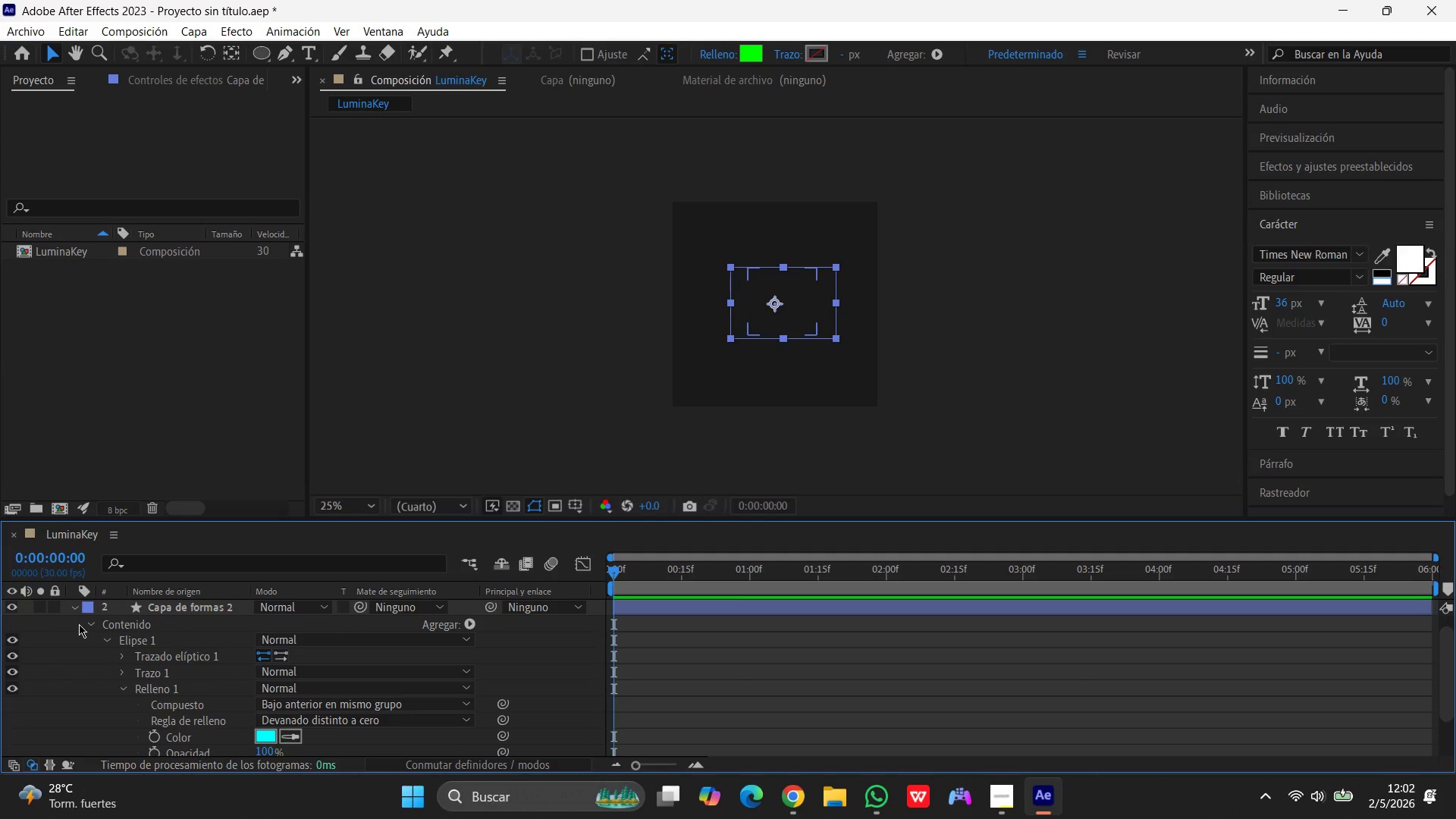 
scroll: coordinate [221, 689], scroll_direction: down, amount: 2.0
 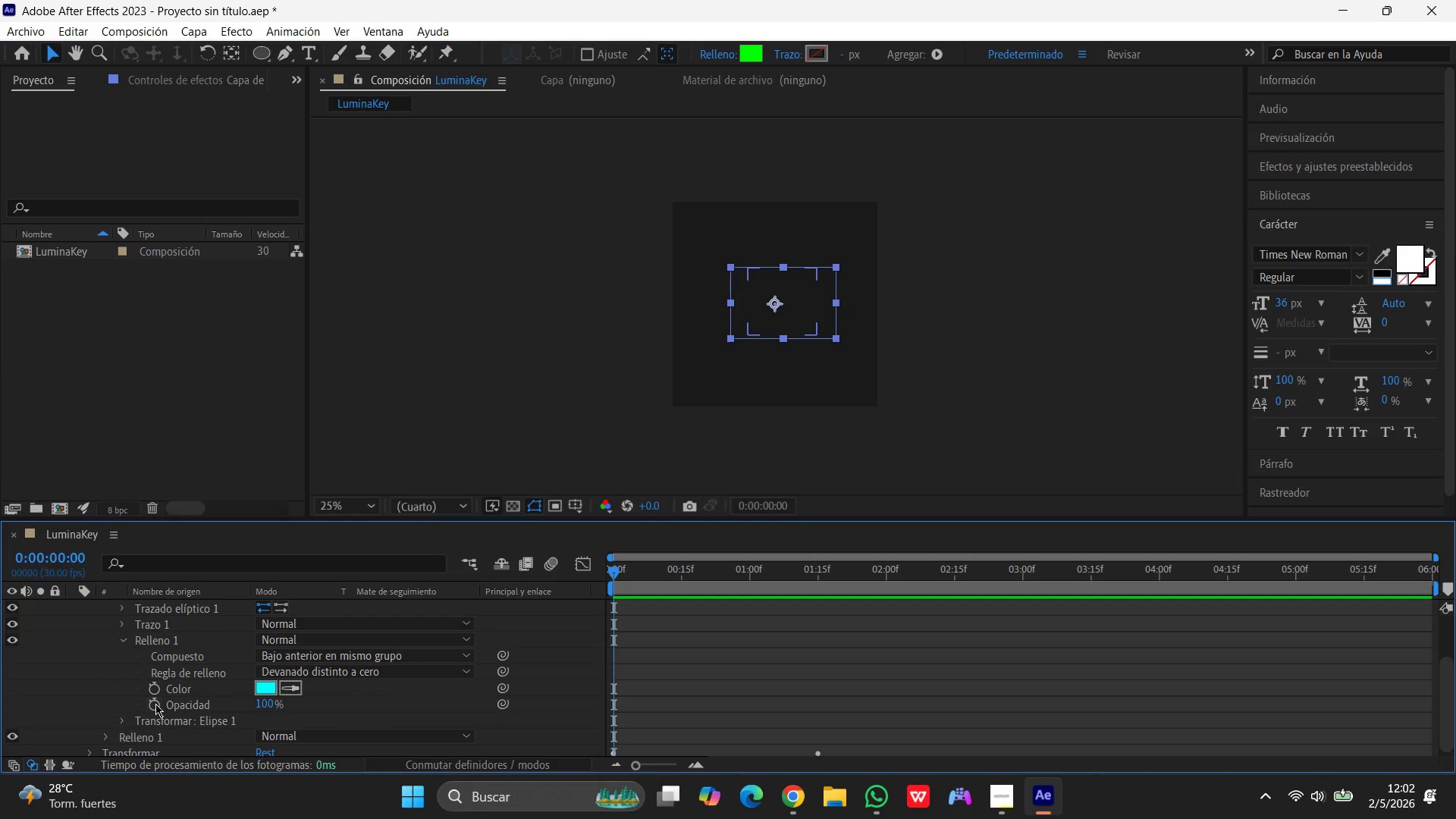 
left_click([154, 704])
 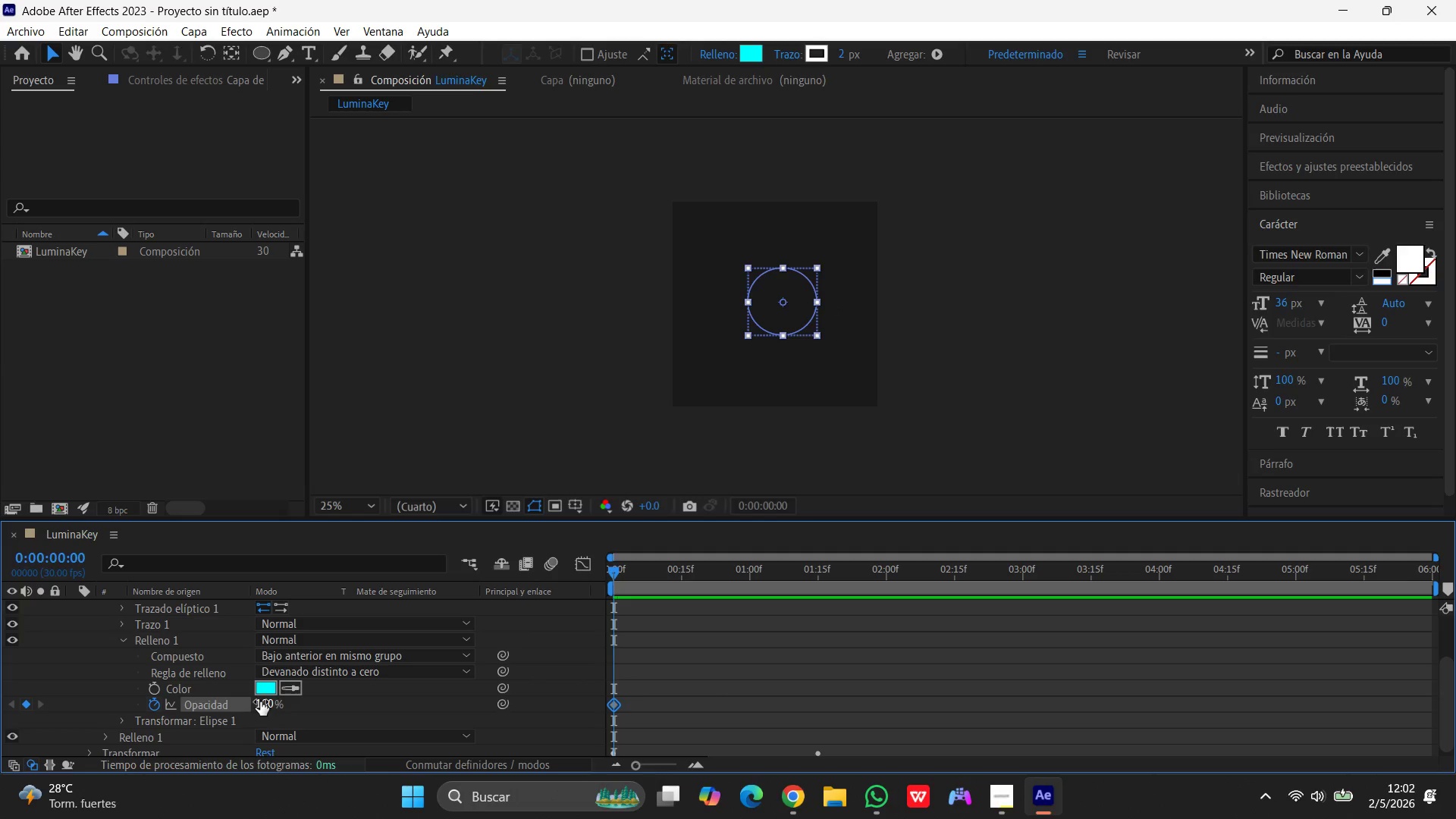 
left_click([265, 700])
 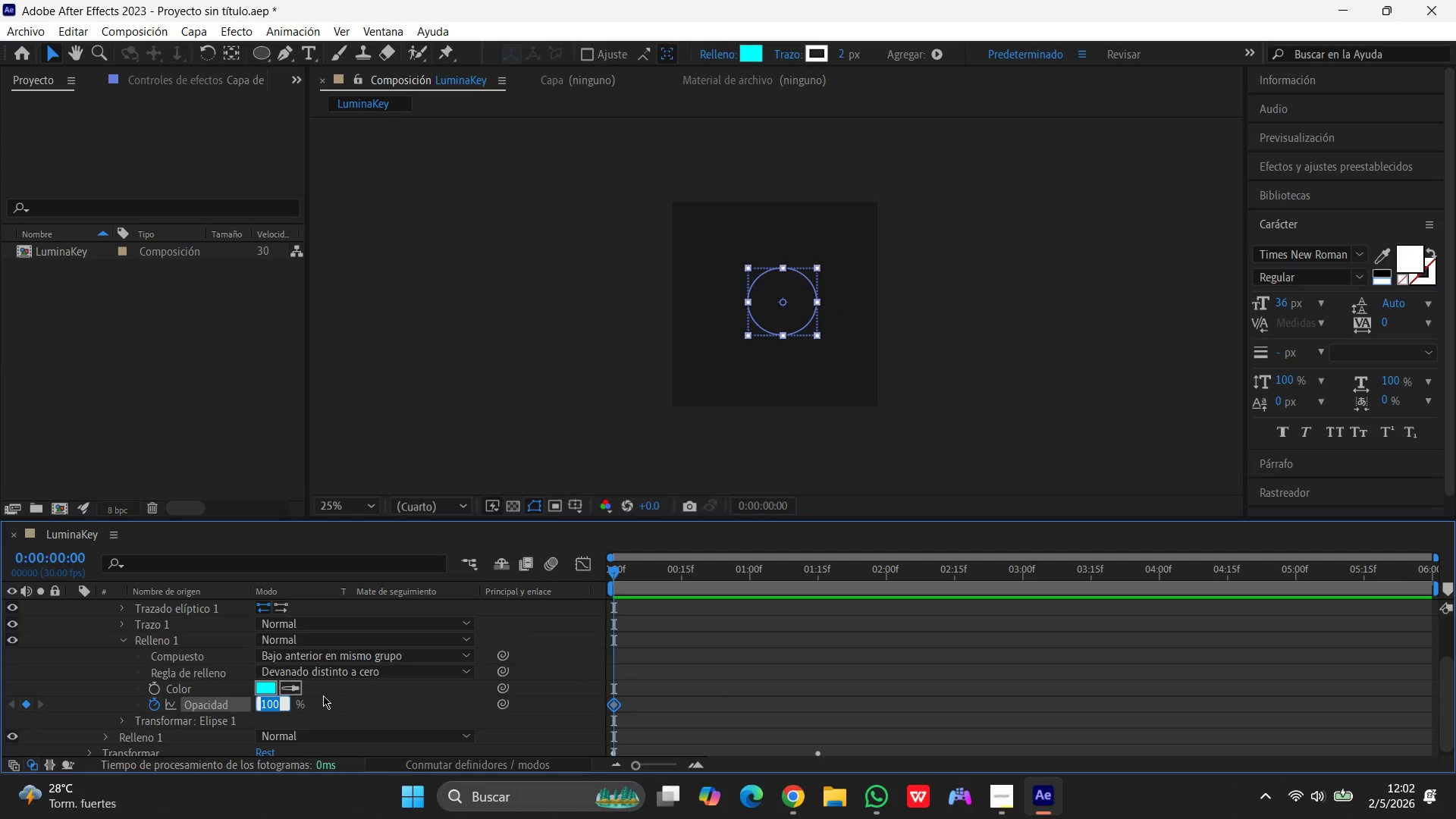 
key(Numpad0)
 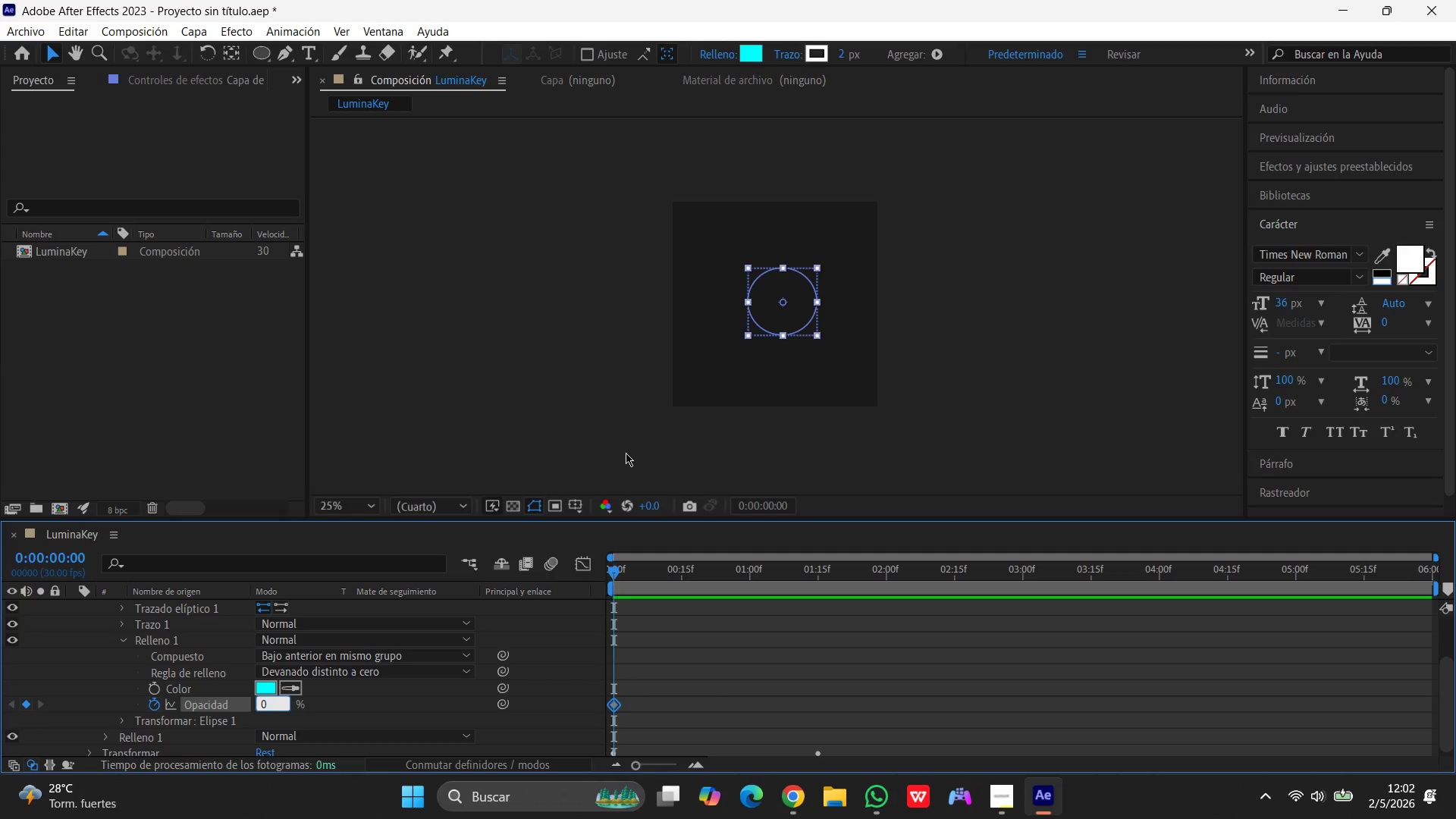 
left_click([516, 394])
 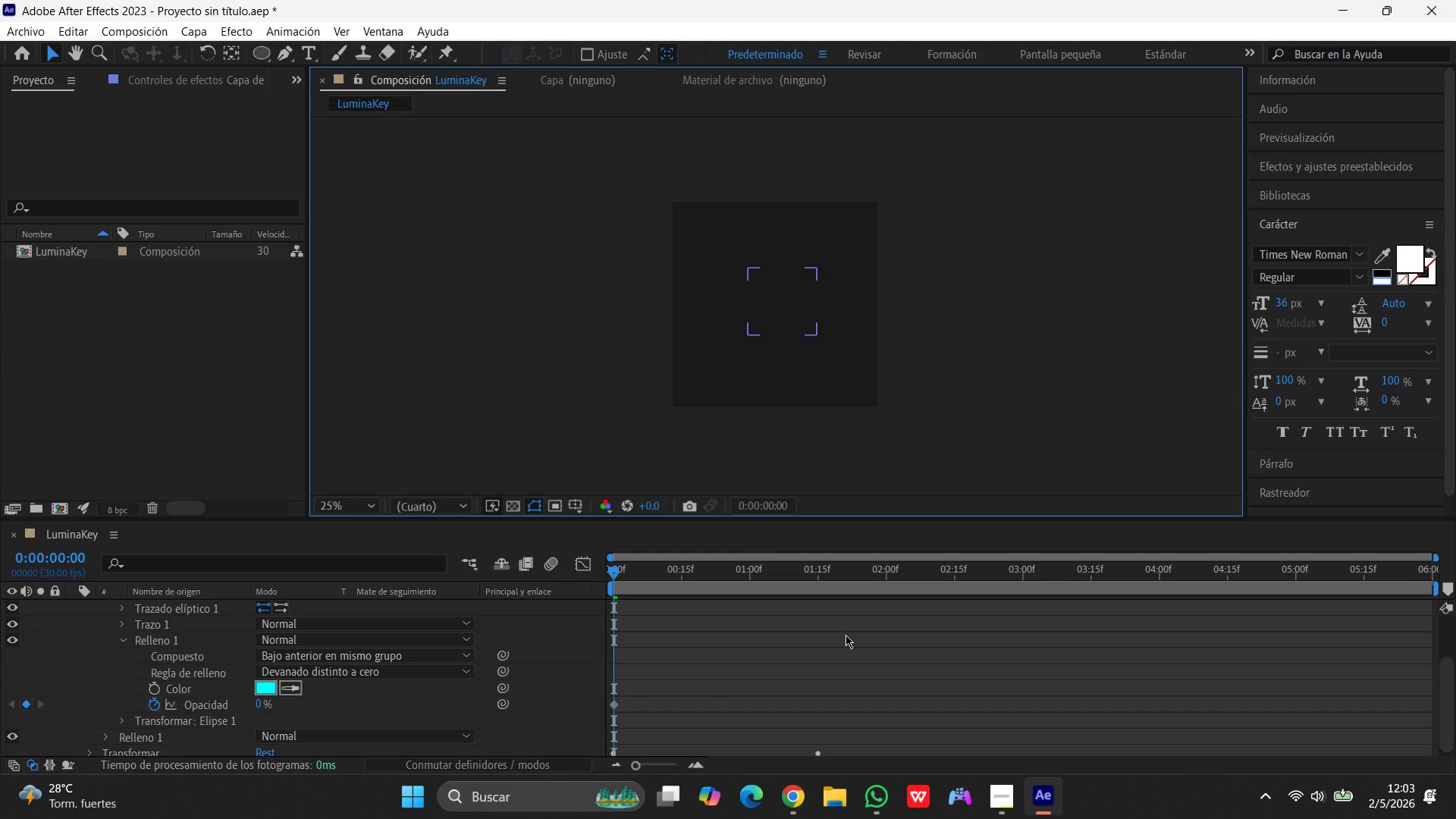 
wait(7.05)
 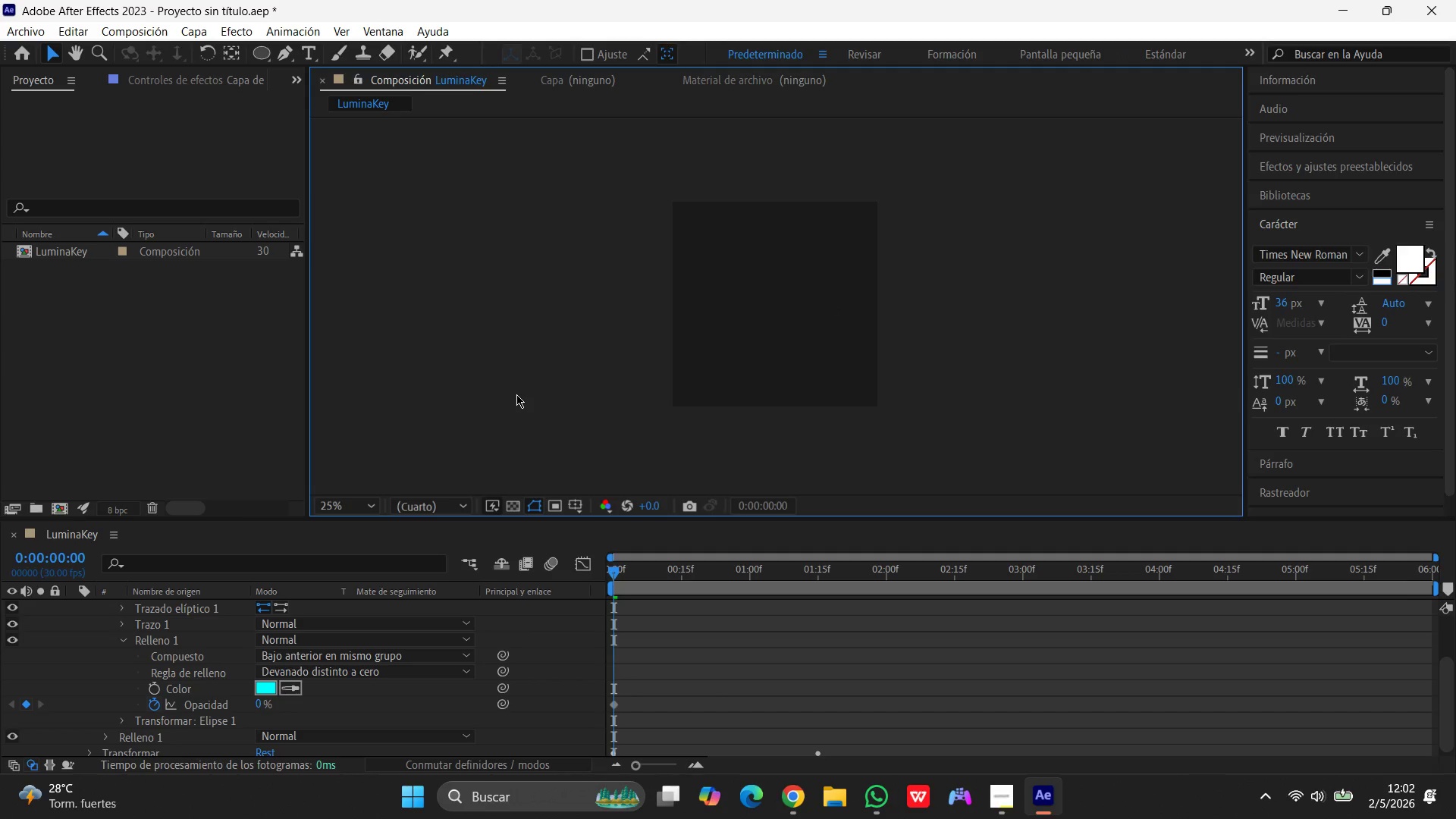 
scroll: coordinate [162, 675], scroll_direction: up, amount: 4.0
 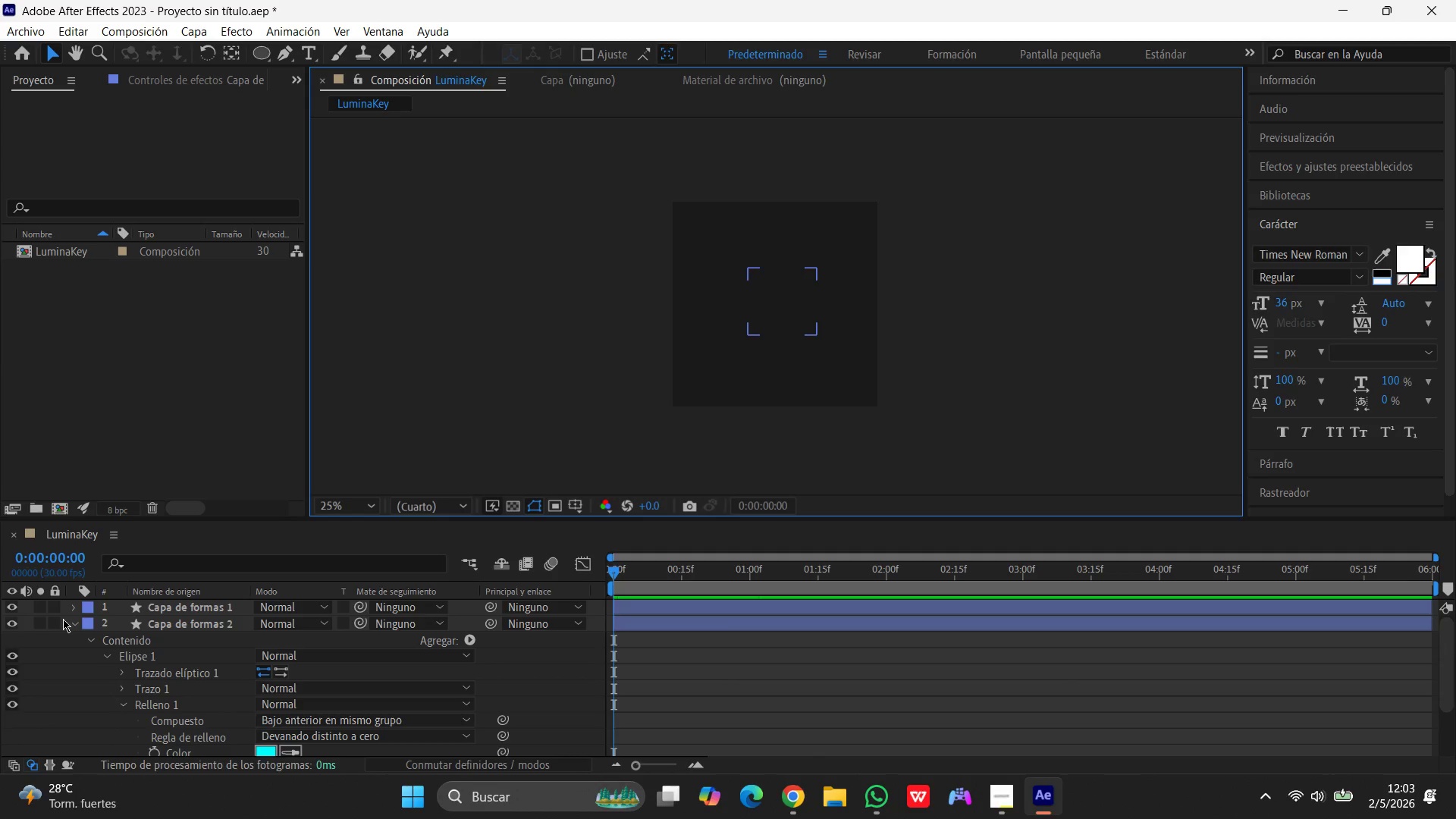 
left_click([69, 622])
 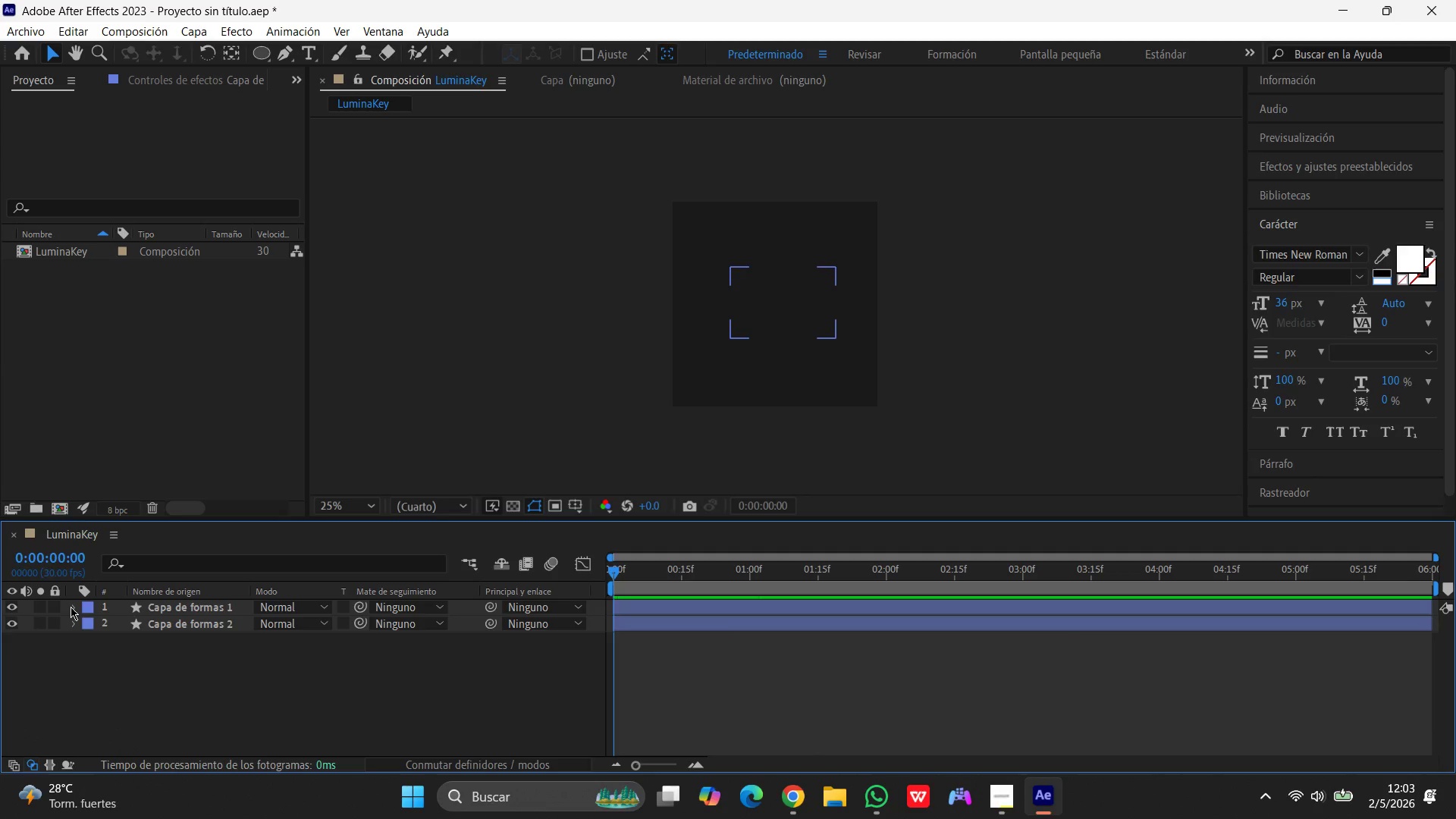 
left_click([71, 607])
 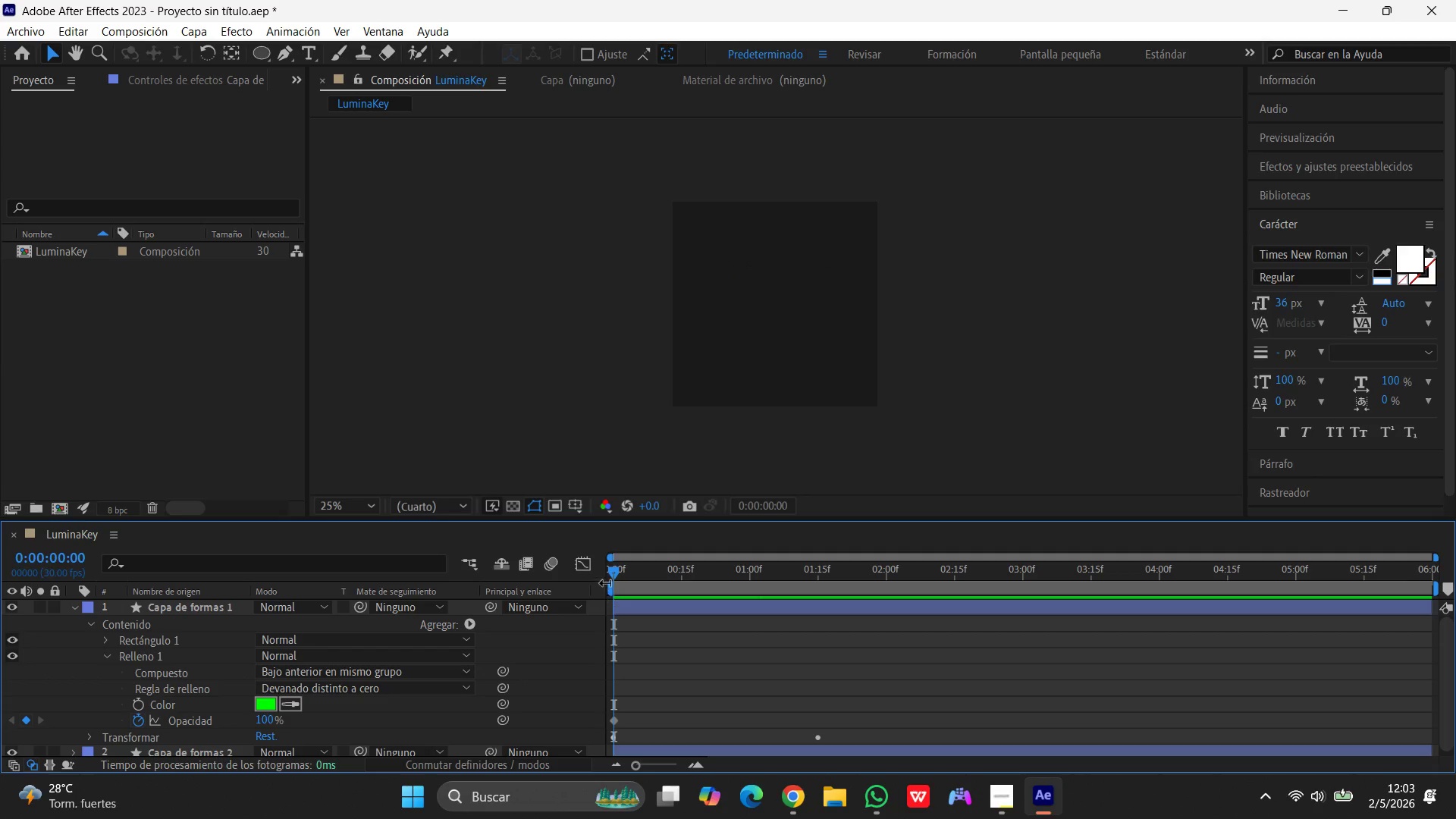 
left_click_drag(start_coordinate=[618, 575], to_coordinate=[648, 579])
 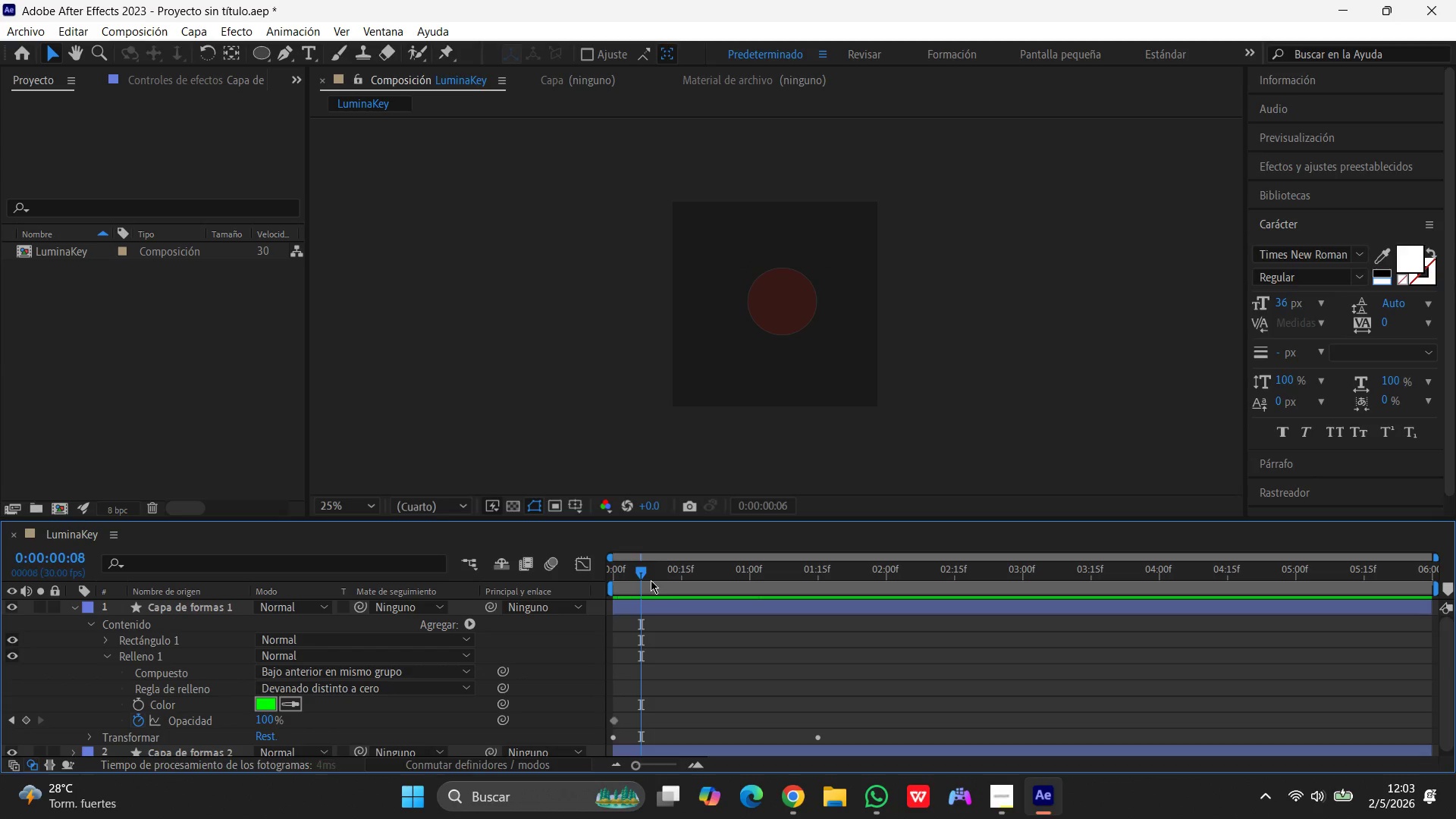 
left_click_drag(start_coordinate=[651, 580], to_coordinate=[573, 588])
 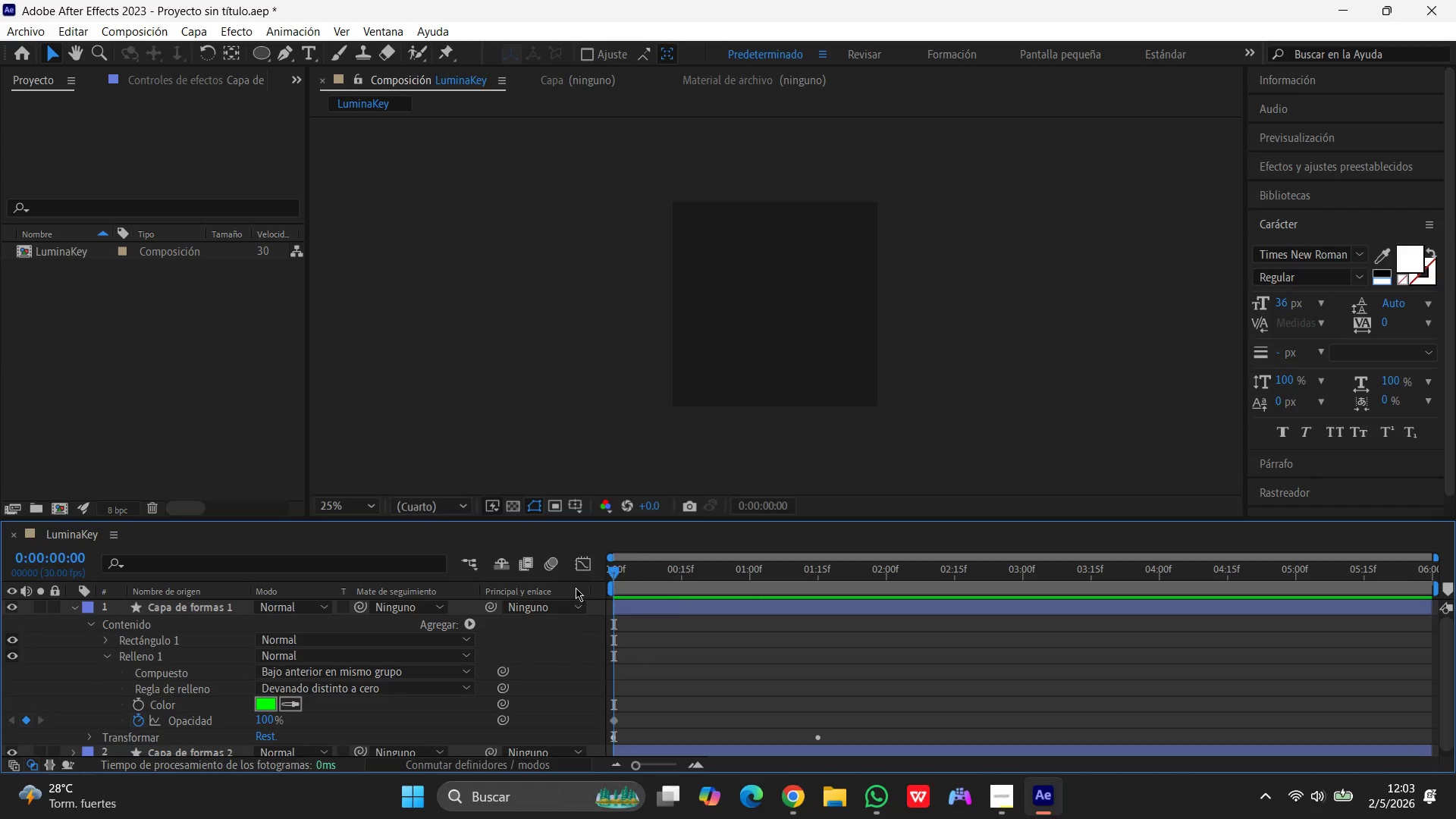 
wait(7.56)
 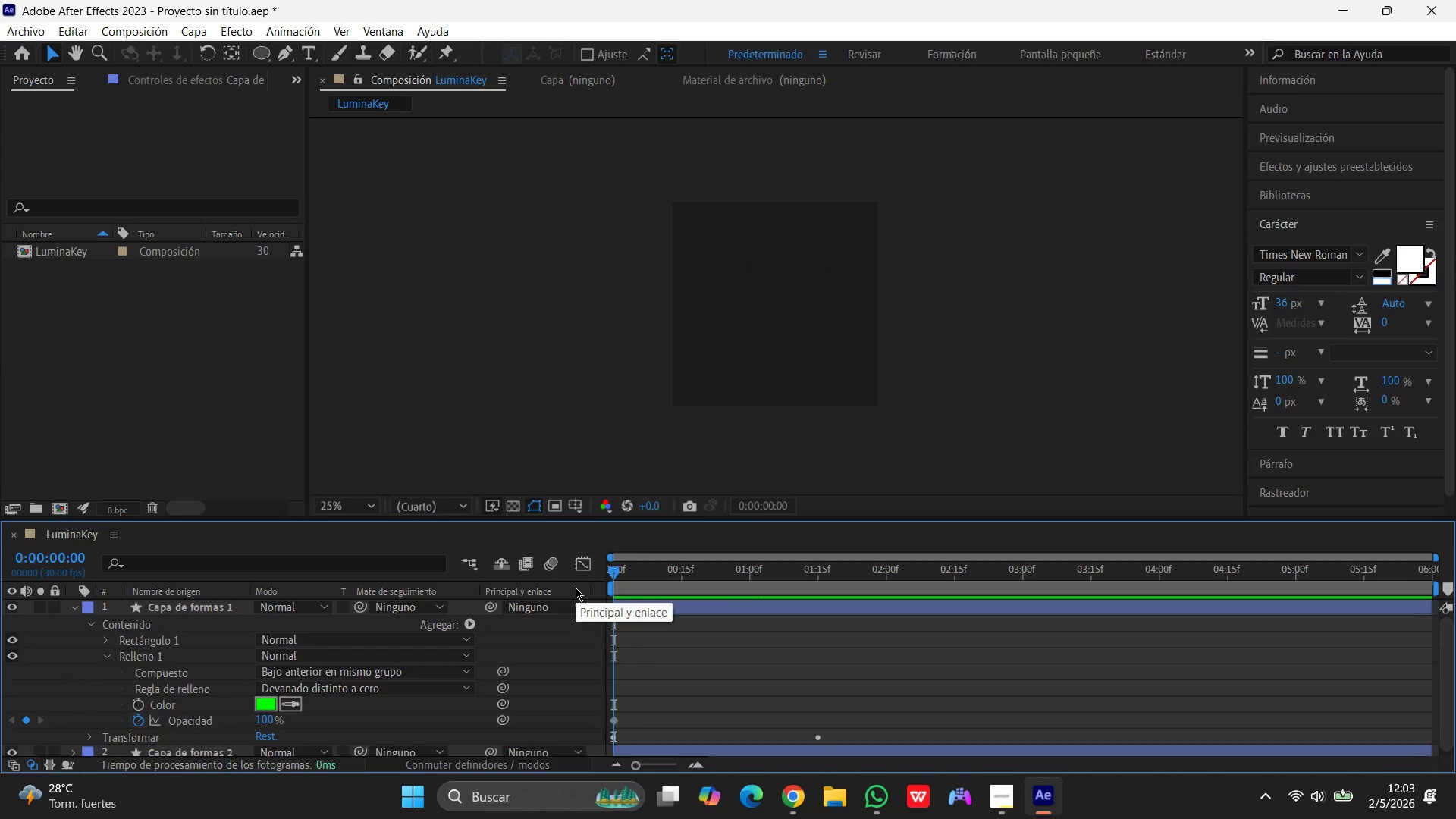 
left_click_drag(start_coordinate=[610, 573], to_coordinate=[816, 566])
 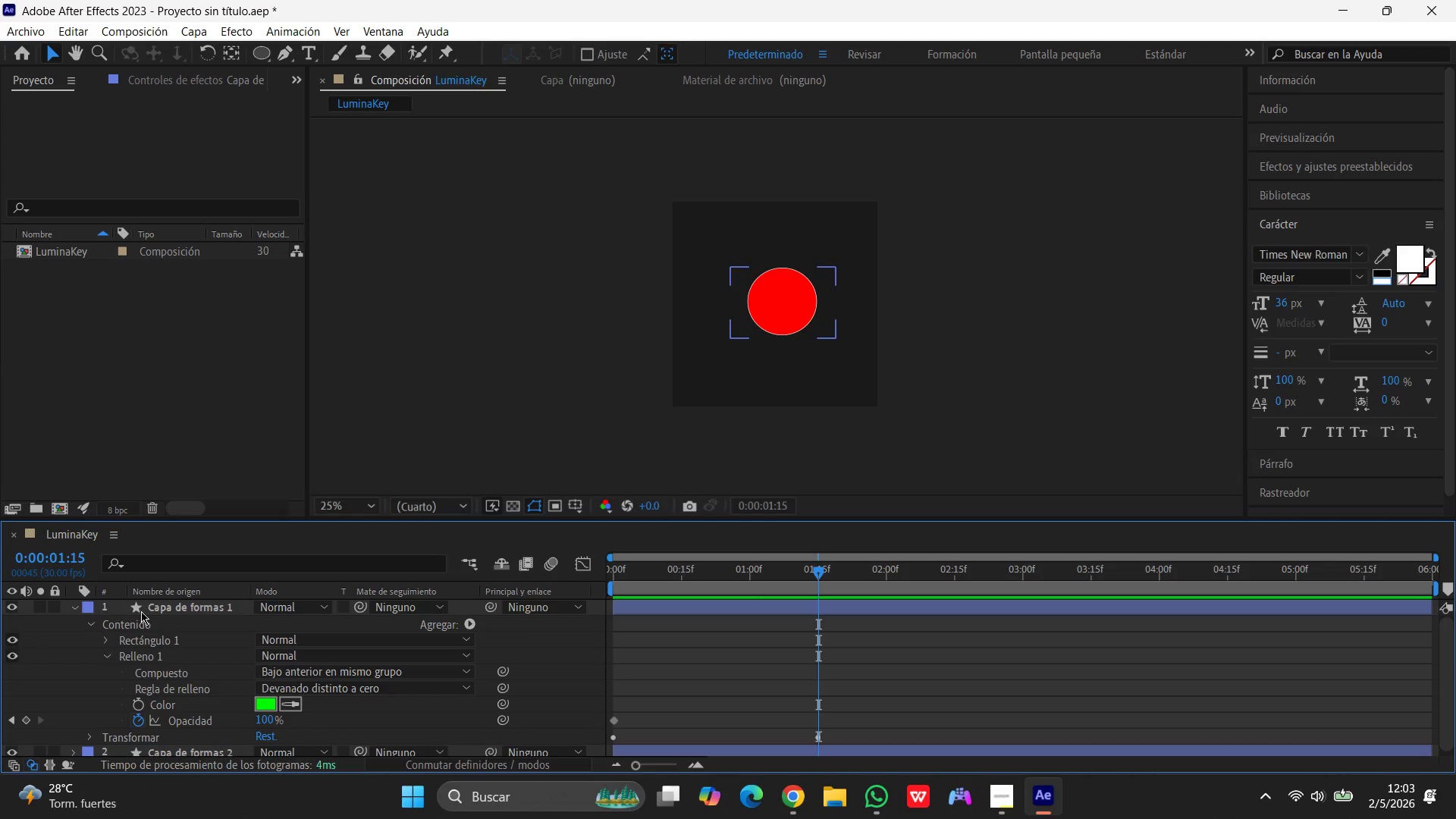 
wait(6.02)
 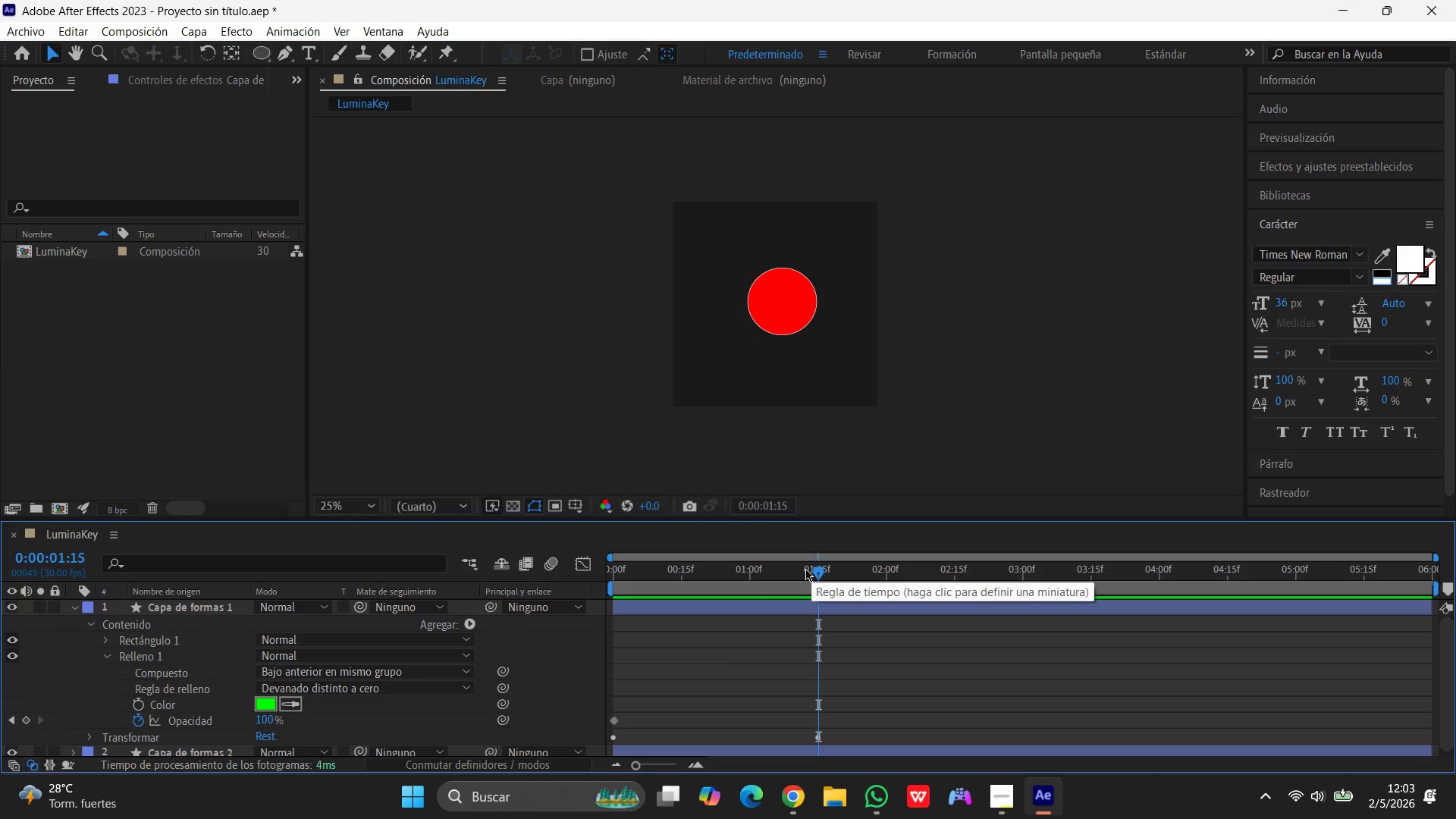 
left_click([264, 717])
 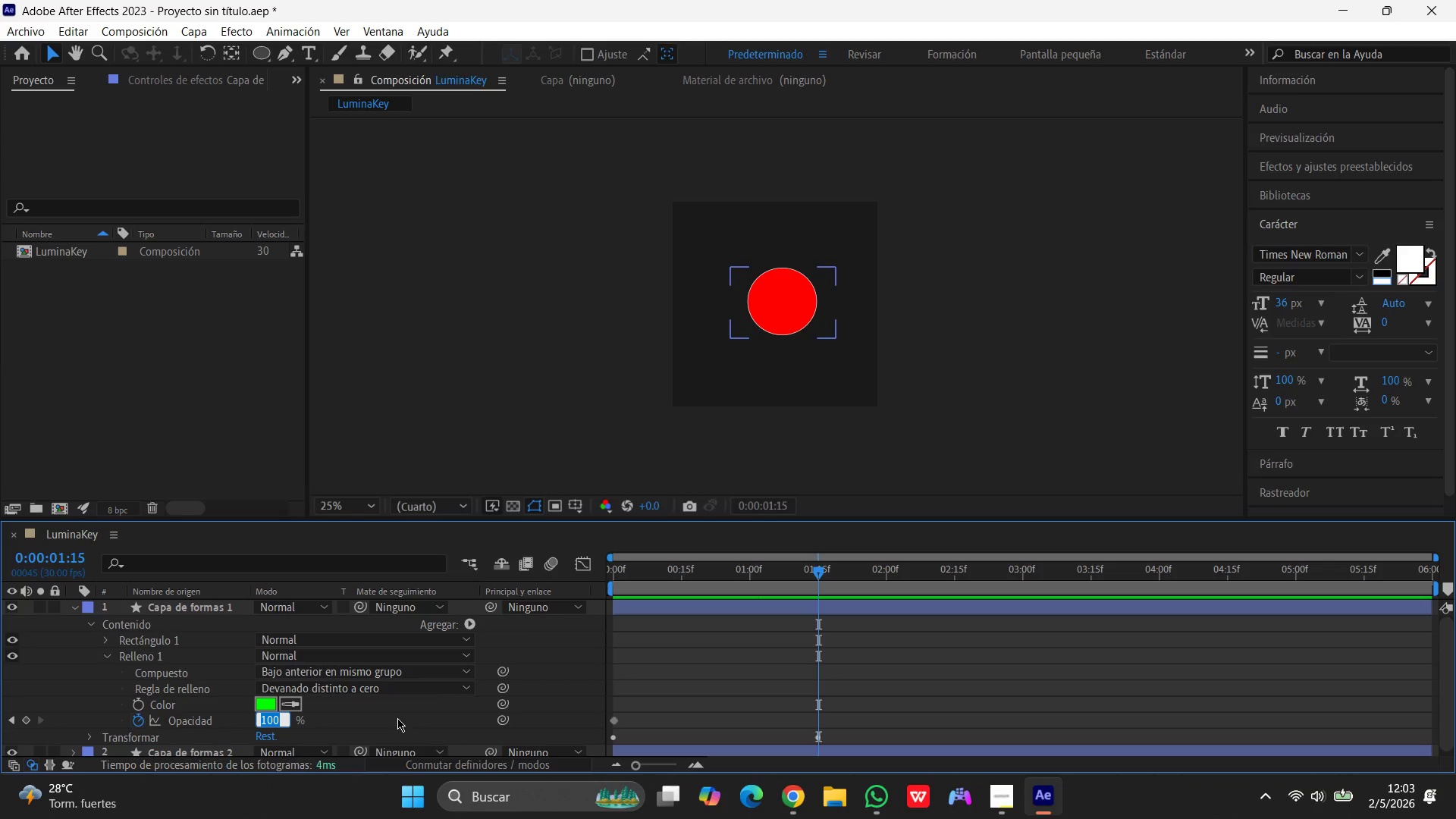 
key(Numpad0)
 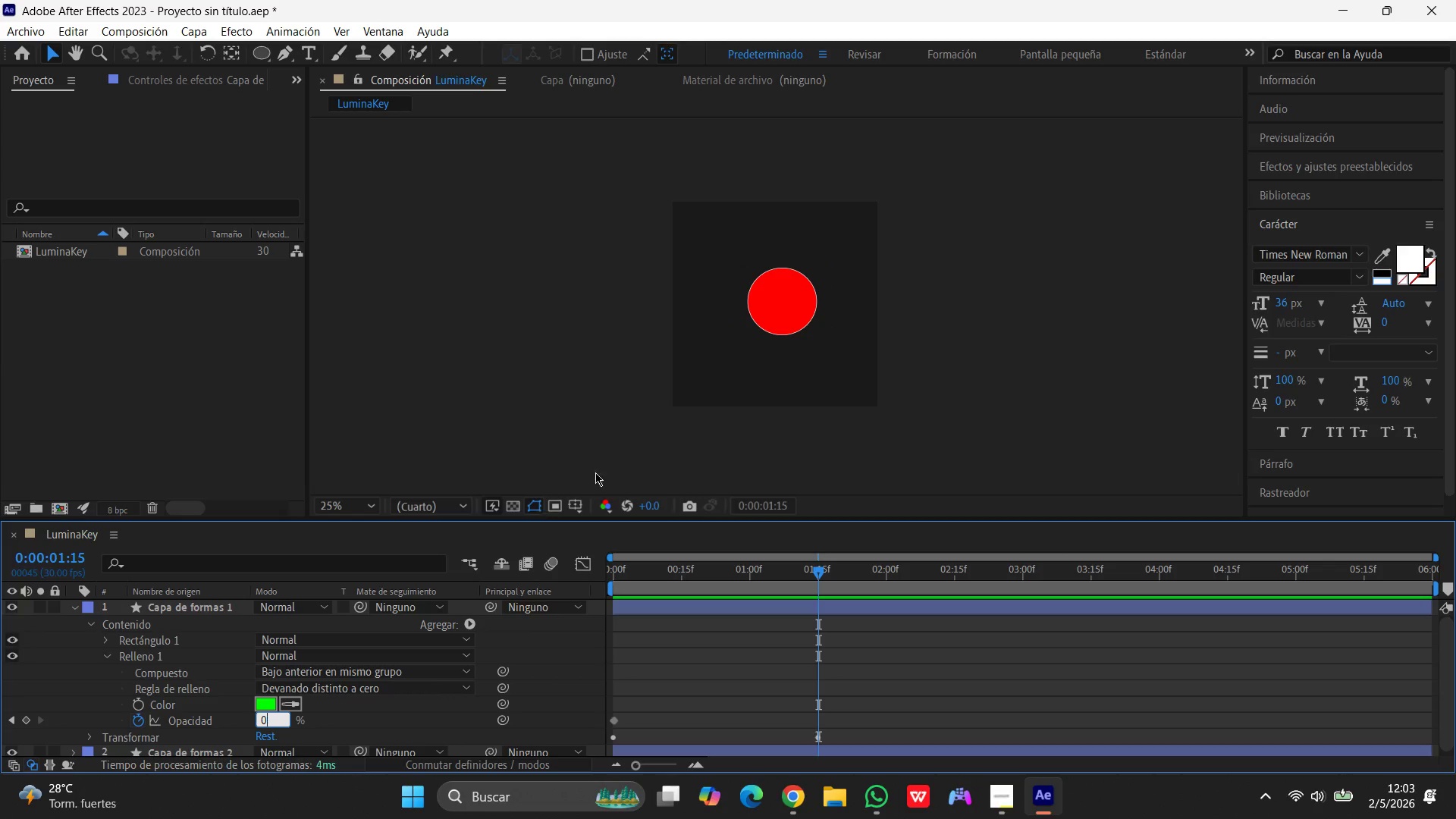 
left_click([499, 387])
 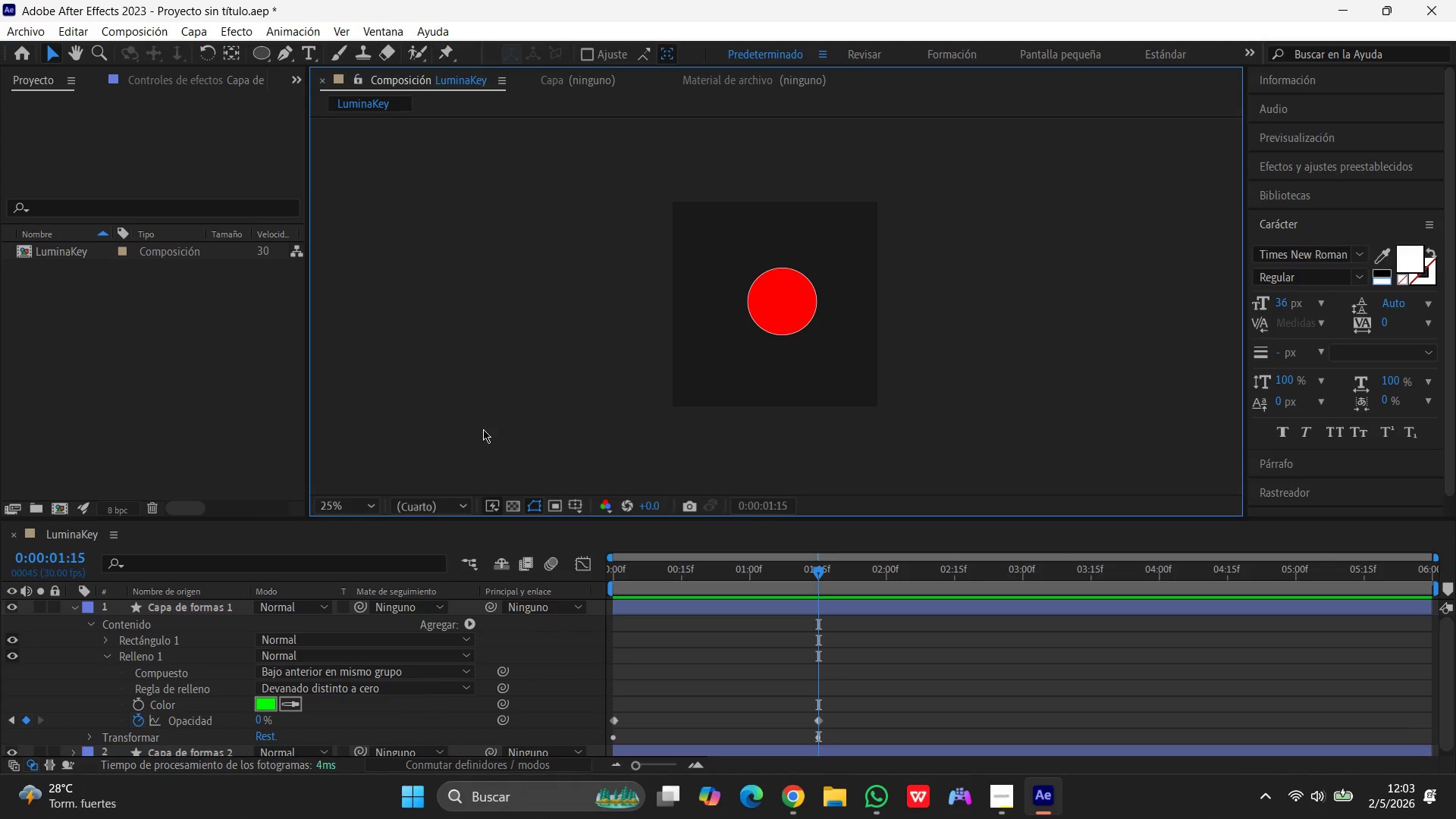 
wait(5.66)
 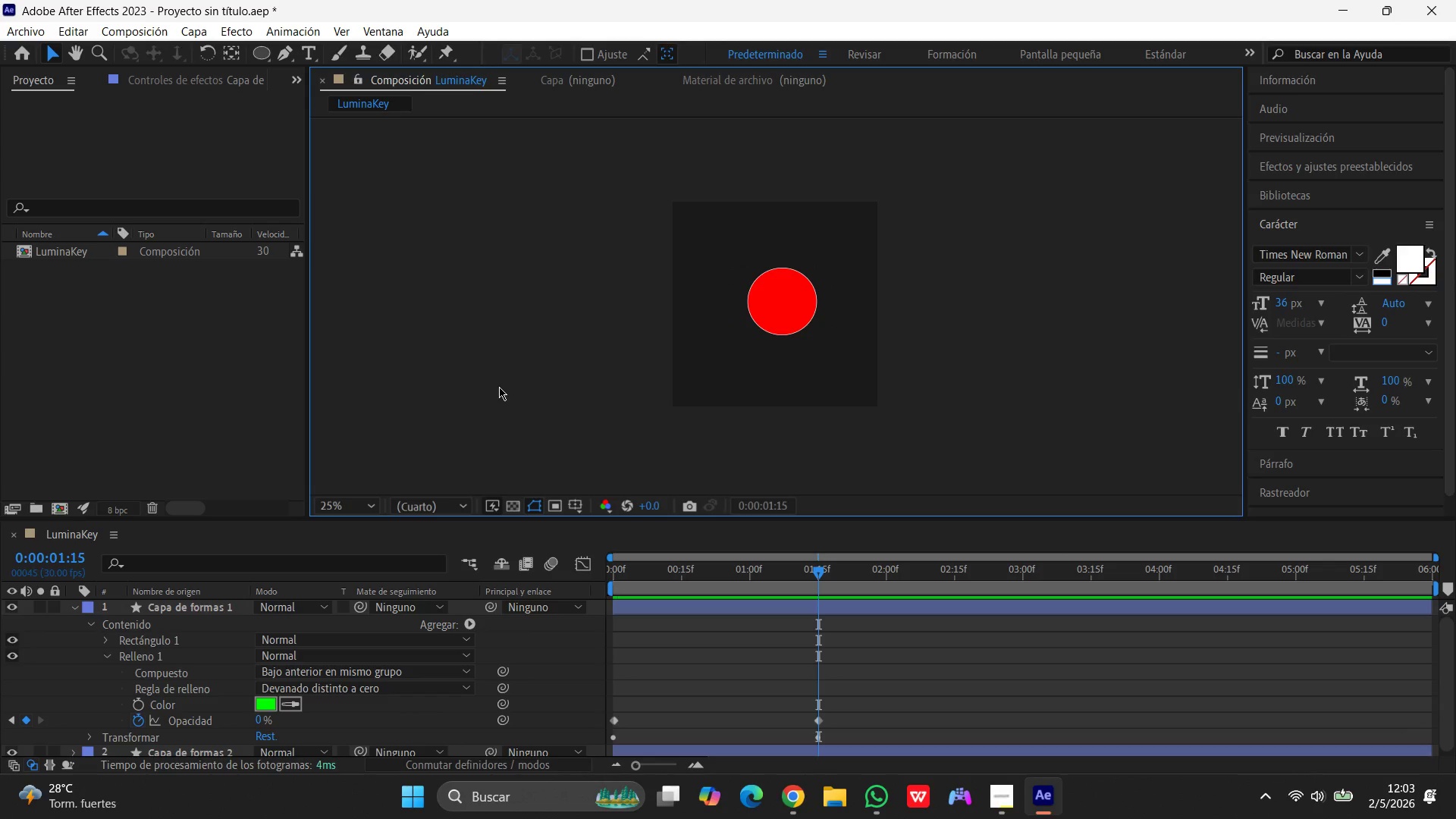 
left_click([76, 609])
 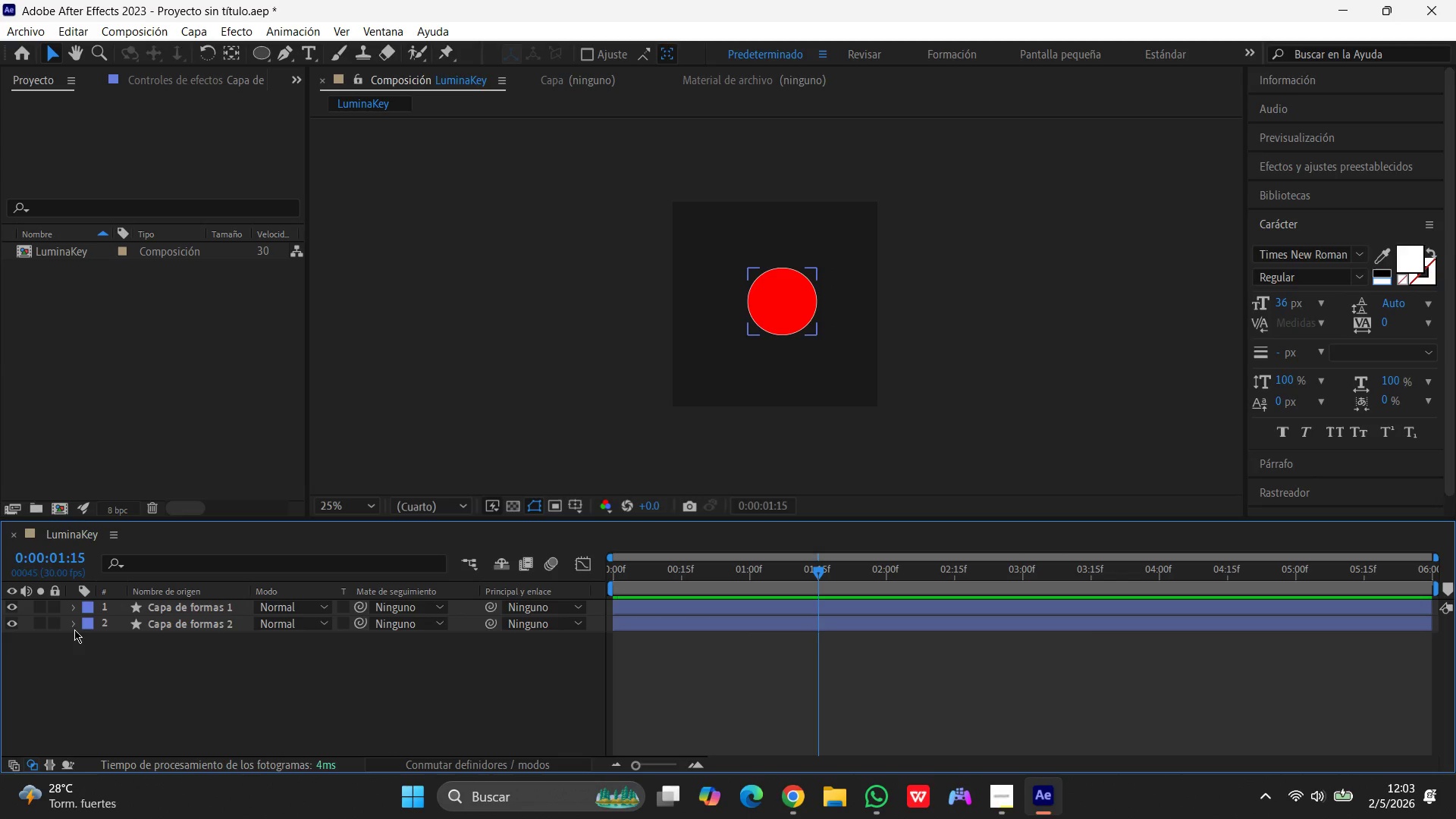 
left_click([74, 627])
 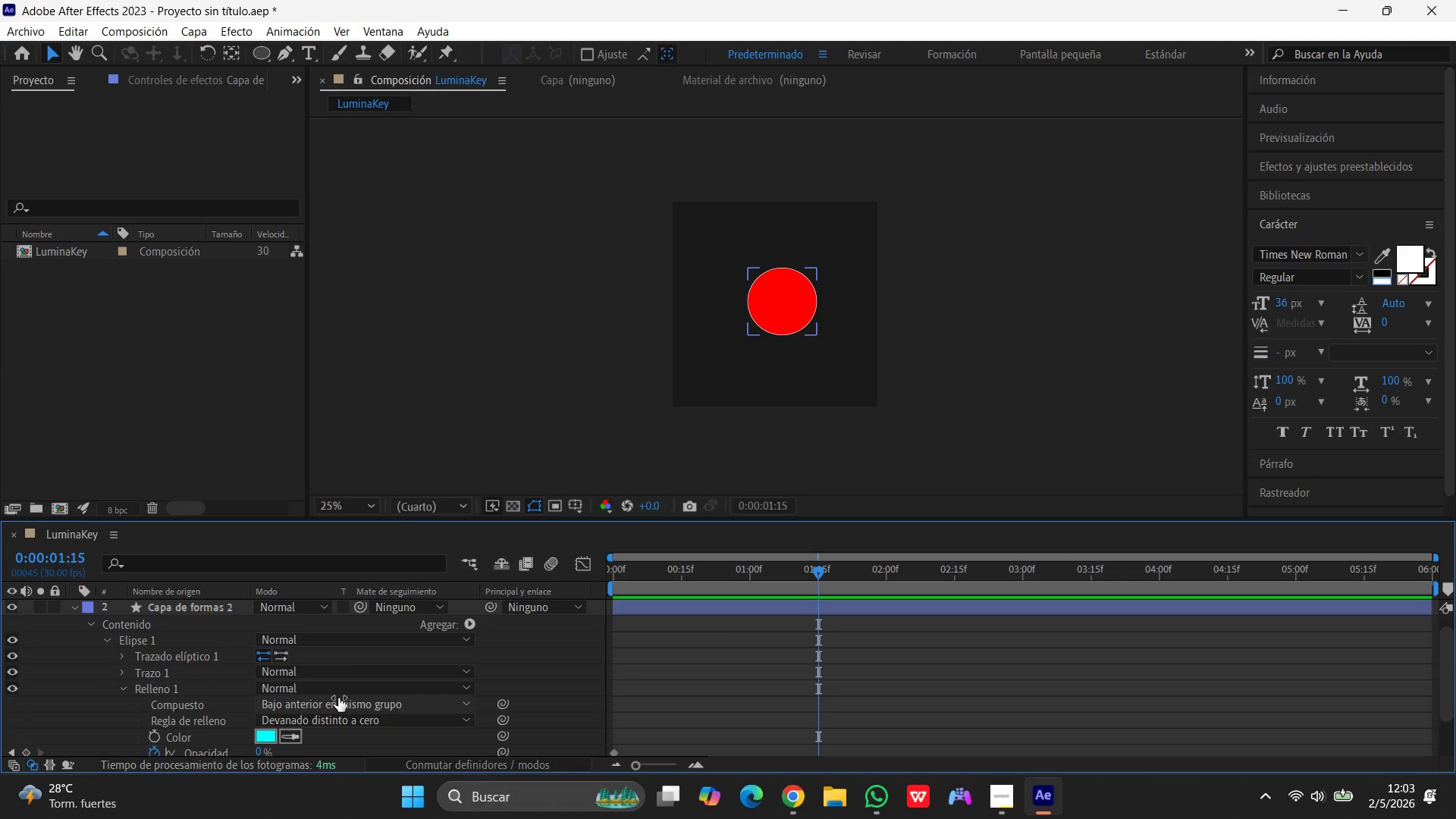 
scroll: coordinate [328, 698], scroll_direction: down, amount: 1.0
 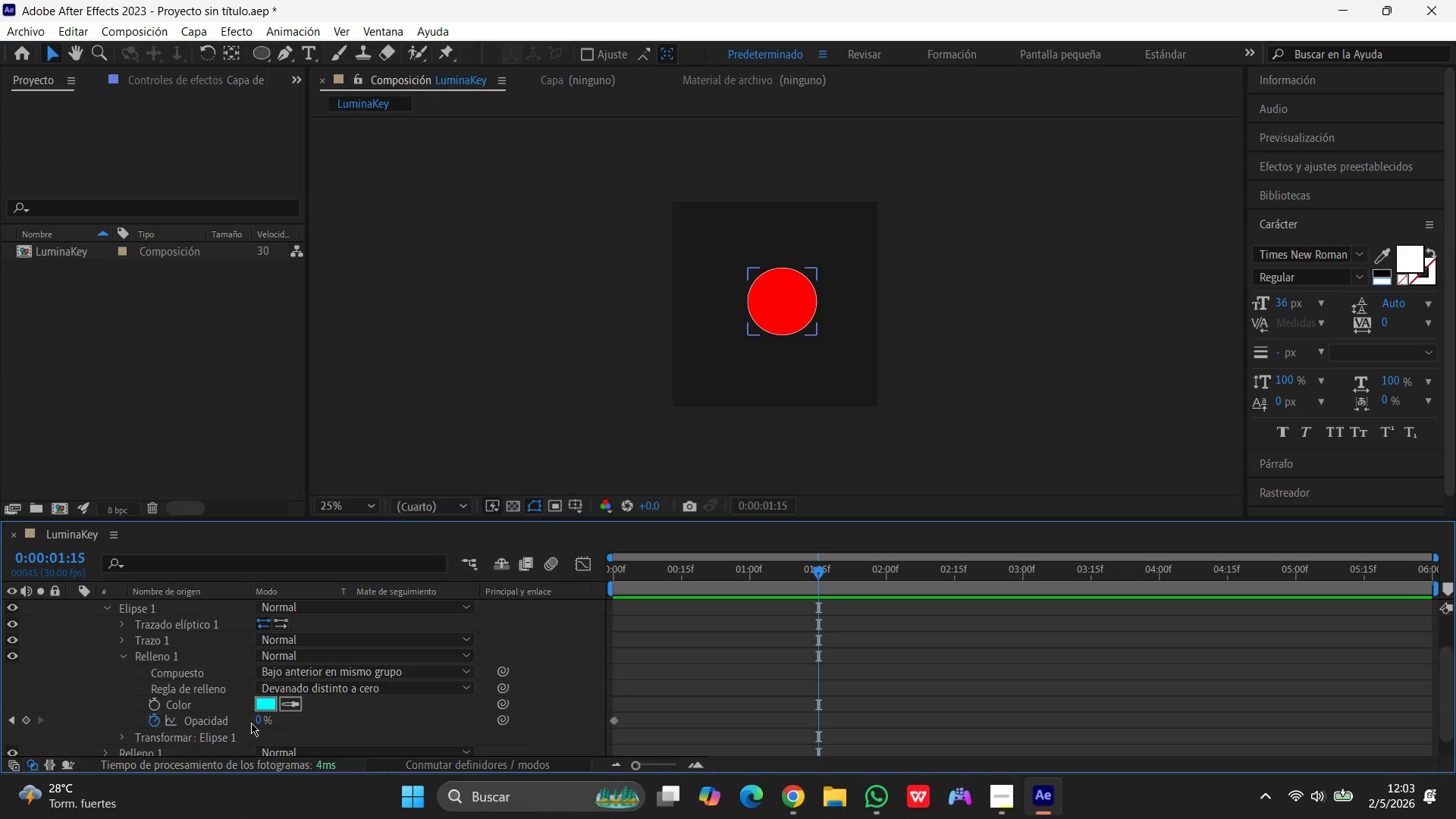 
left_click([260, 718])
 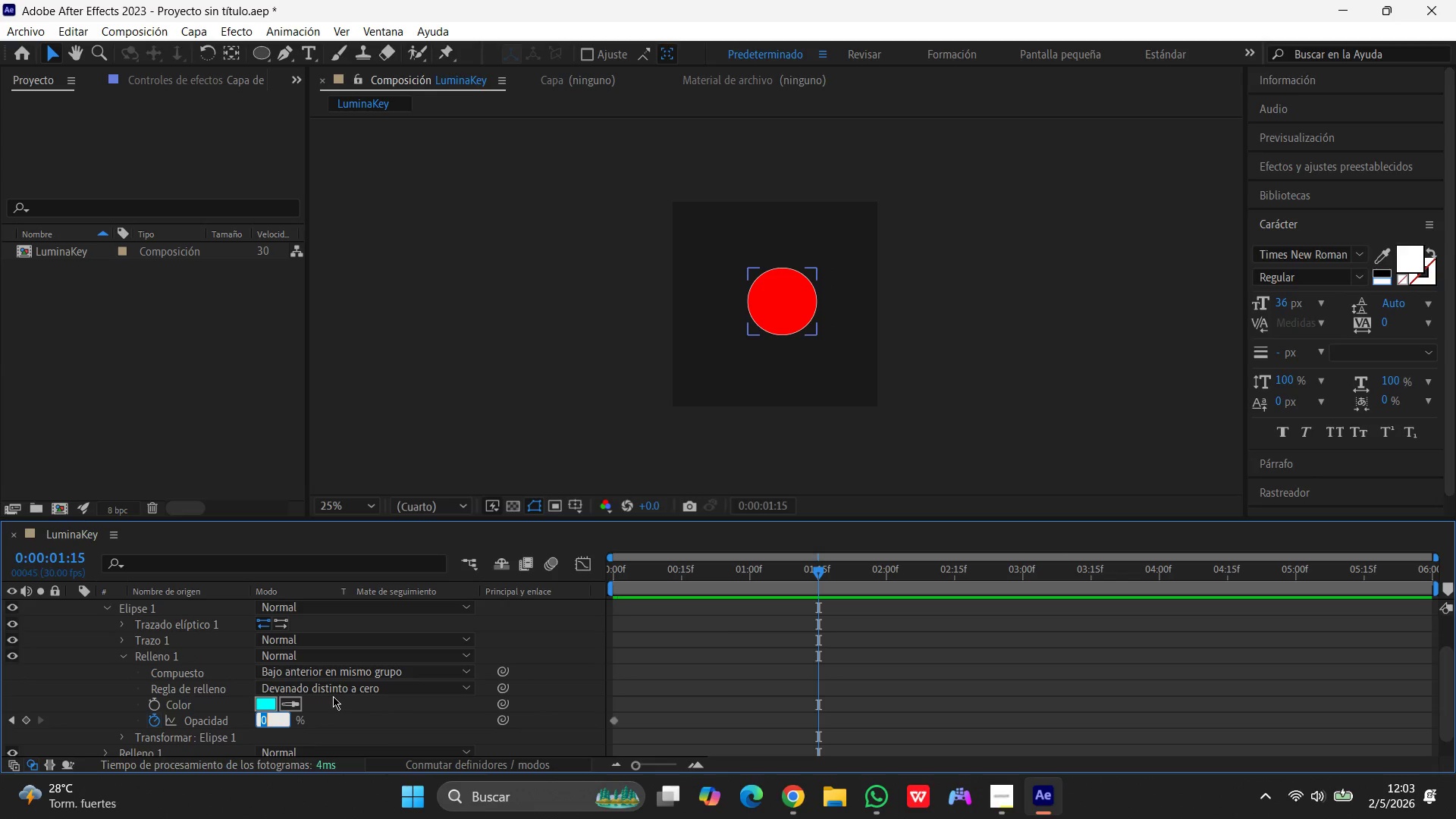 
key(Numpad1)
 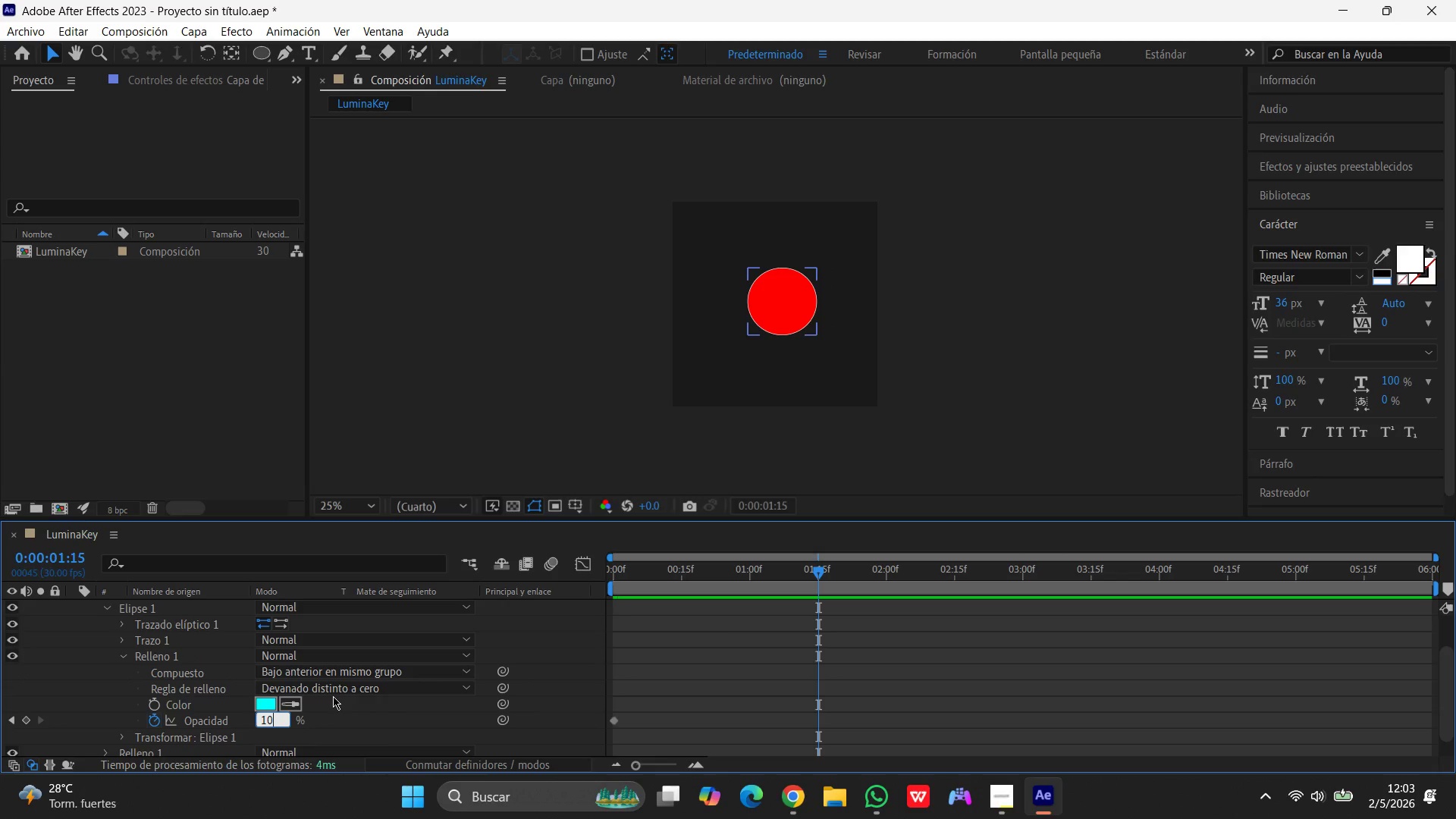 
key(Numpad0)
 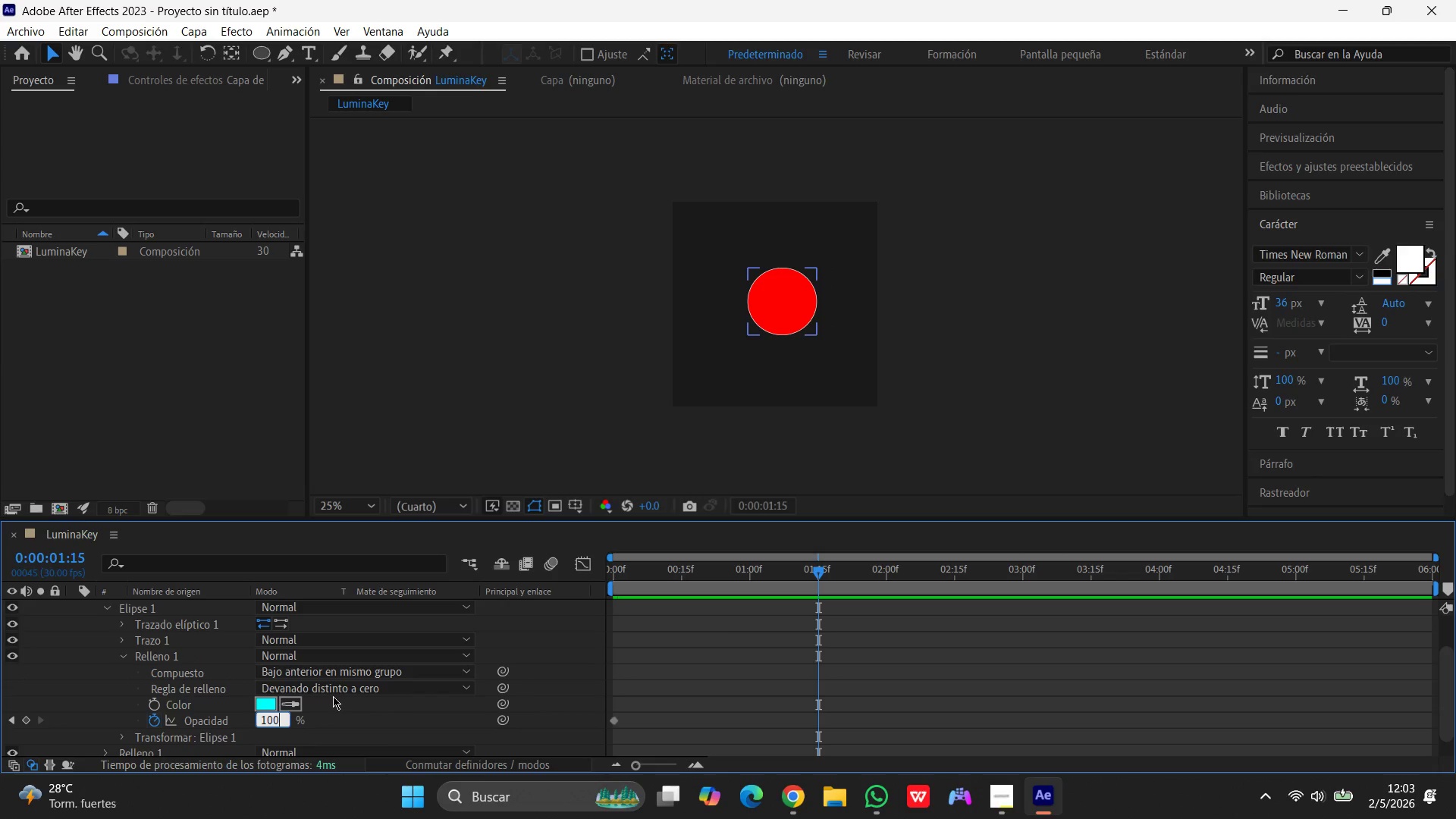 
key(Numpad0)
 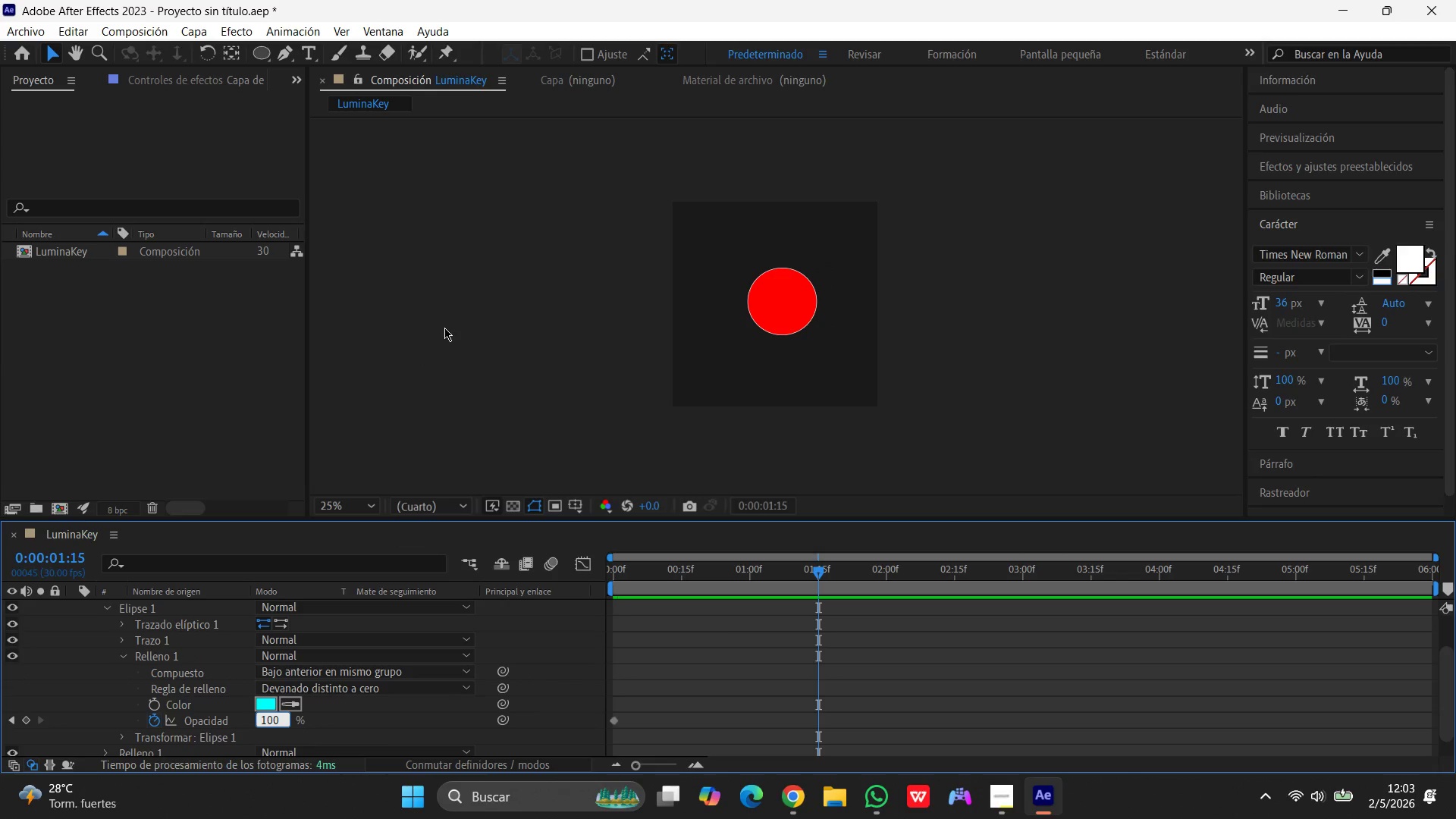 
left_click([444, 328])
 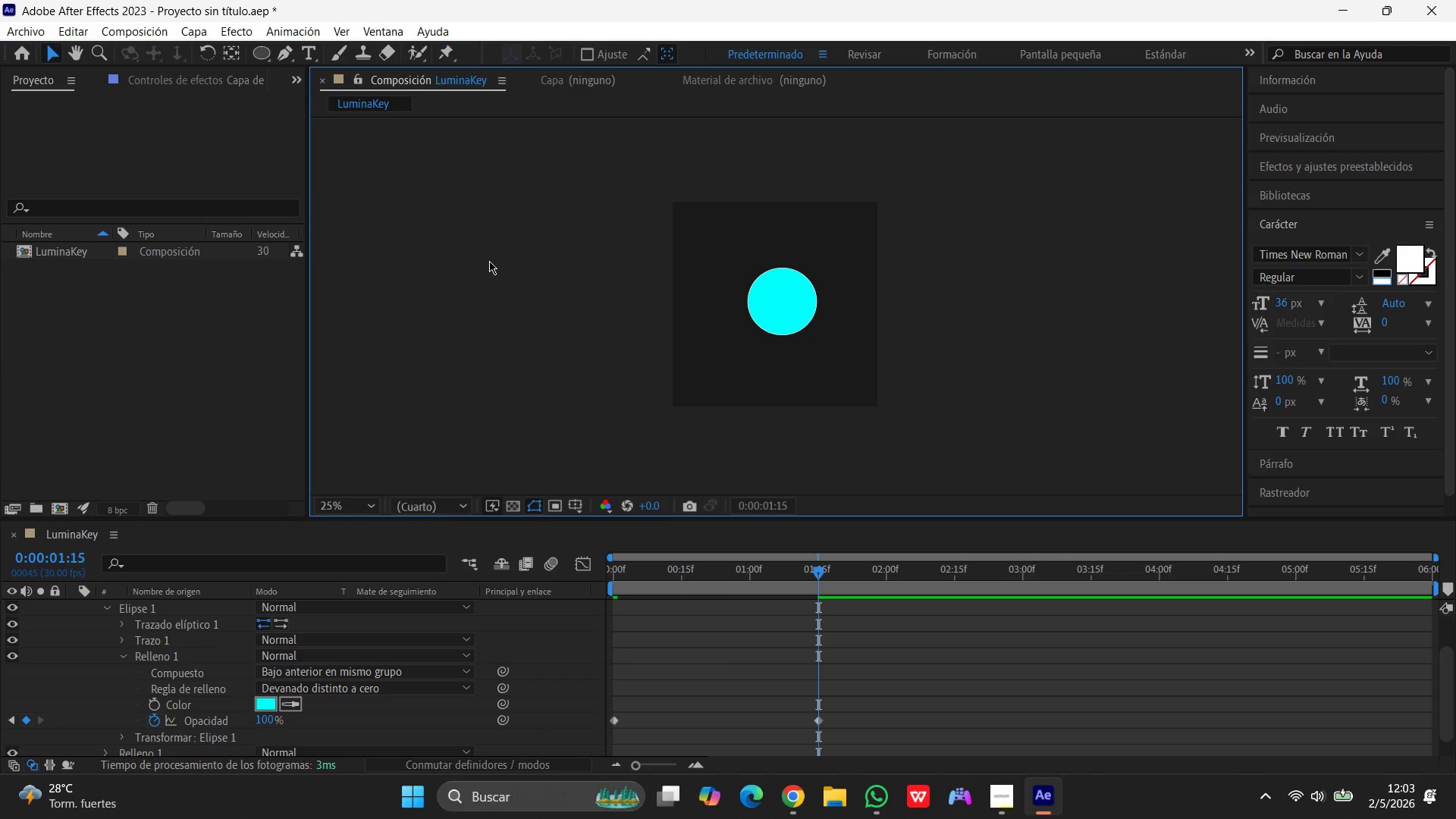 
wait(5.58)
 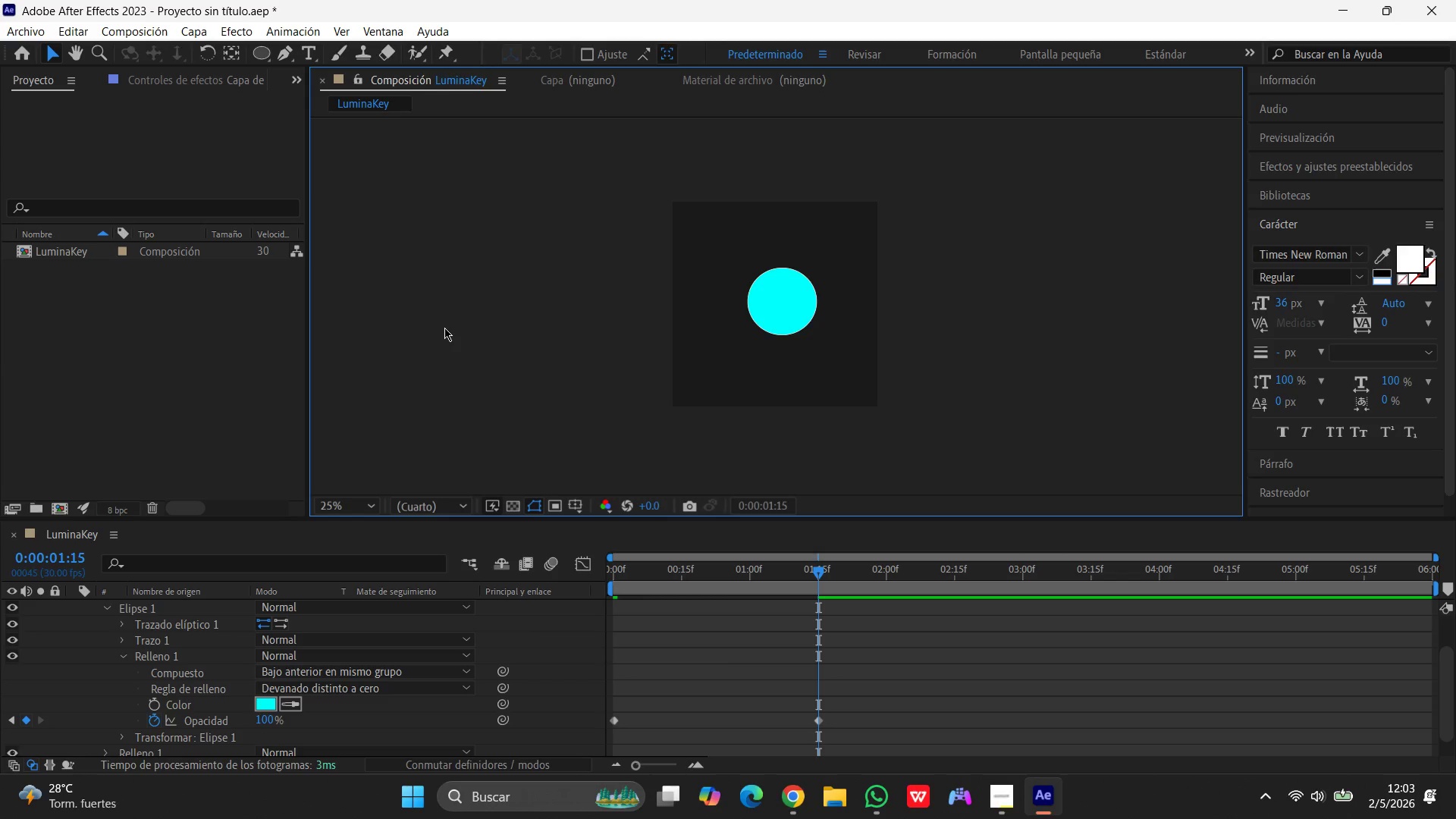 
left_click_drag(start_coordinate=[817, 571], to_coordinate=[457, 586])
 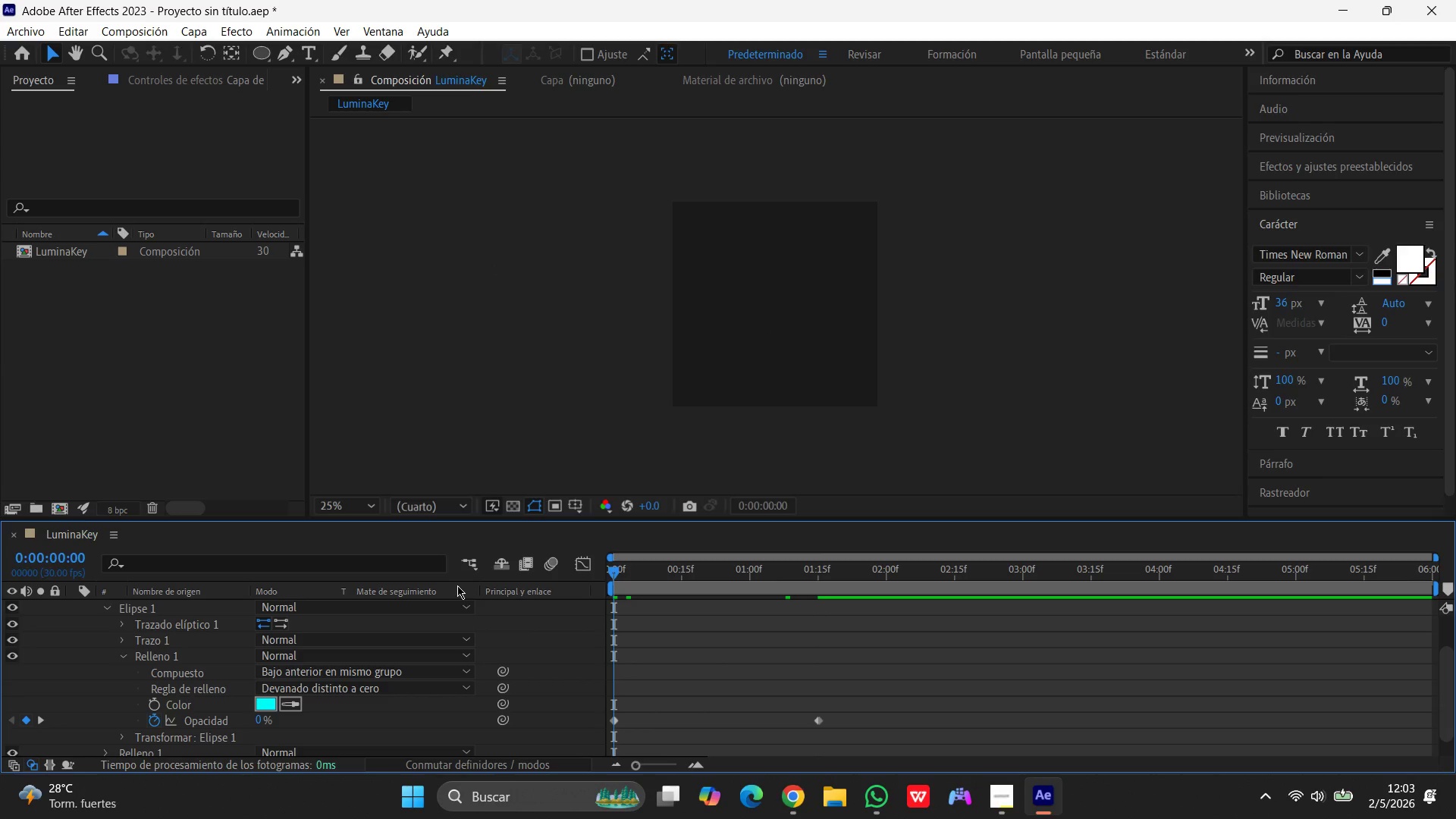 
key(Space)
 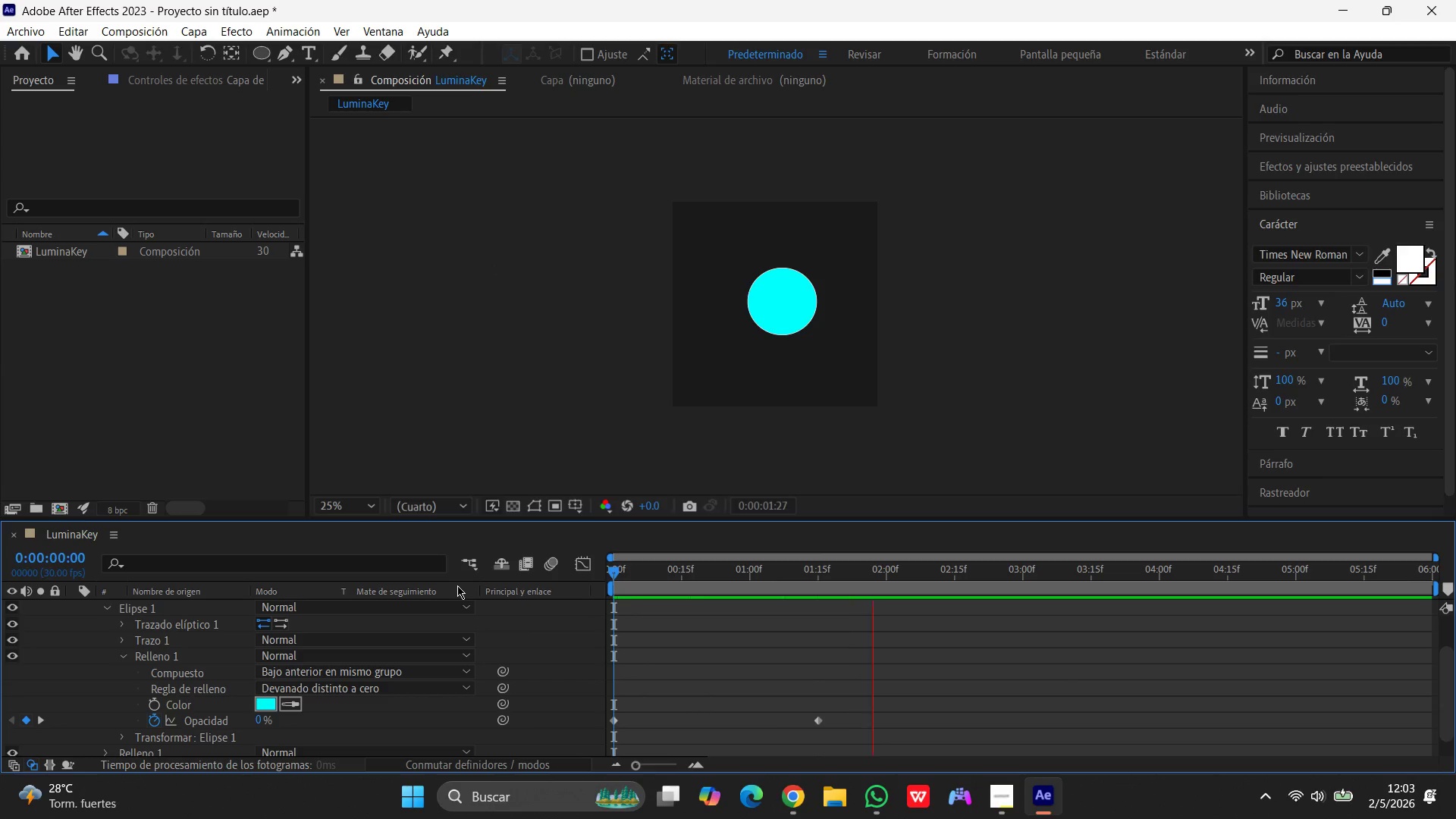 
key(Backspace)
 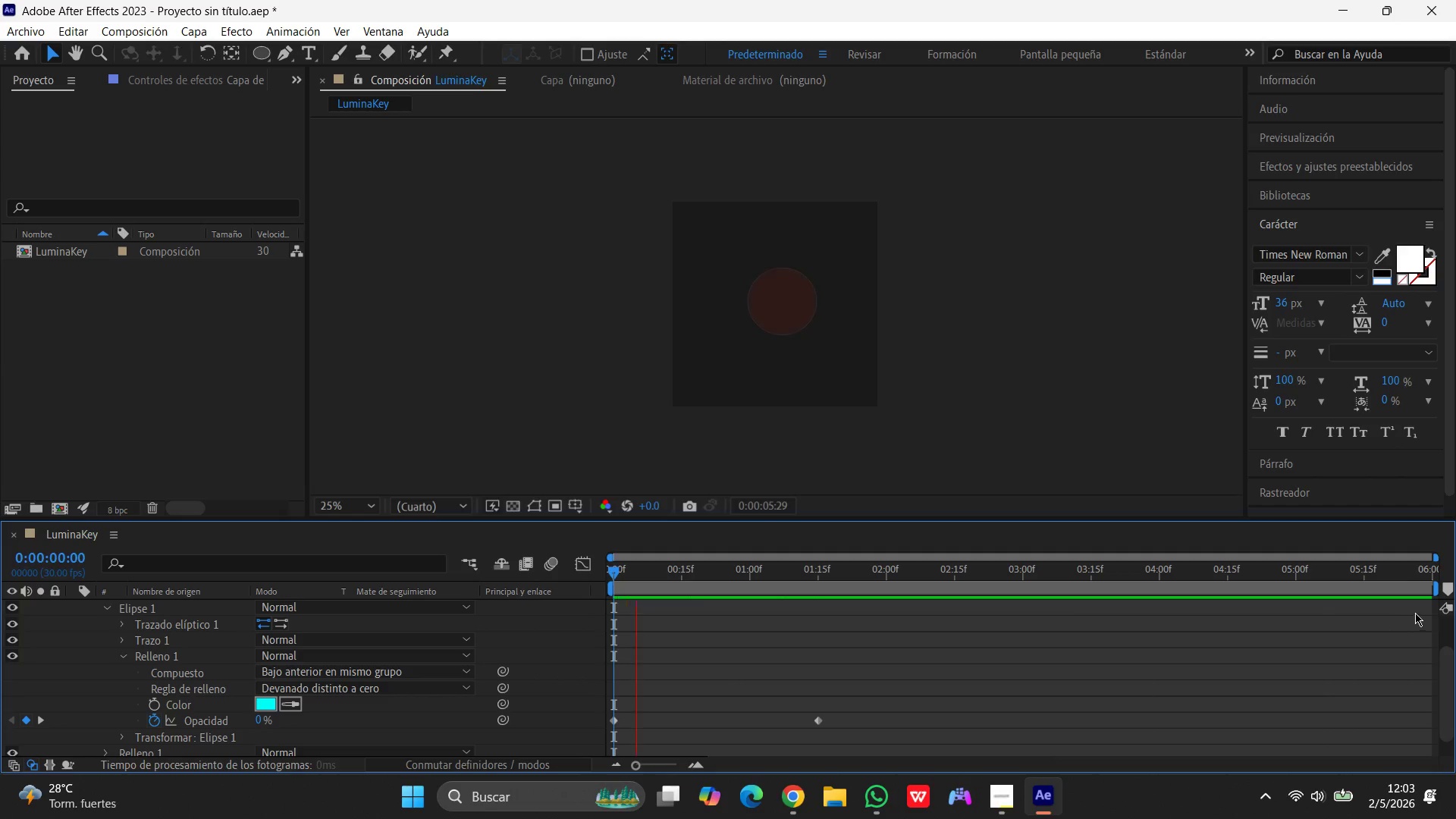 
key(Space)
 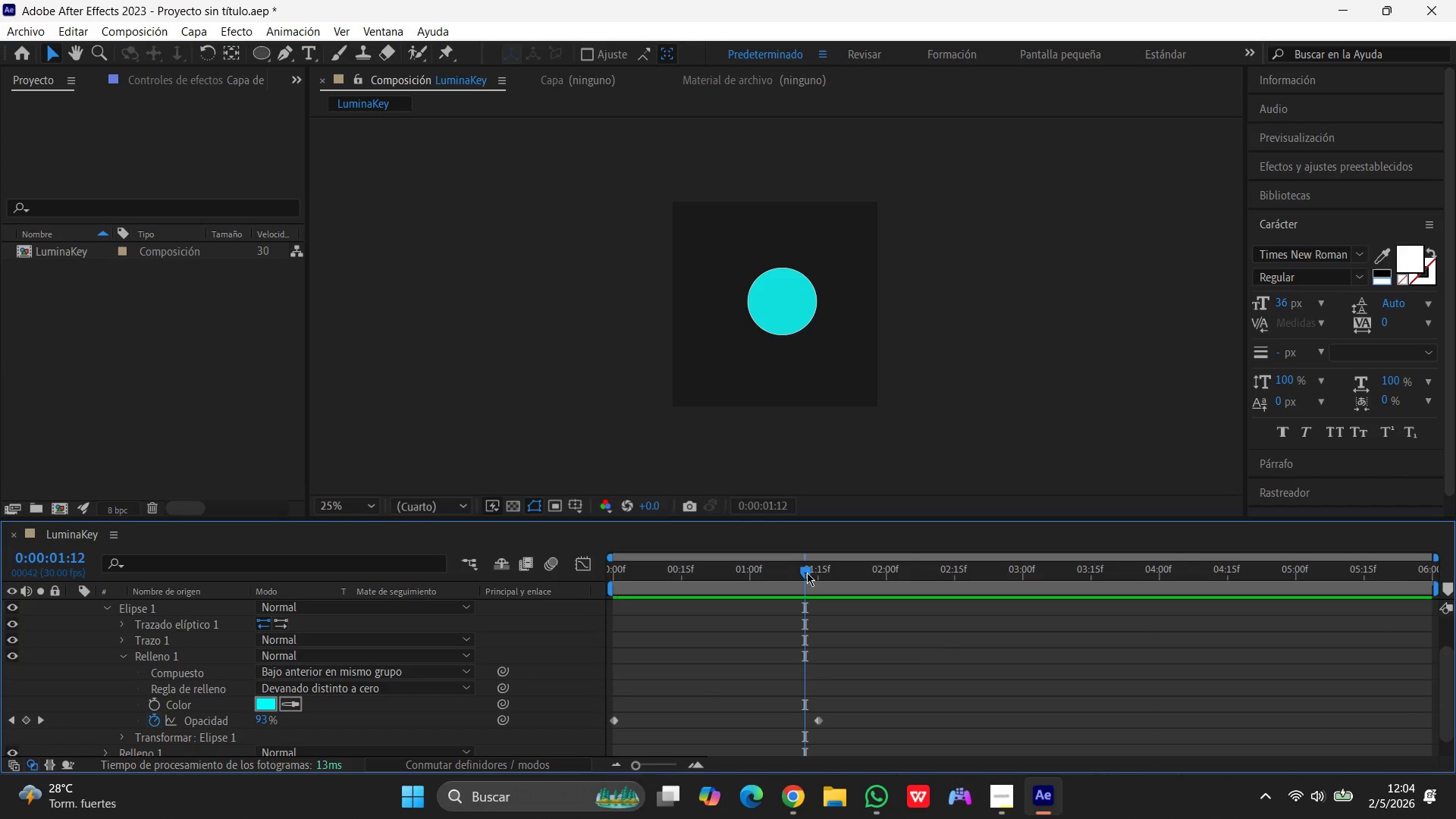 
left_click_drag(start_coordinate=[807, 572], to_coordinate=[575, 569])
 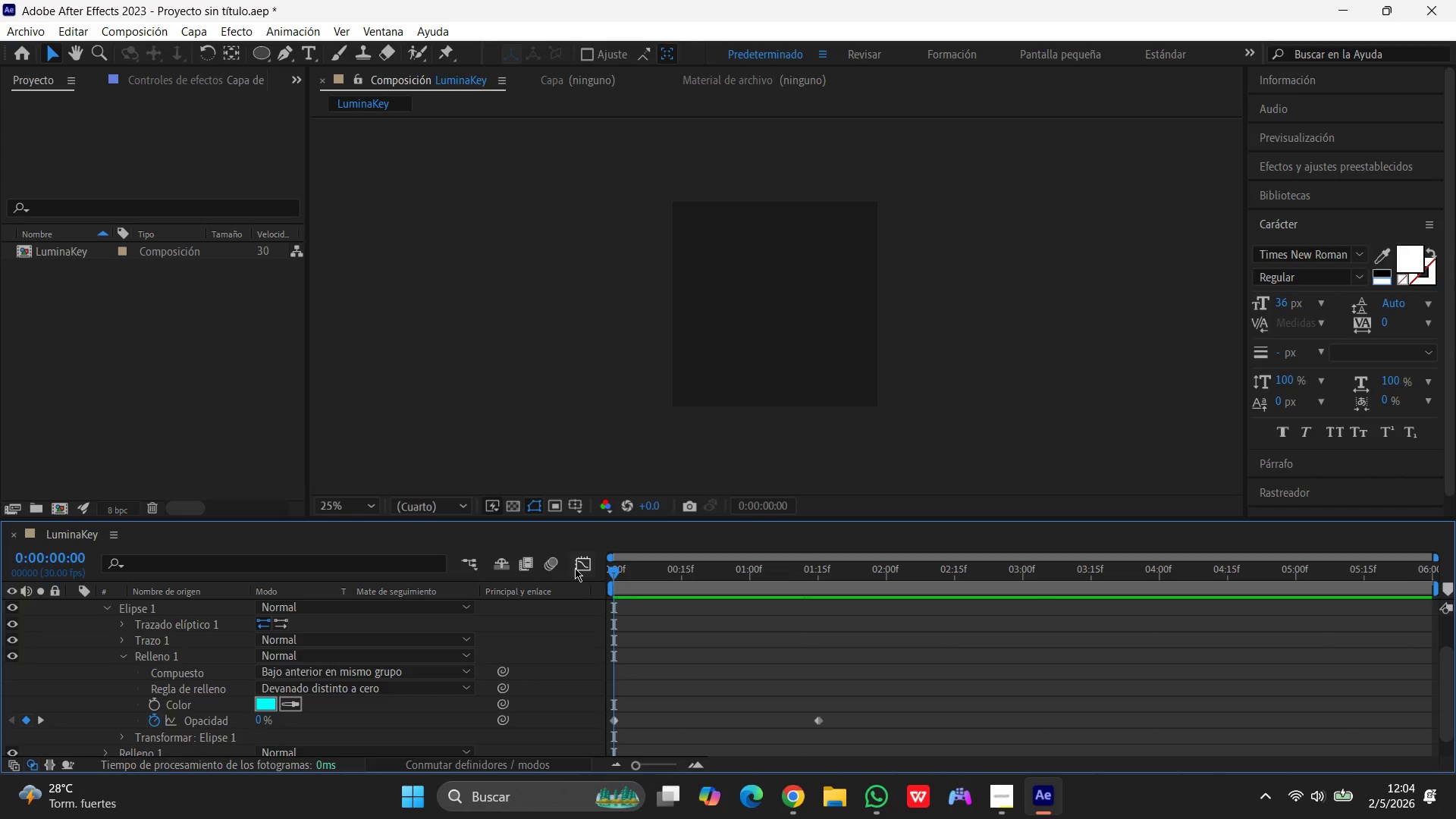 
key(Space)
 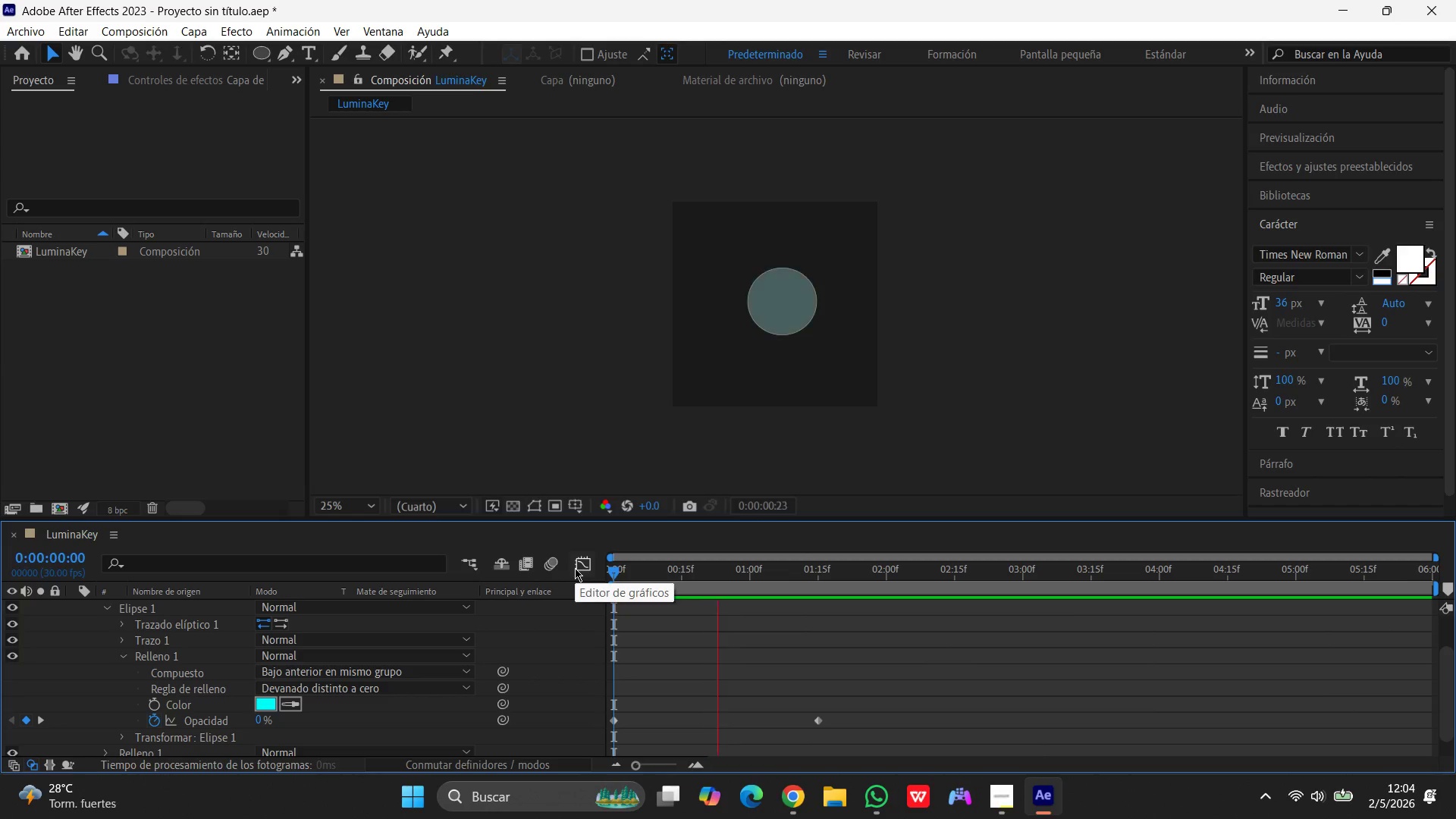 
key(Space)
 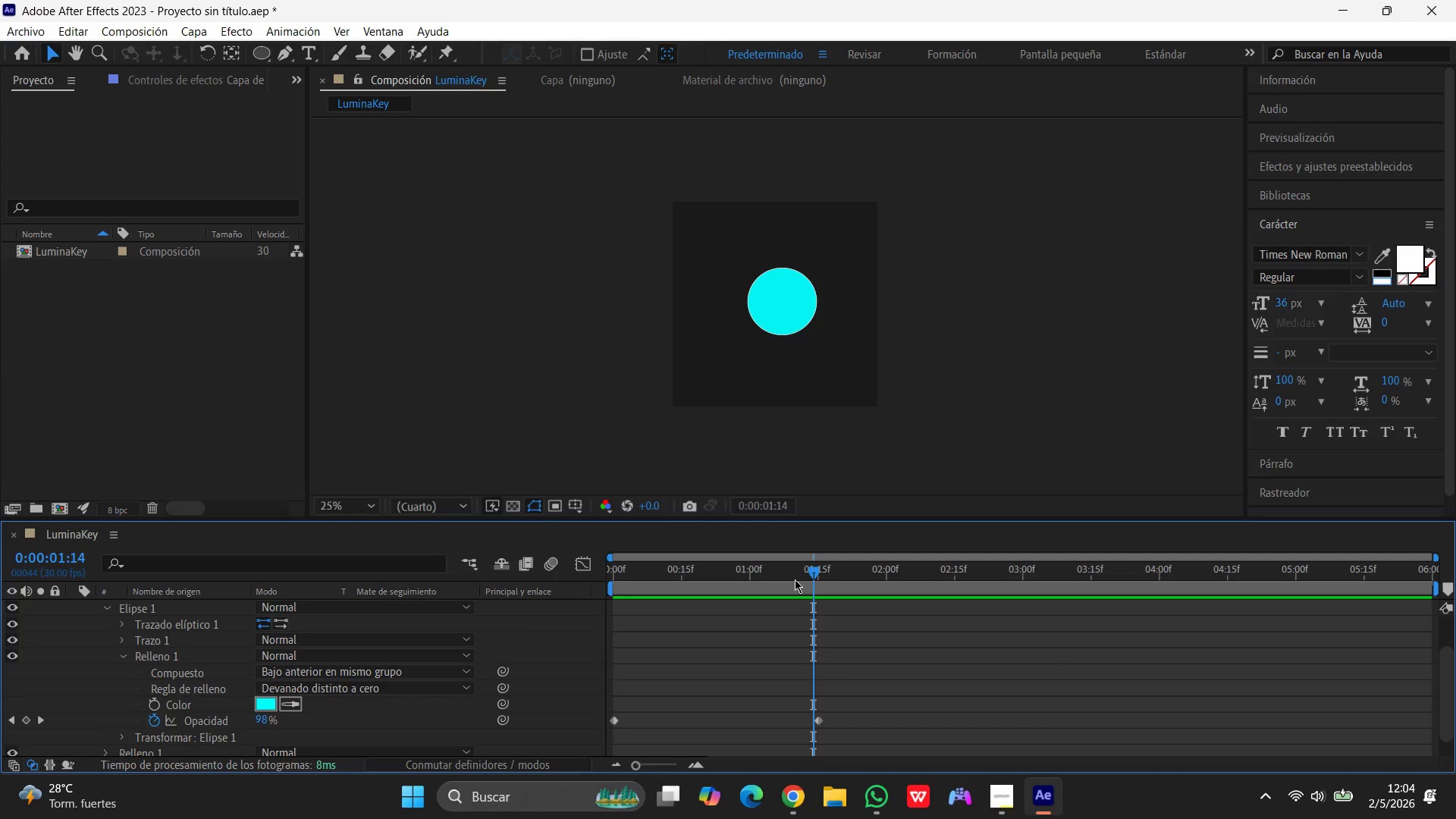 
wait(50.66)
 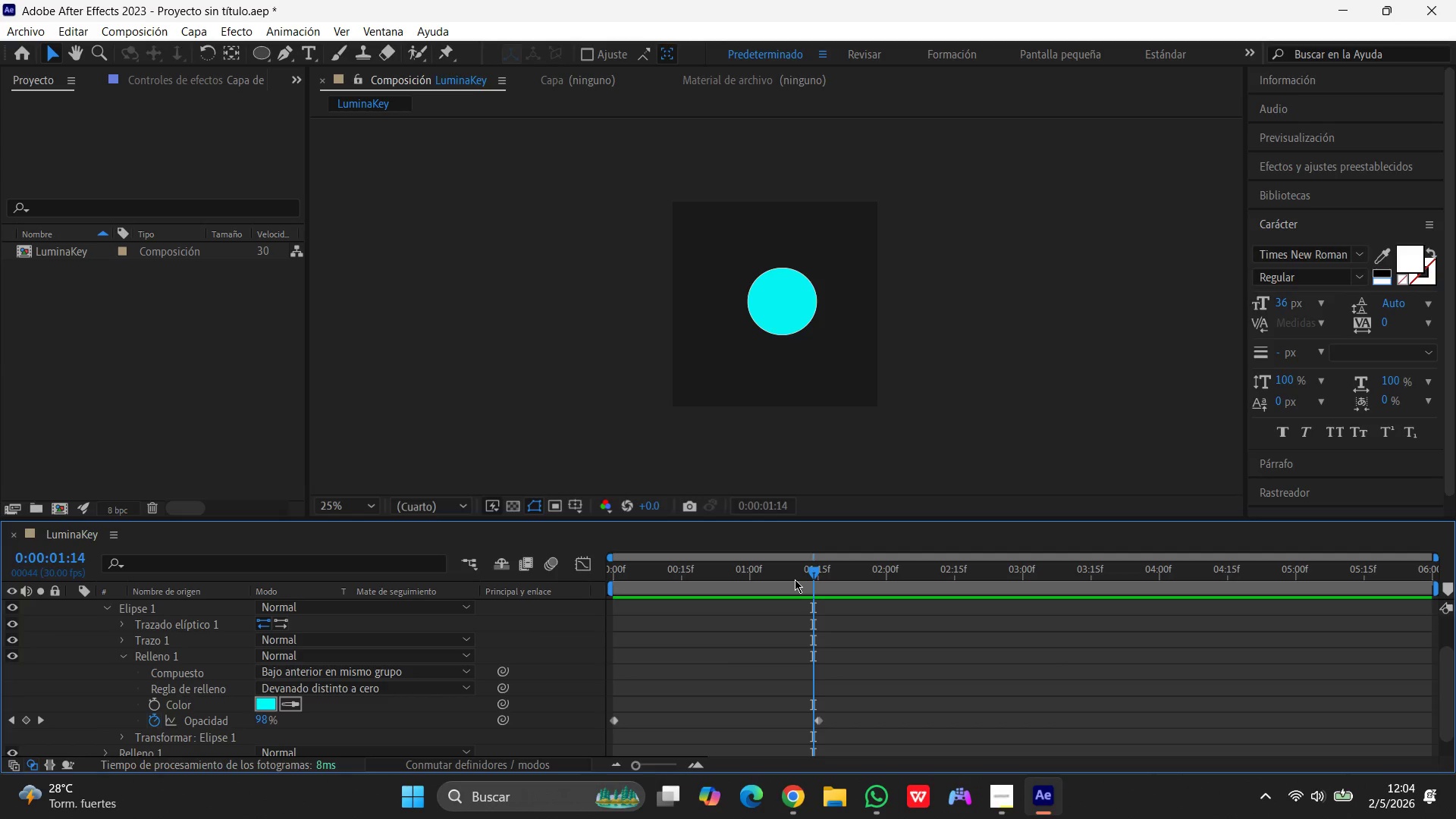 
left_click_drag(start_coordinate=[817, 572], to_coordinate=[435, 595])
 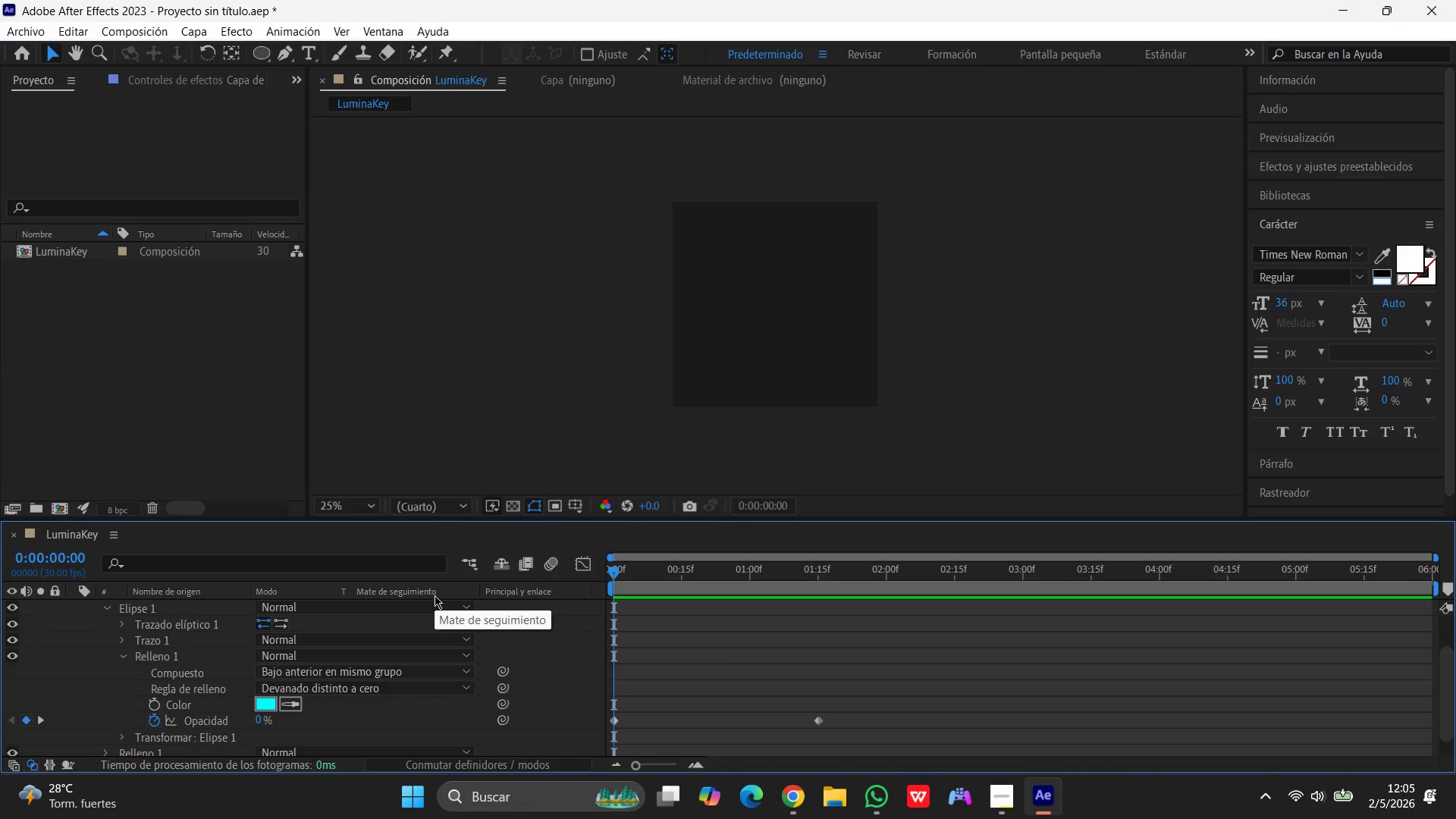 
wait(9.77)
 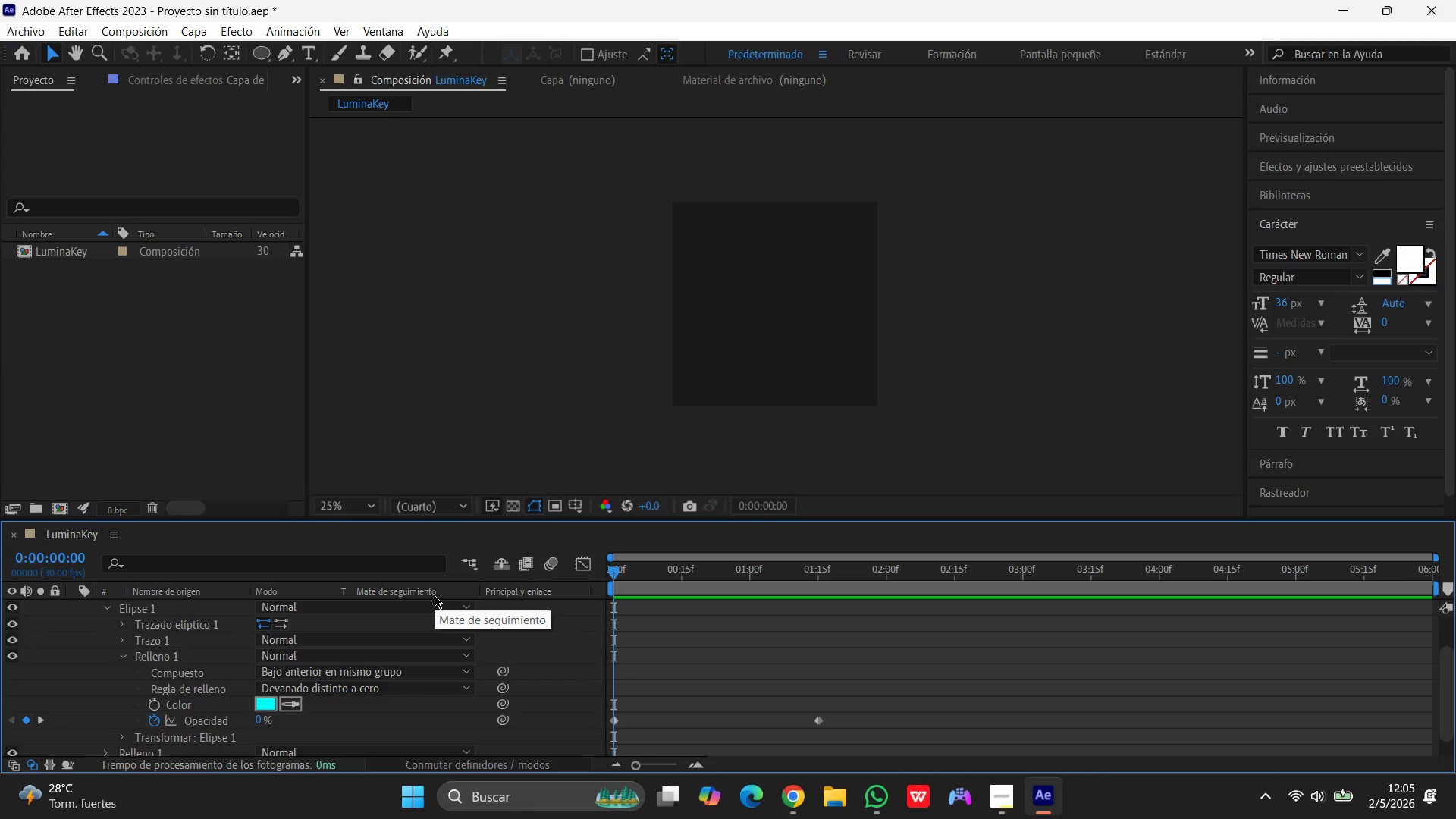 
scroll: coordinate [195, 694], scroll_direction: down, amount: 2.0
 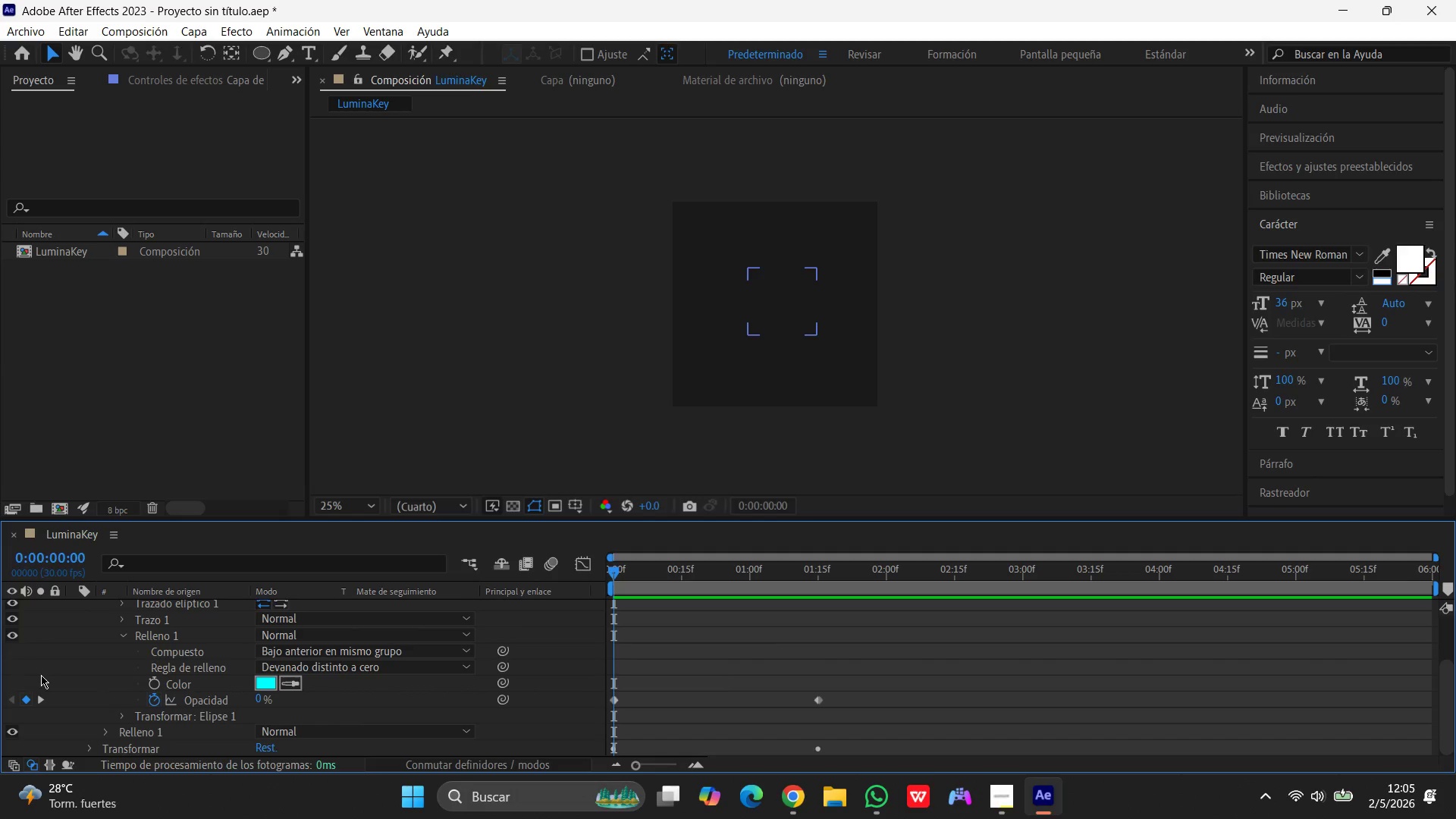 
scroll: coordinate [34, 682], scroll_direction: up, amount: 5.0
 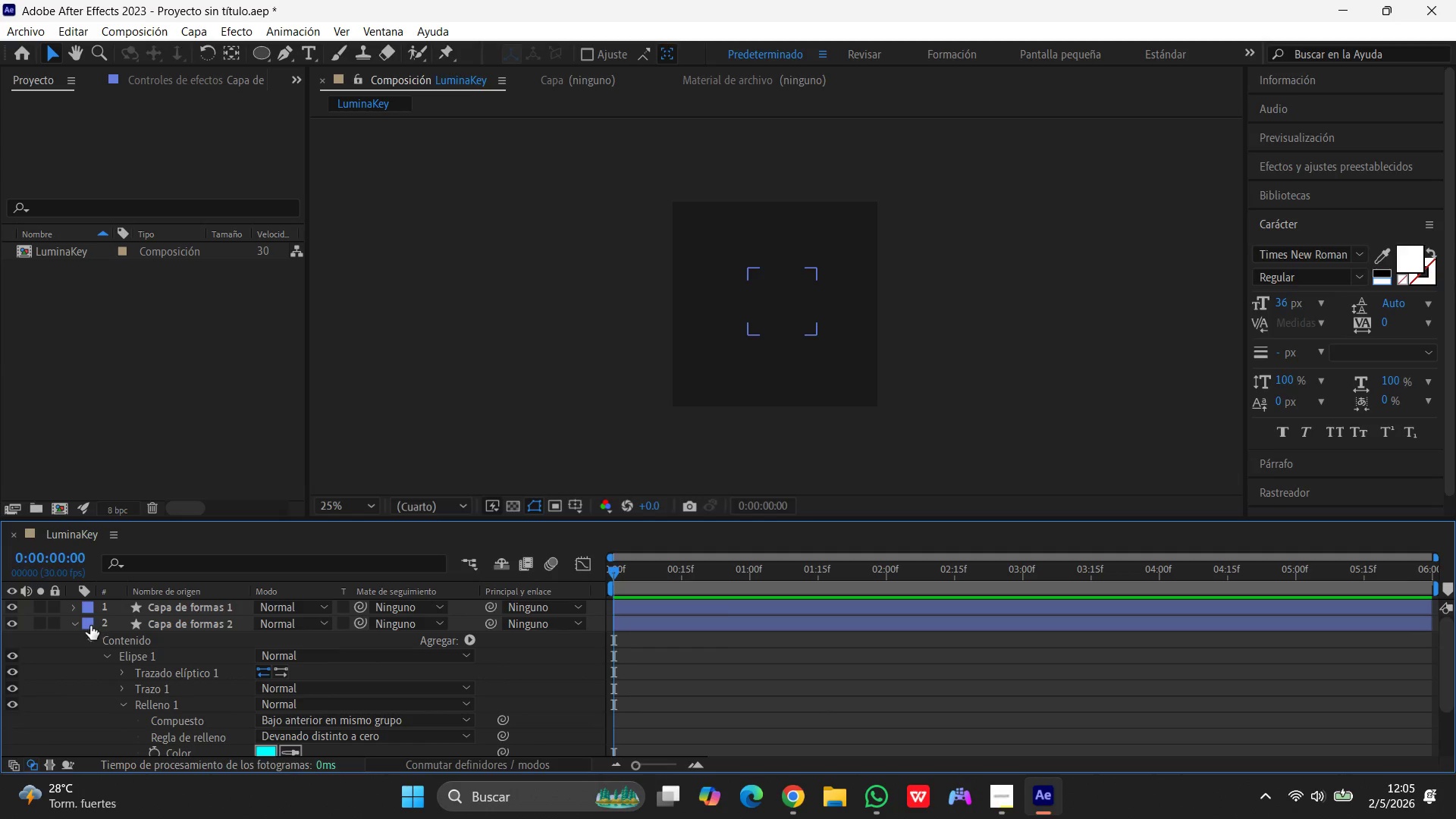 
left_click([74, 623])
 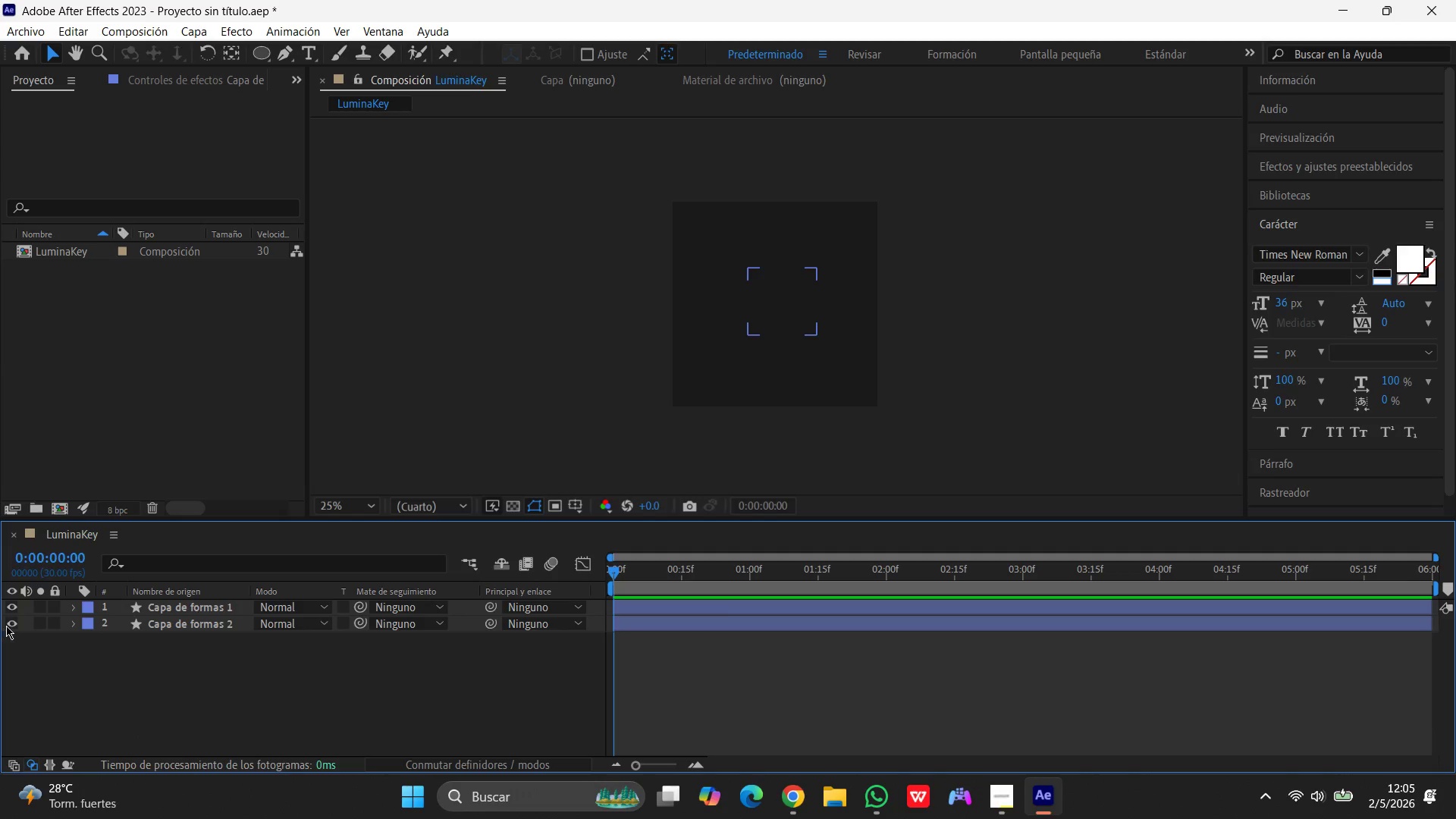 
left_click([10, 623])
 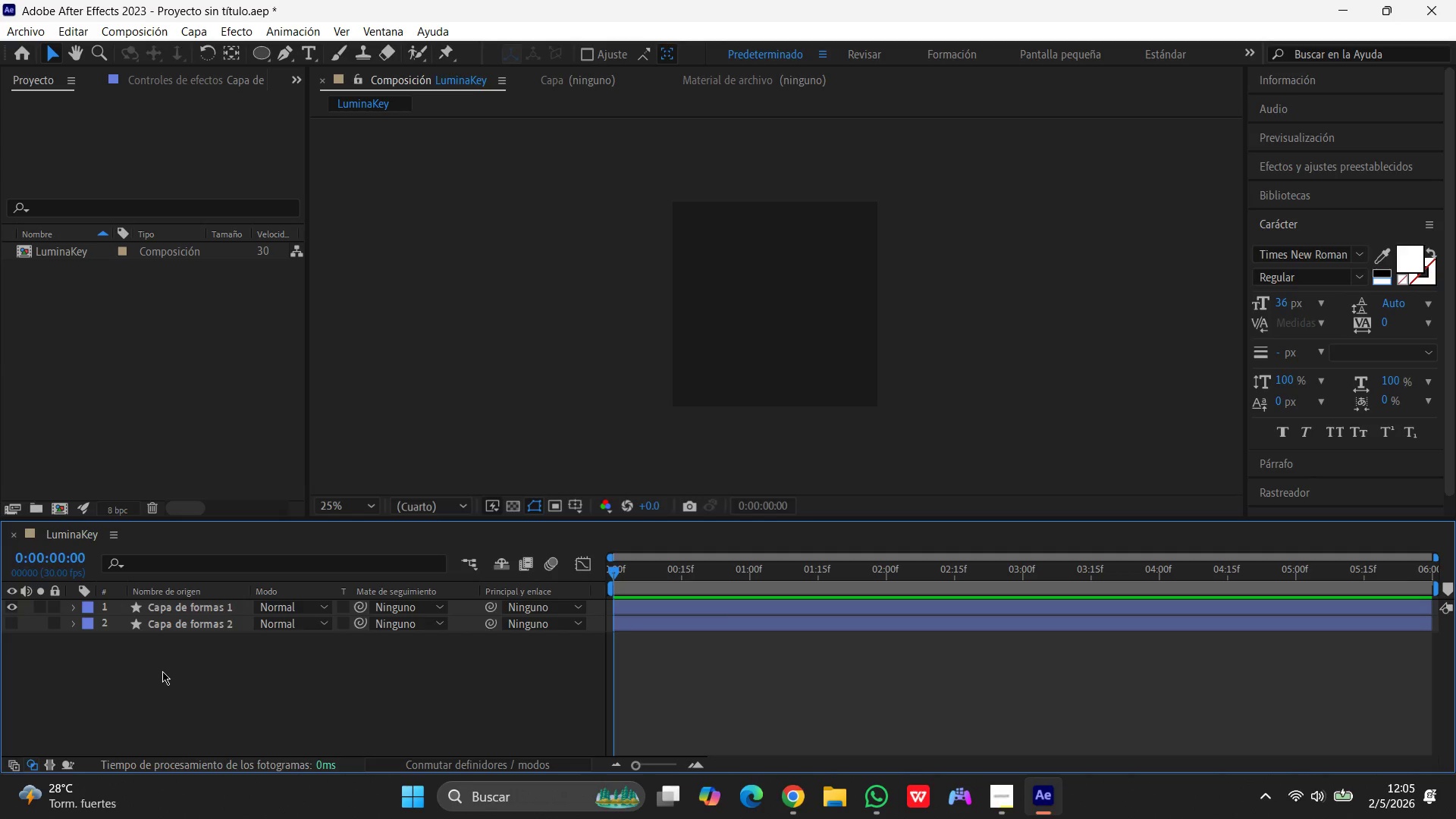 
wait(7.53)
 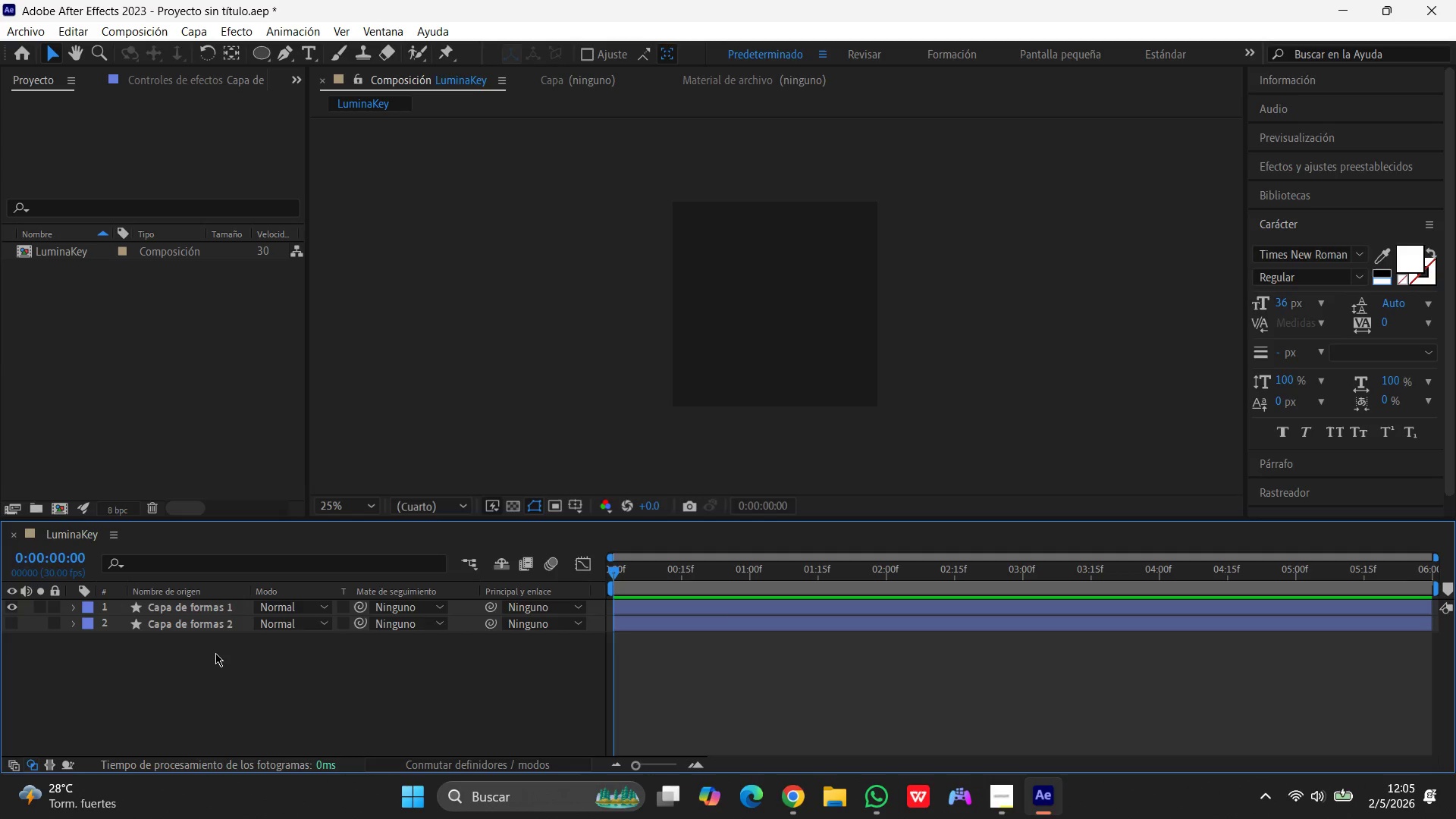 
left_click([14, 624])
 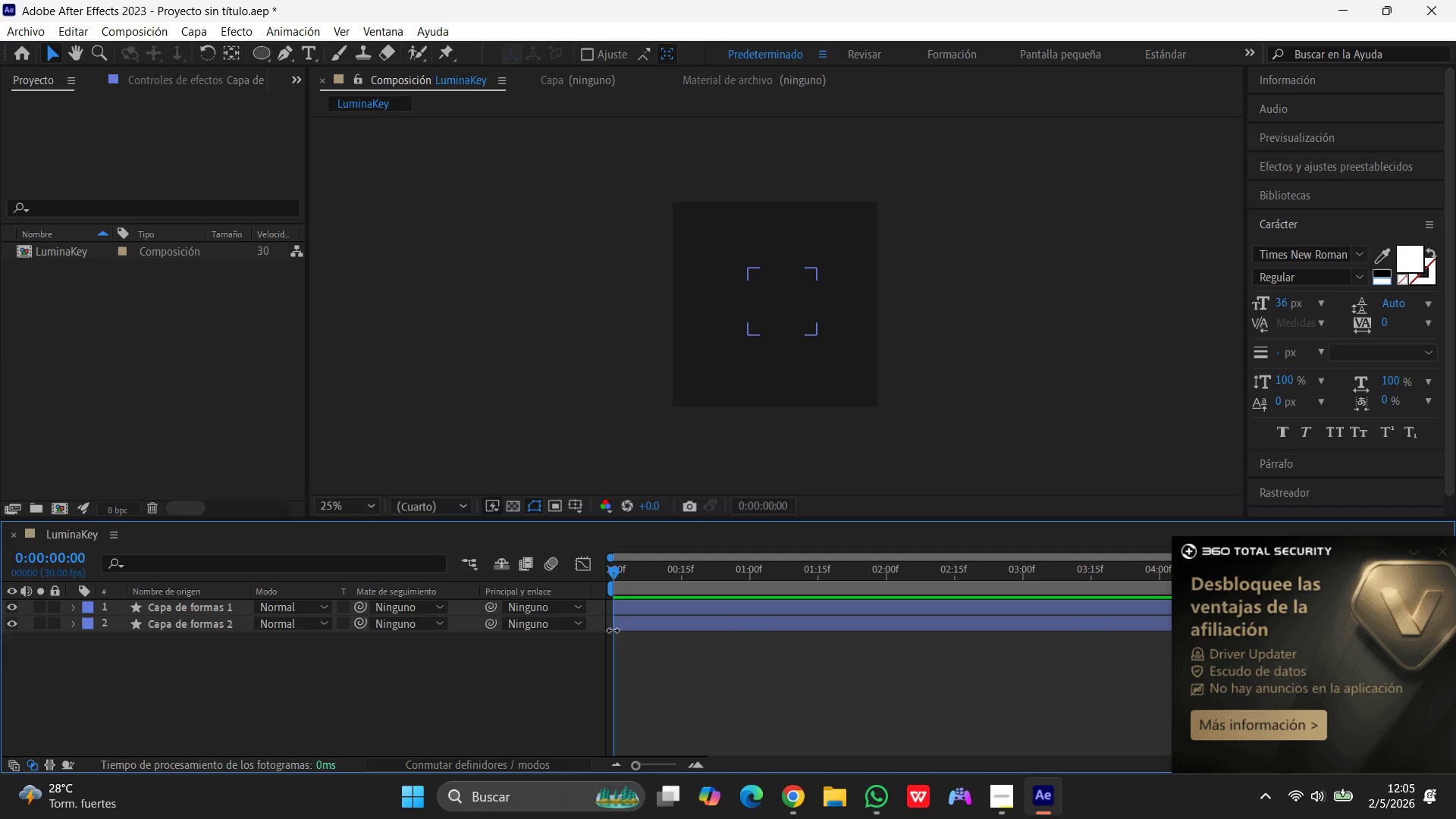 
wait(30.2)
 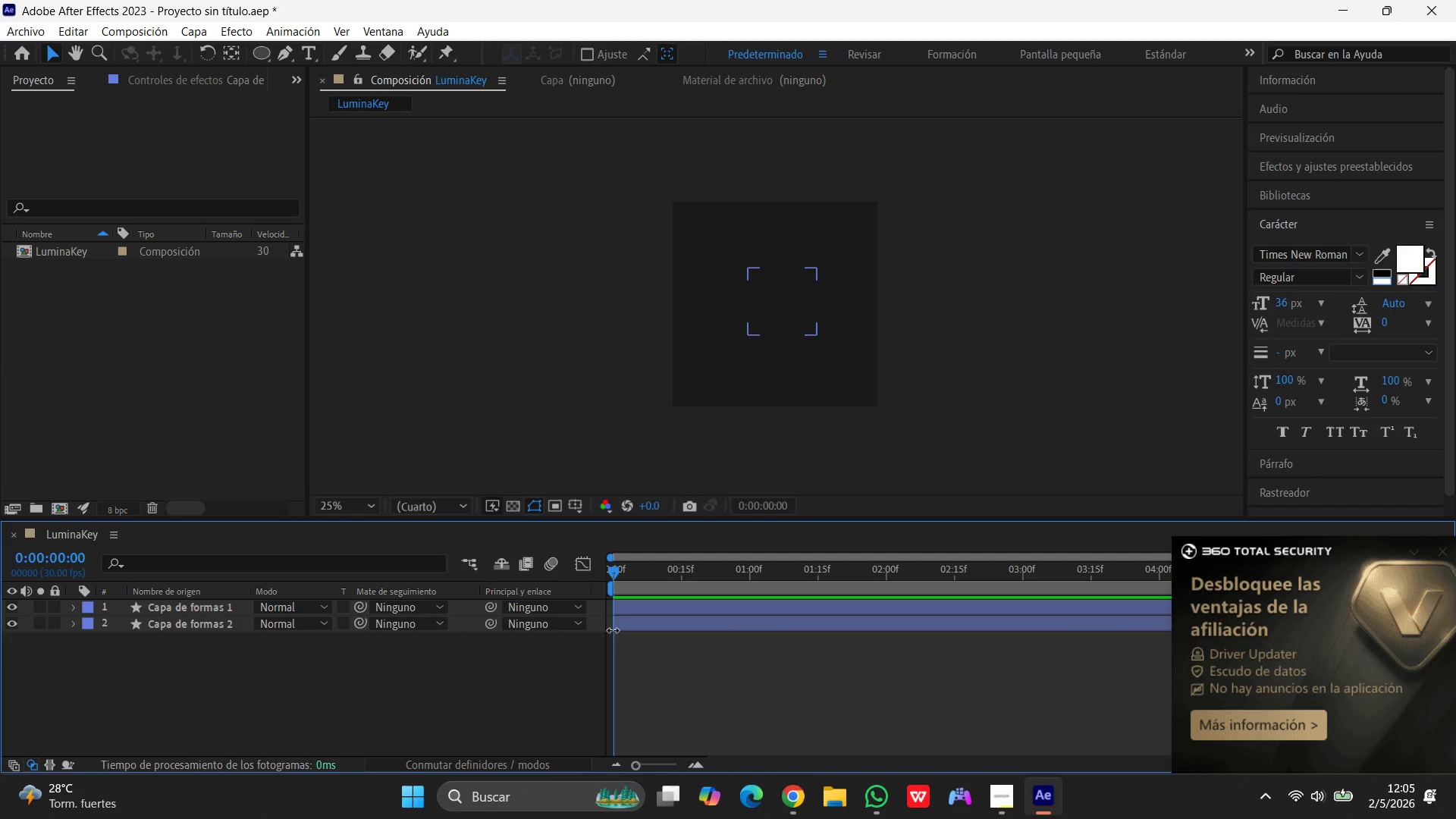 
left_click([157, 608])
 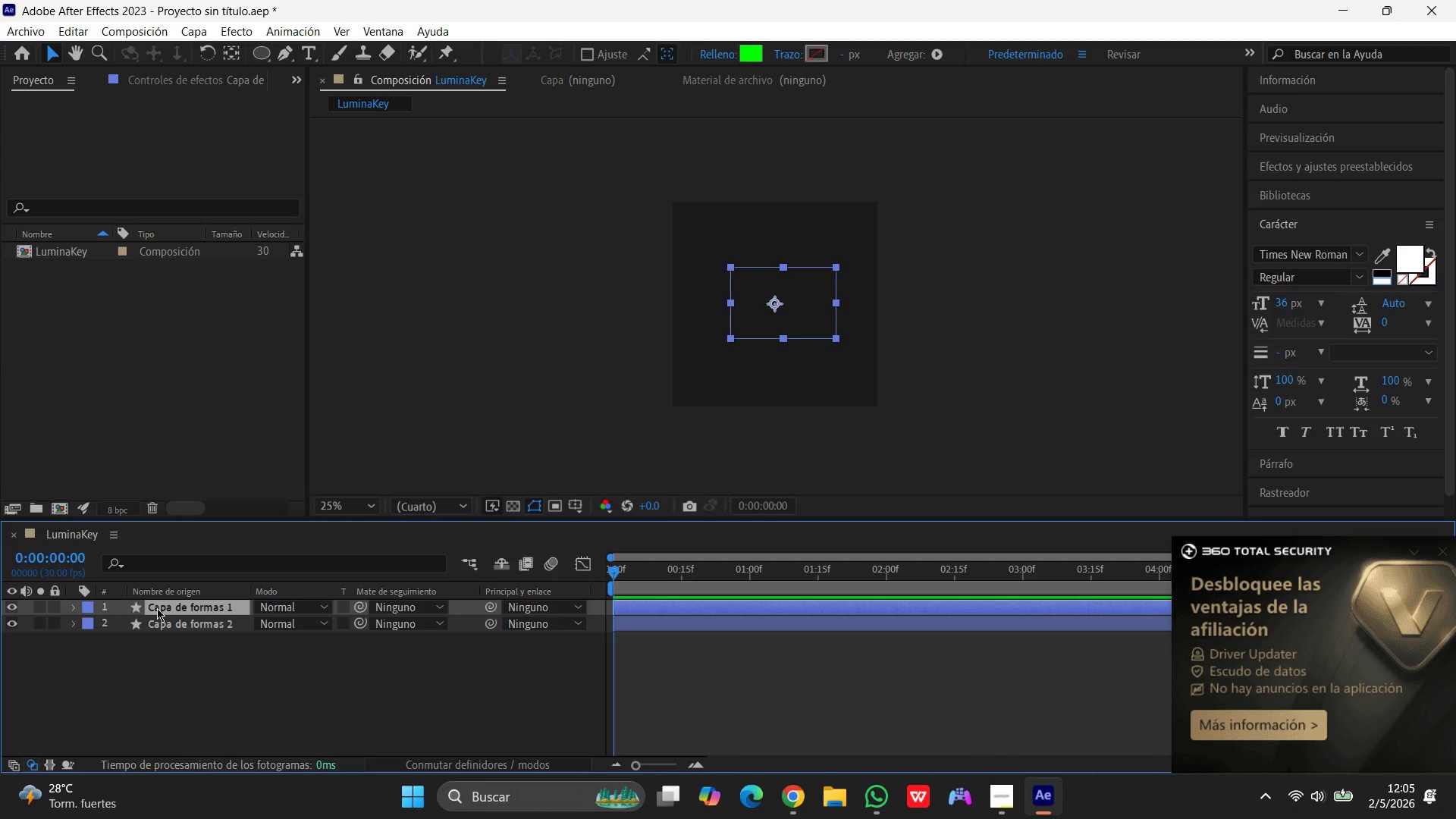 
key(Tab)
type(qqq)
 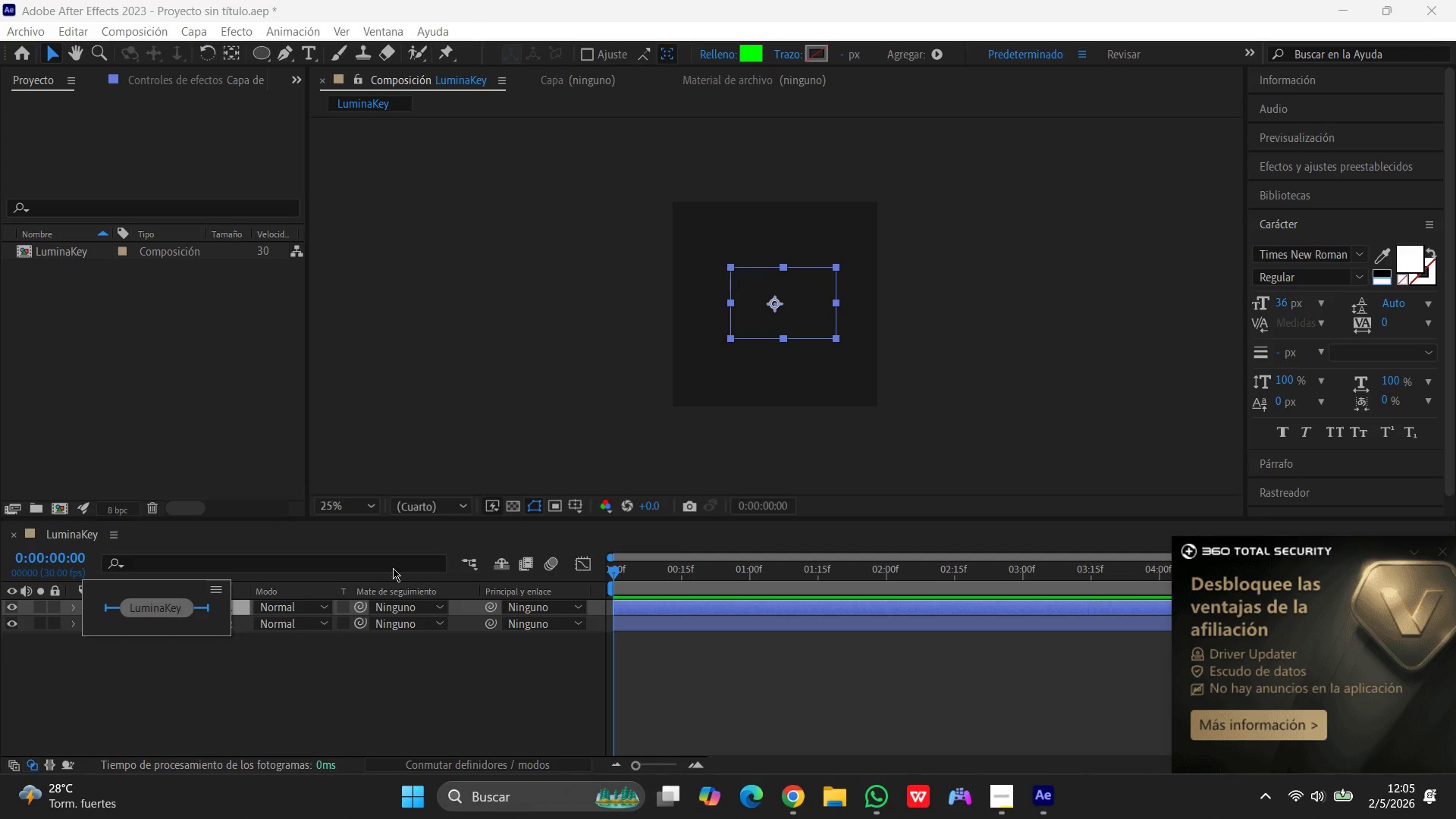 
left_click([450, 372])
 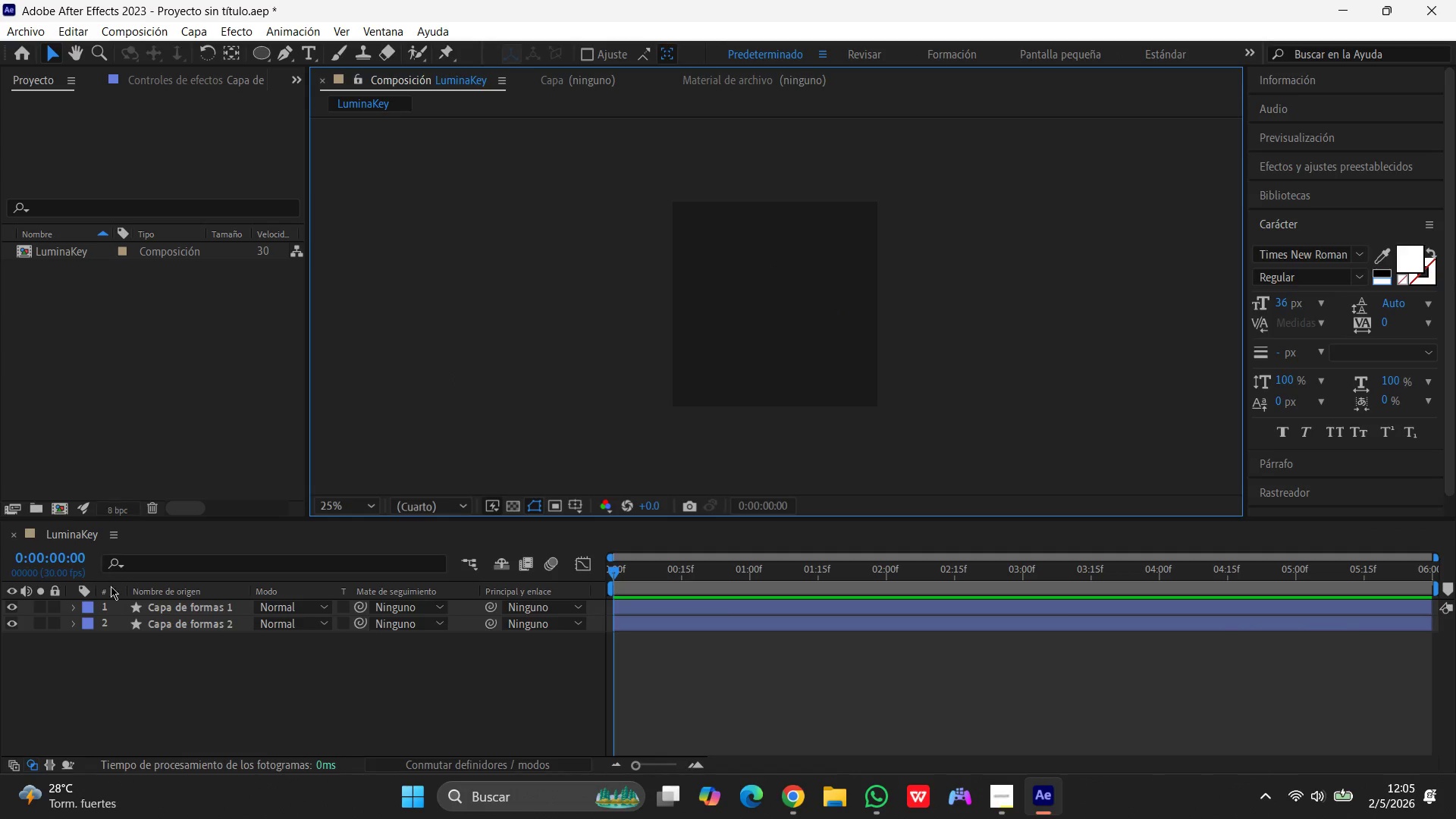 
left_click([171, 609])
 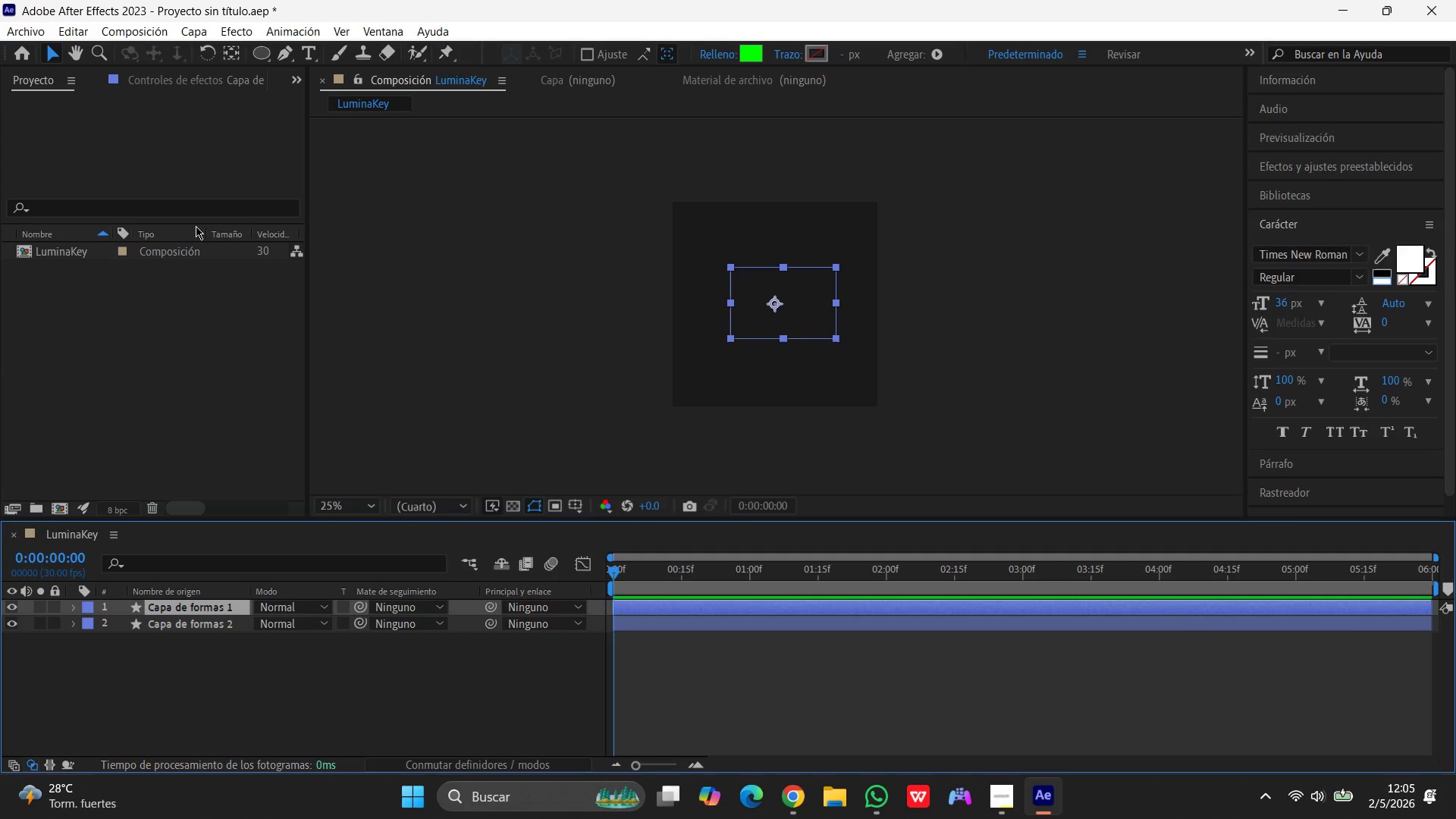 
type(qqqq)
 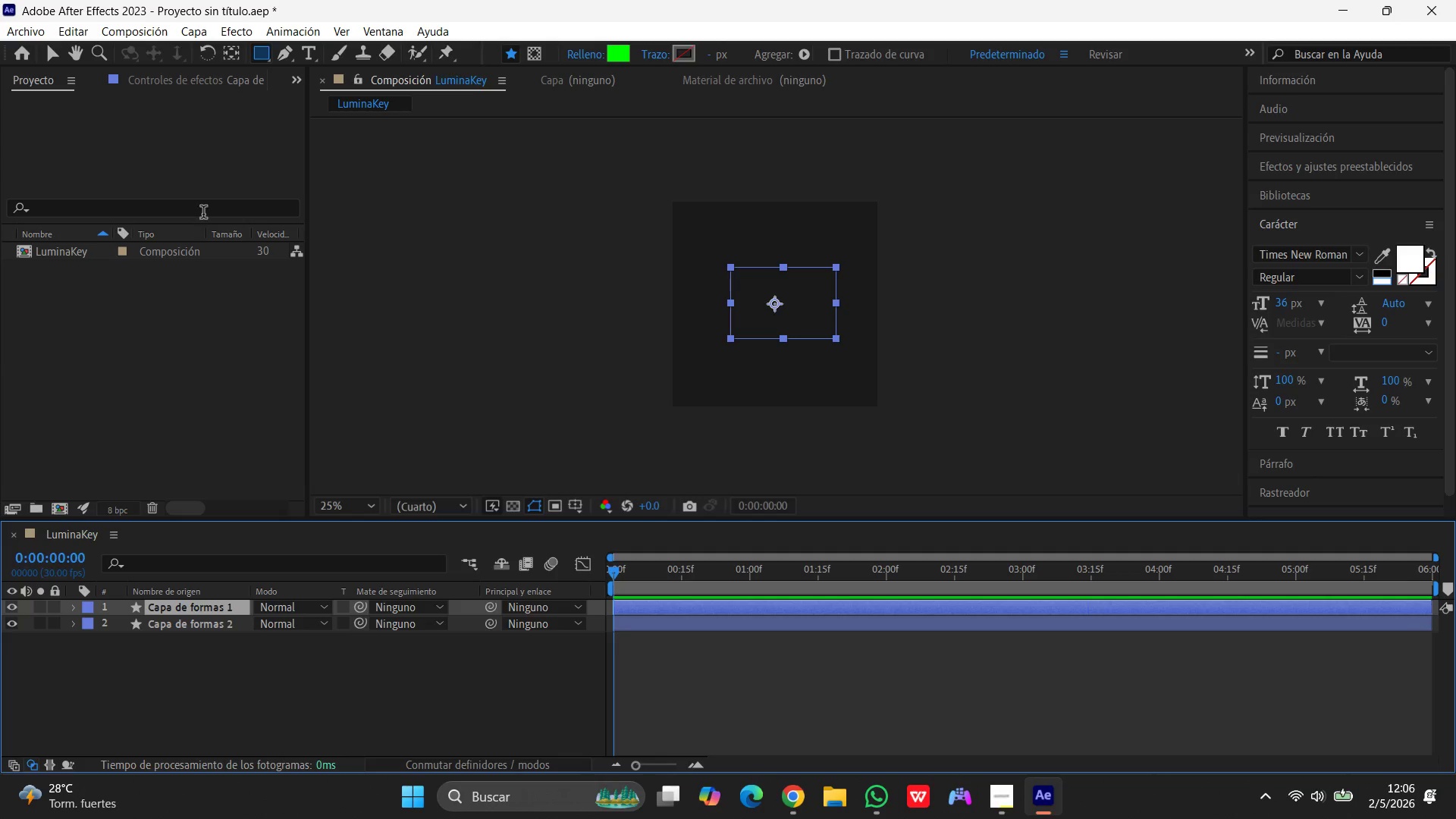 
wait(7.48)
 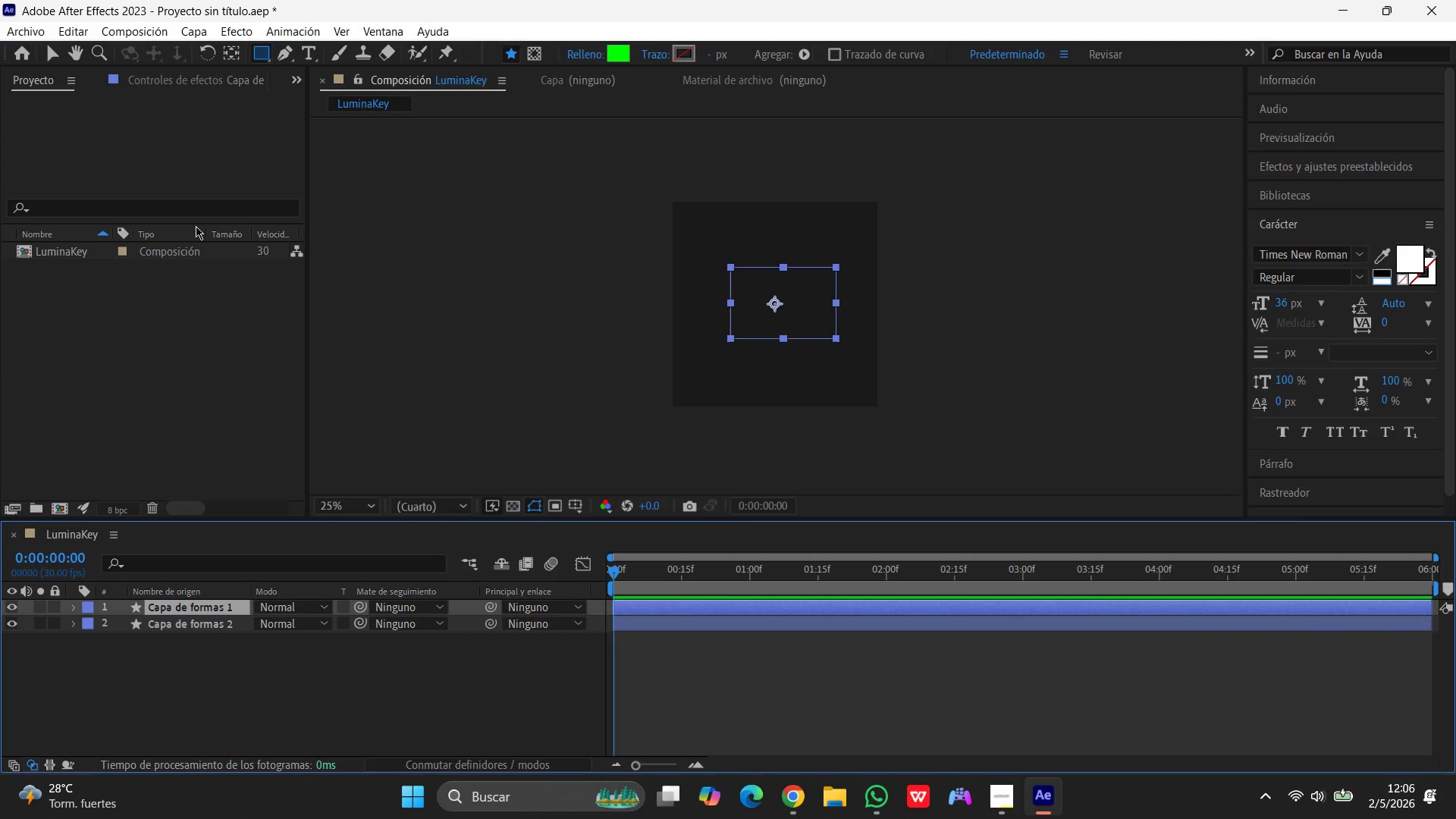 
hold_key(key=AltLeft, duration=0.55)
left_click([699, 268])
 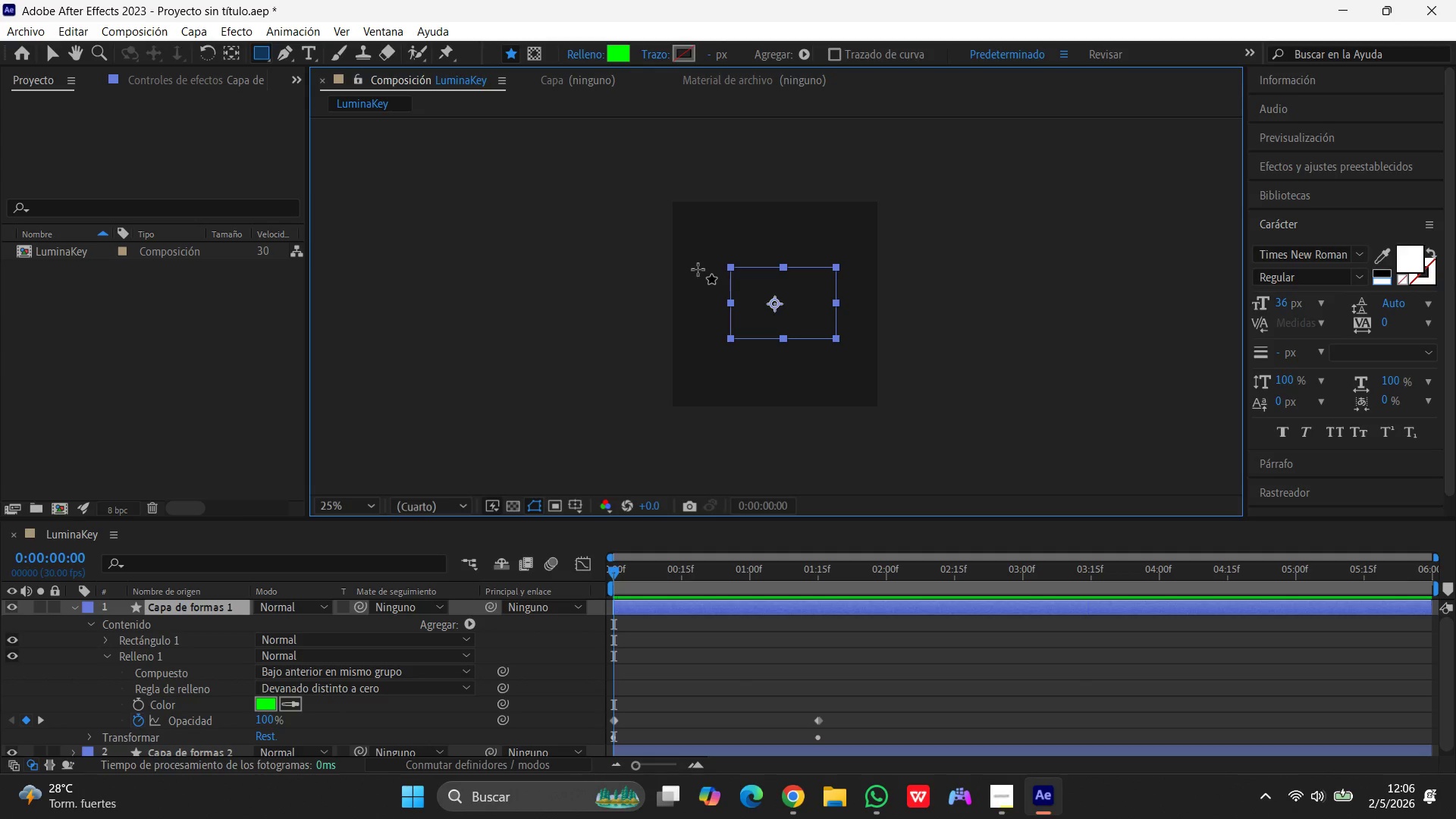 
wait(7.41)
 